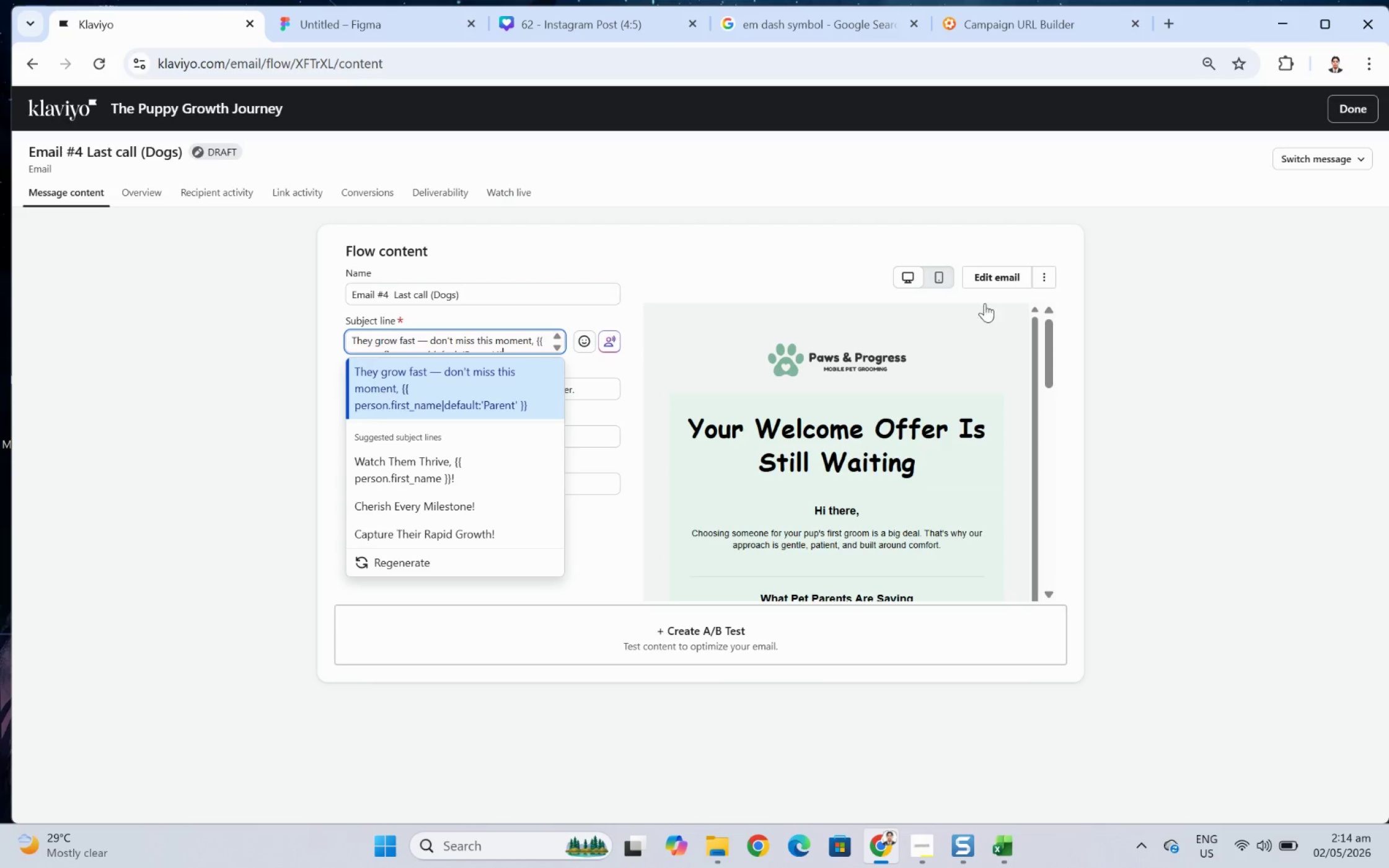 
left_click([995, 275])
 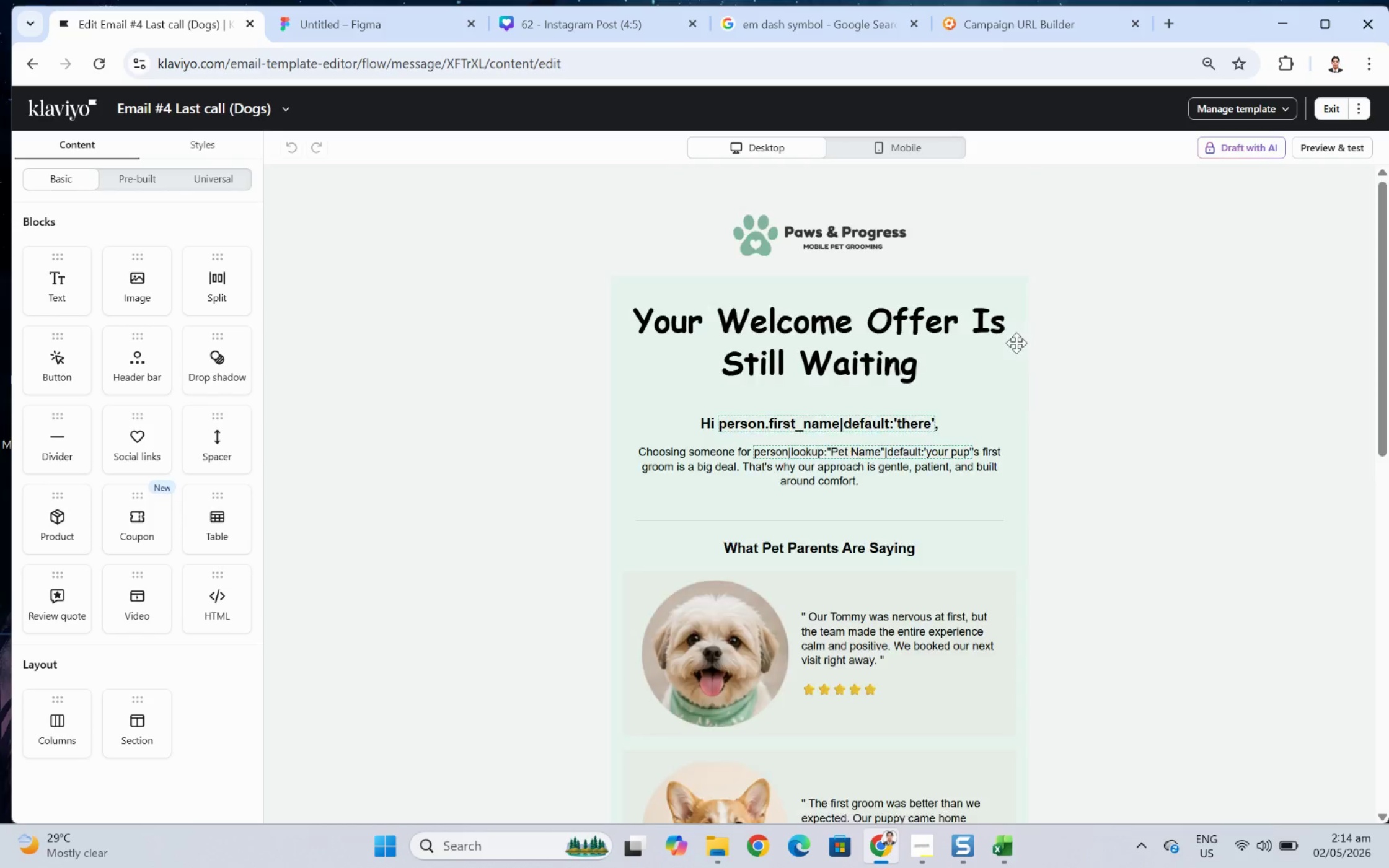 
wait(6.48)
 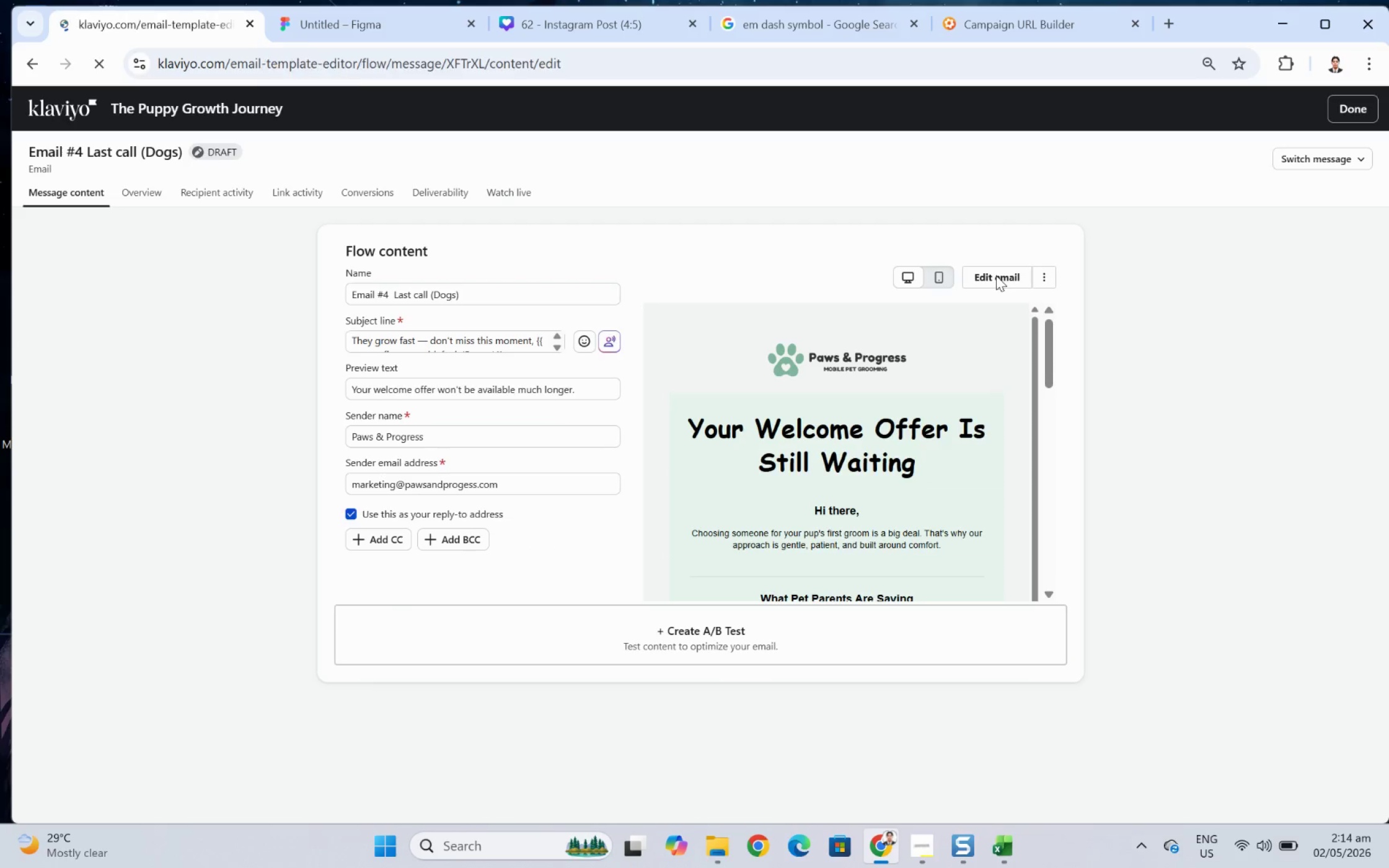 
left_click([714, 362])
 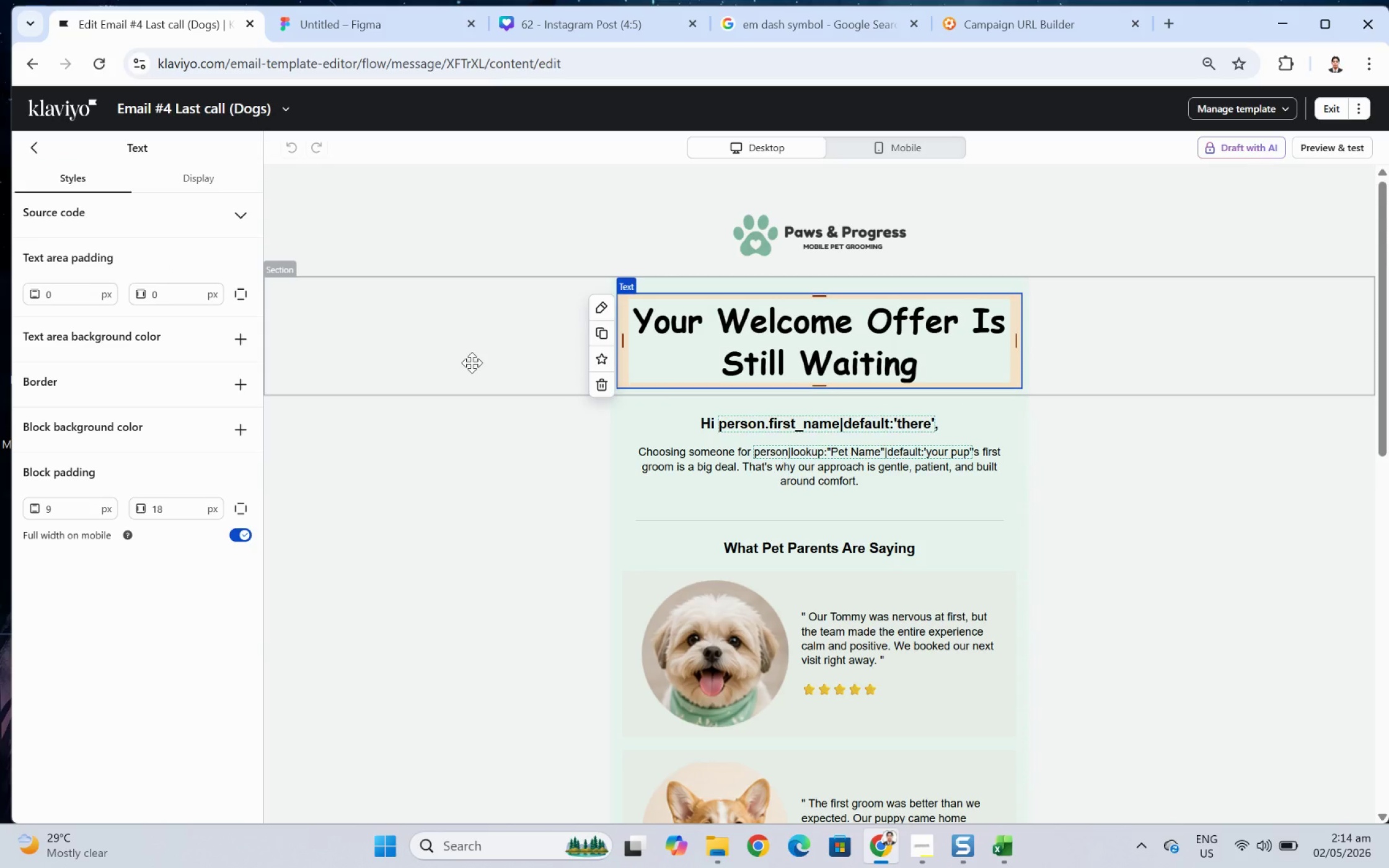 
left_click([472, 362])
 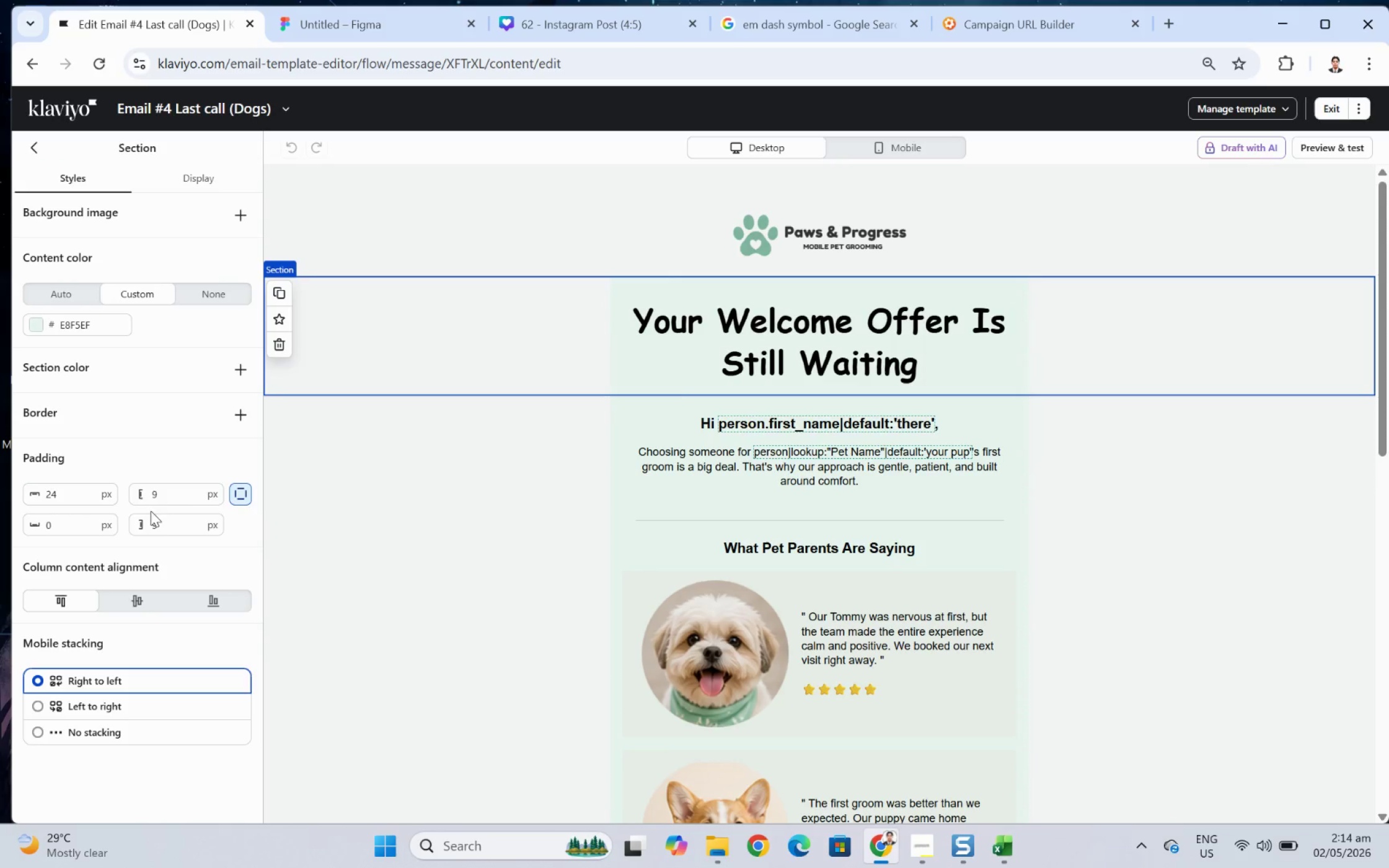 
double_click([184, 498])
 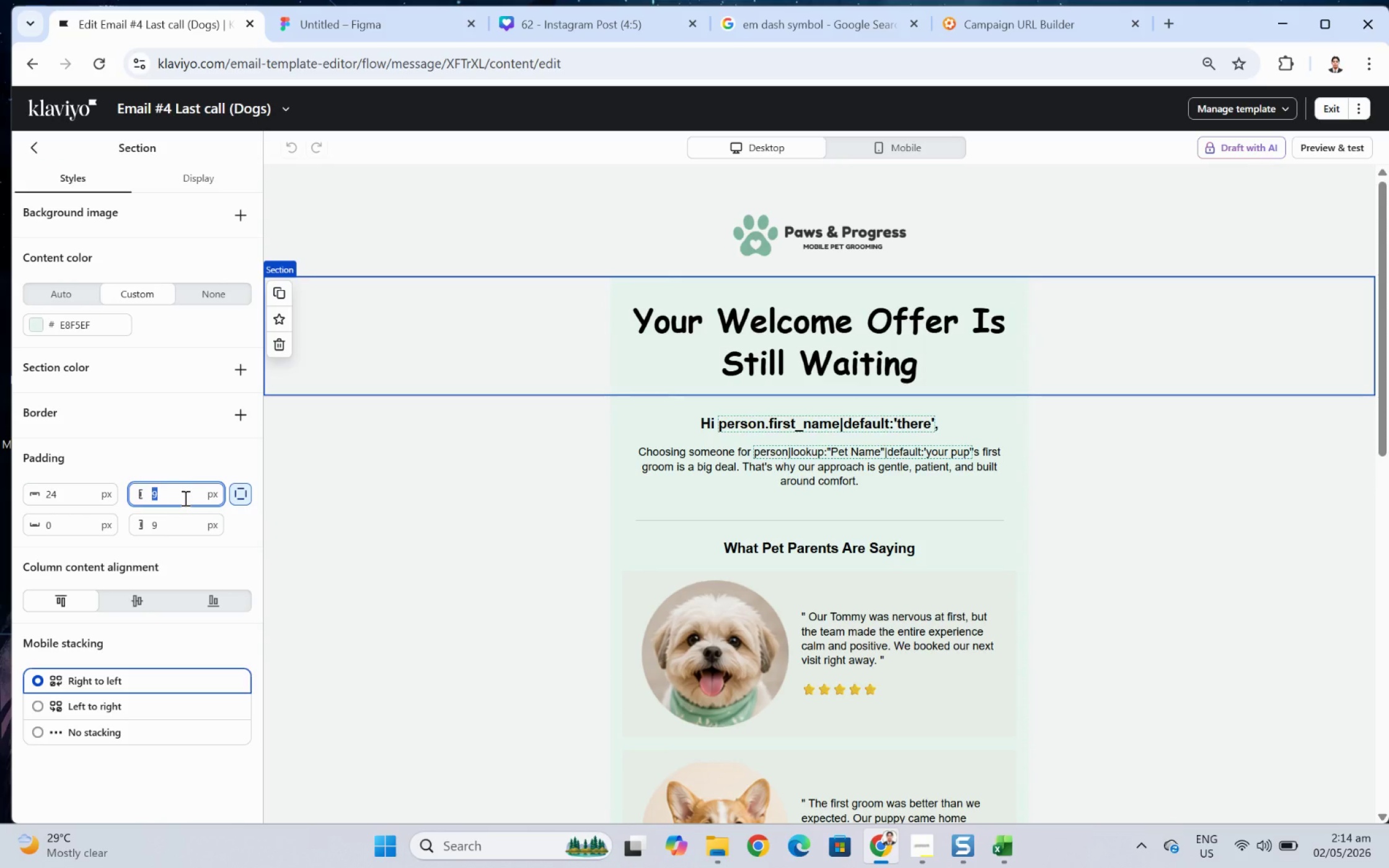 
key(Numpad1)
 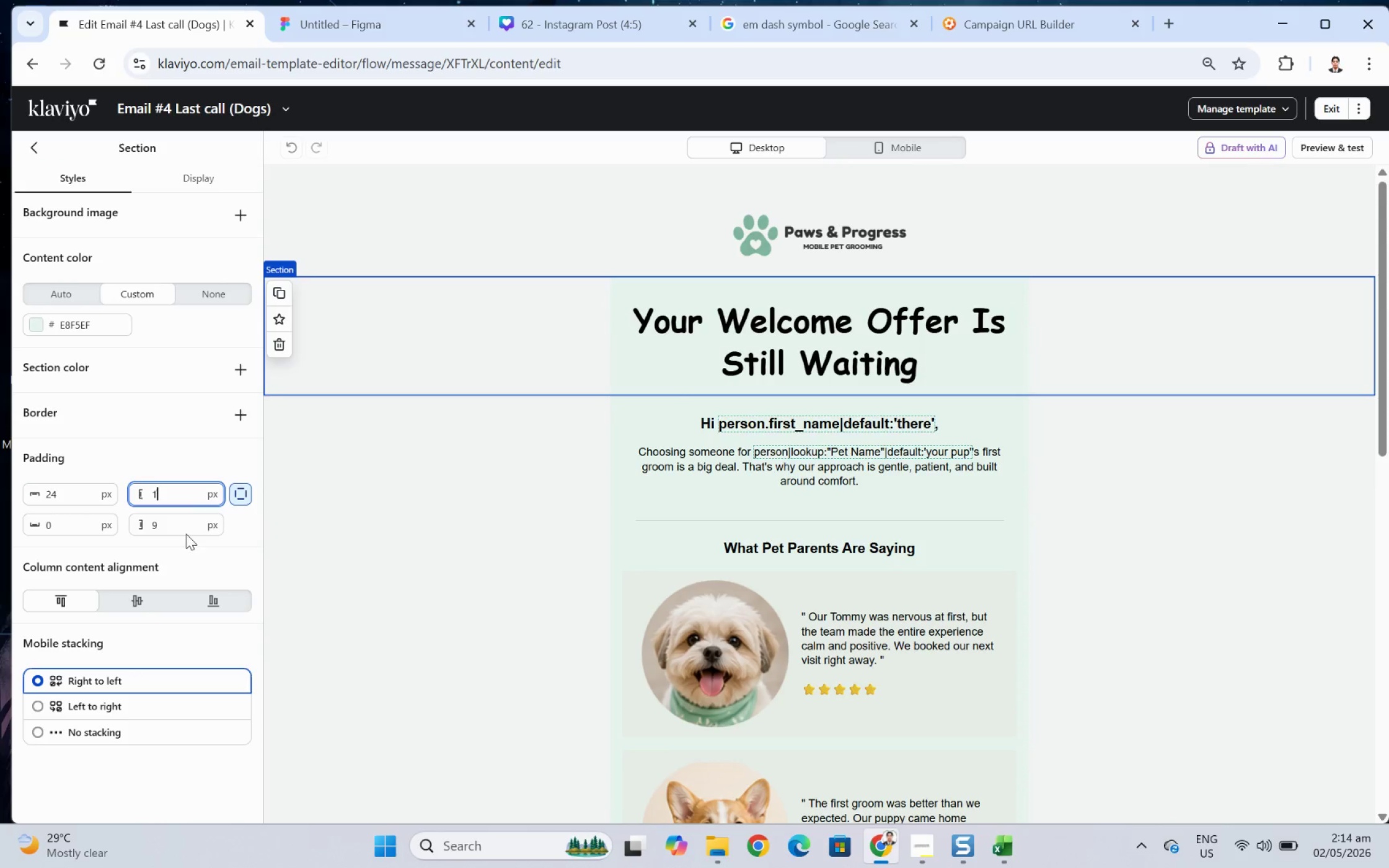 
key(Numpad8)
 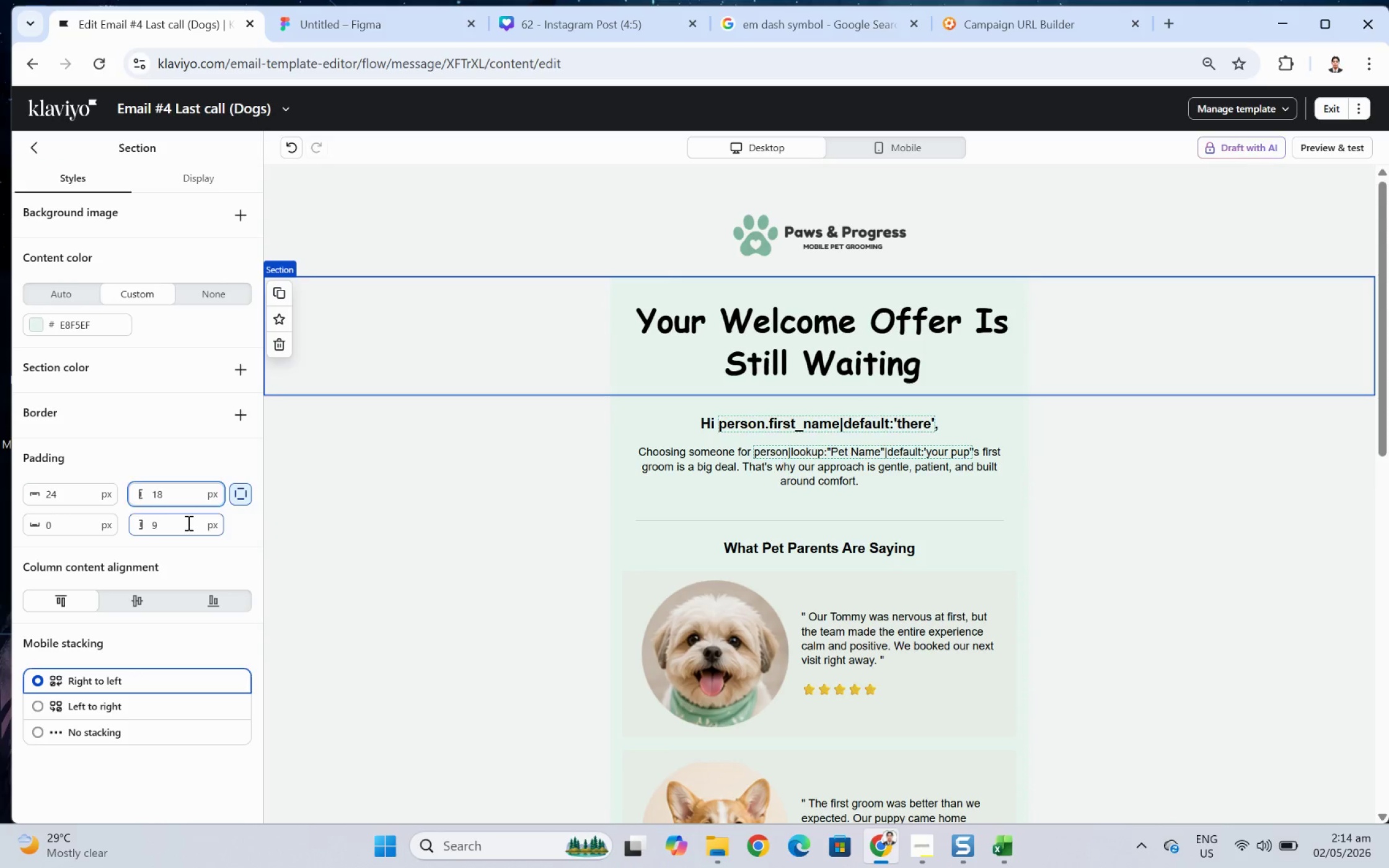 
double_click([187, 522])
 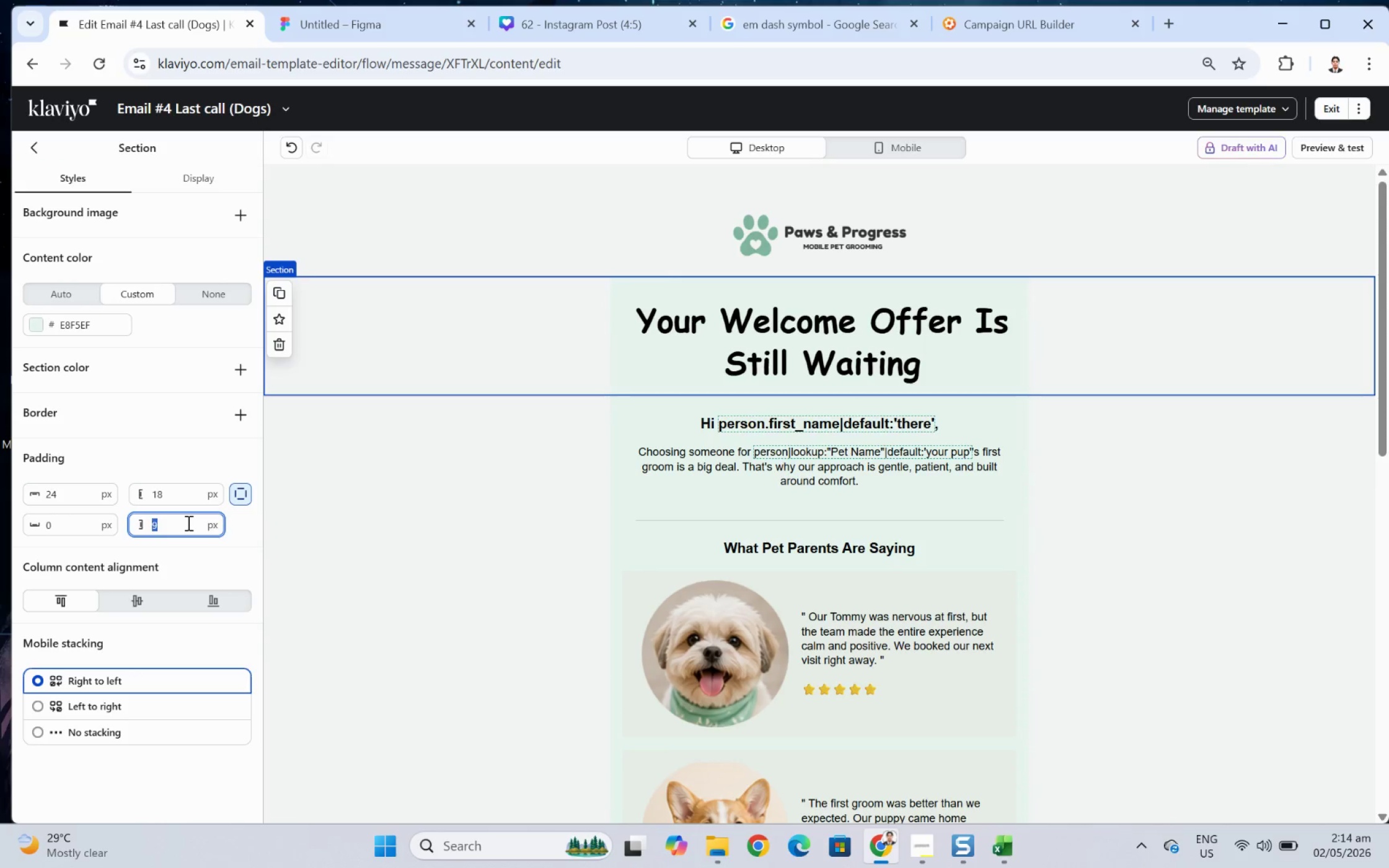 
key(Numpad1)
 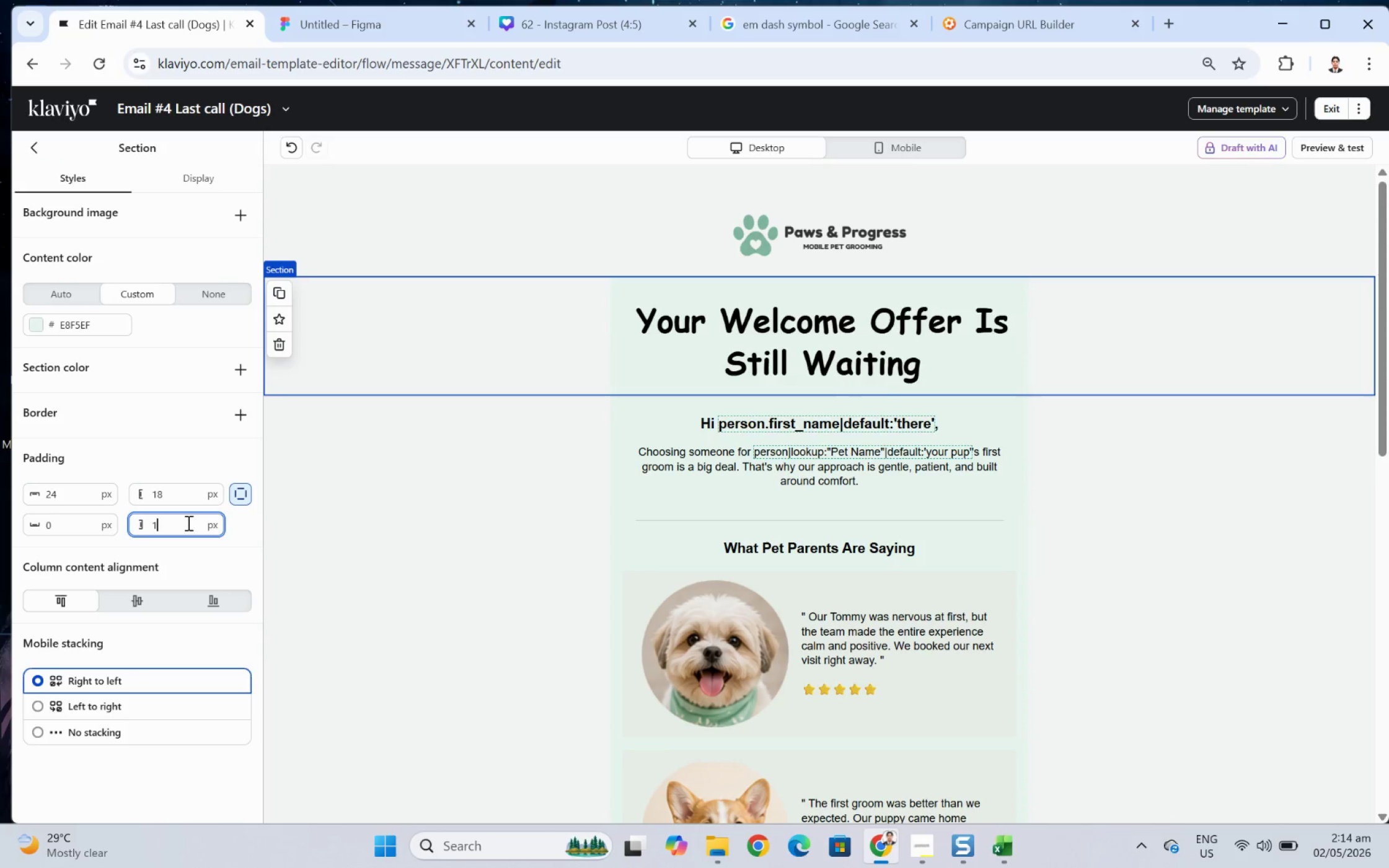 
key(Numpad8)
 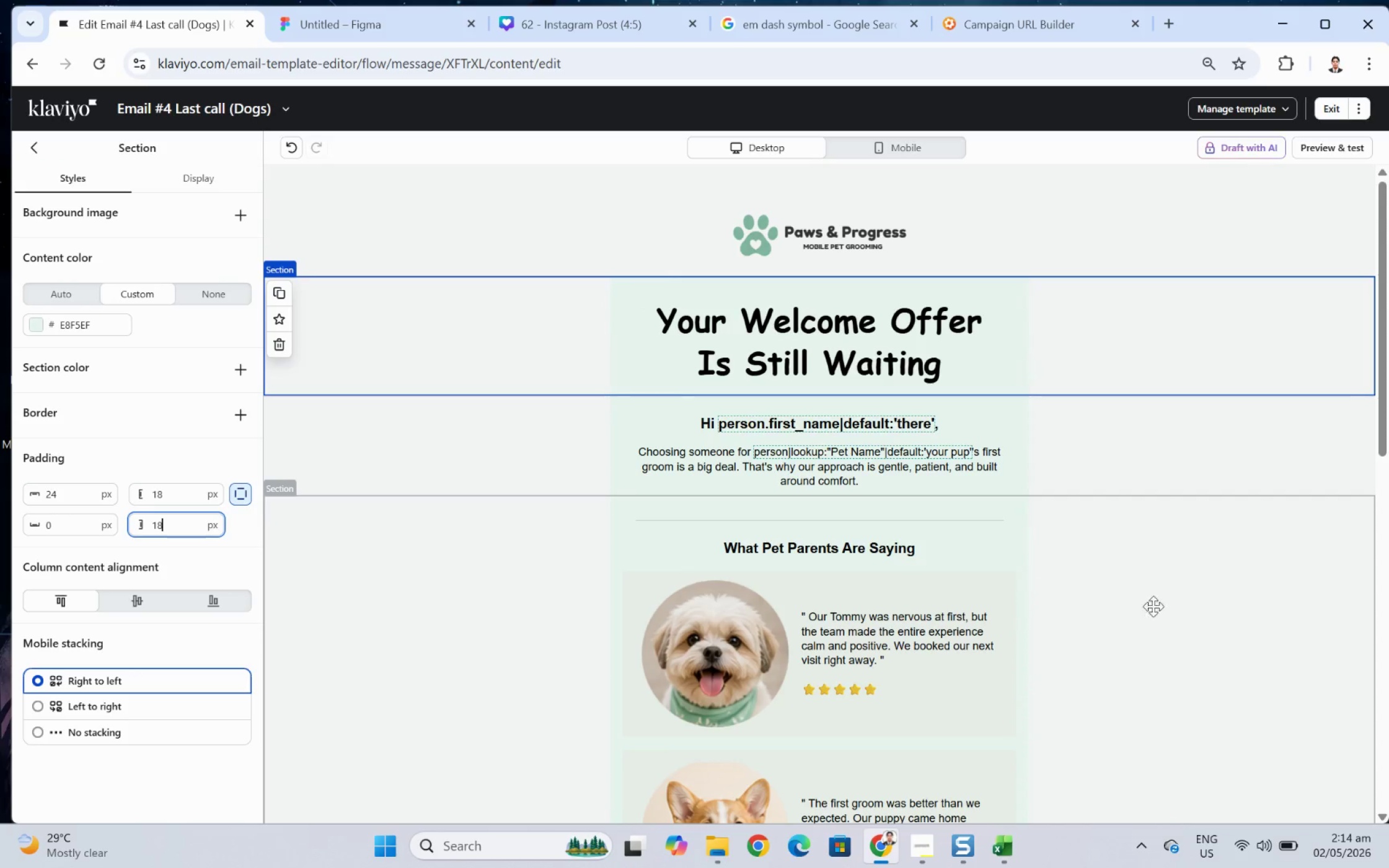 
left_click([1175, 606])
 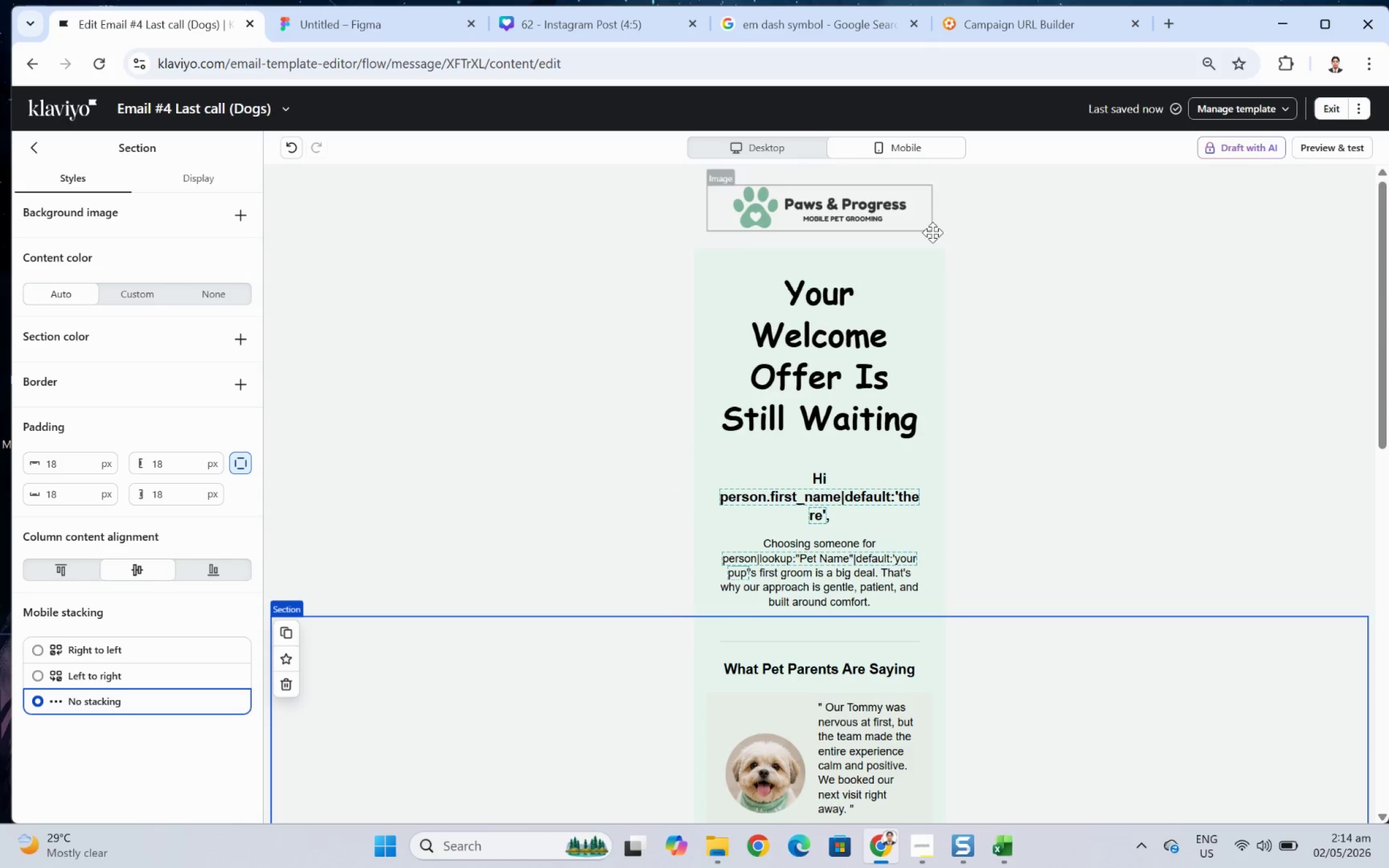 
left_click([850, 384])
 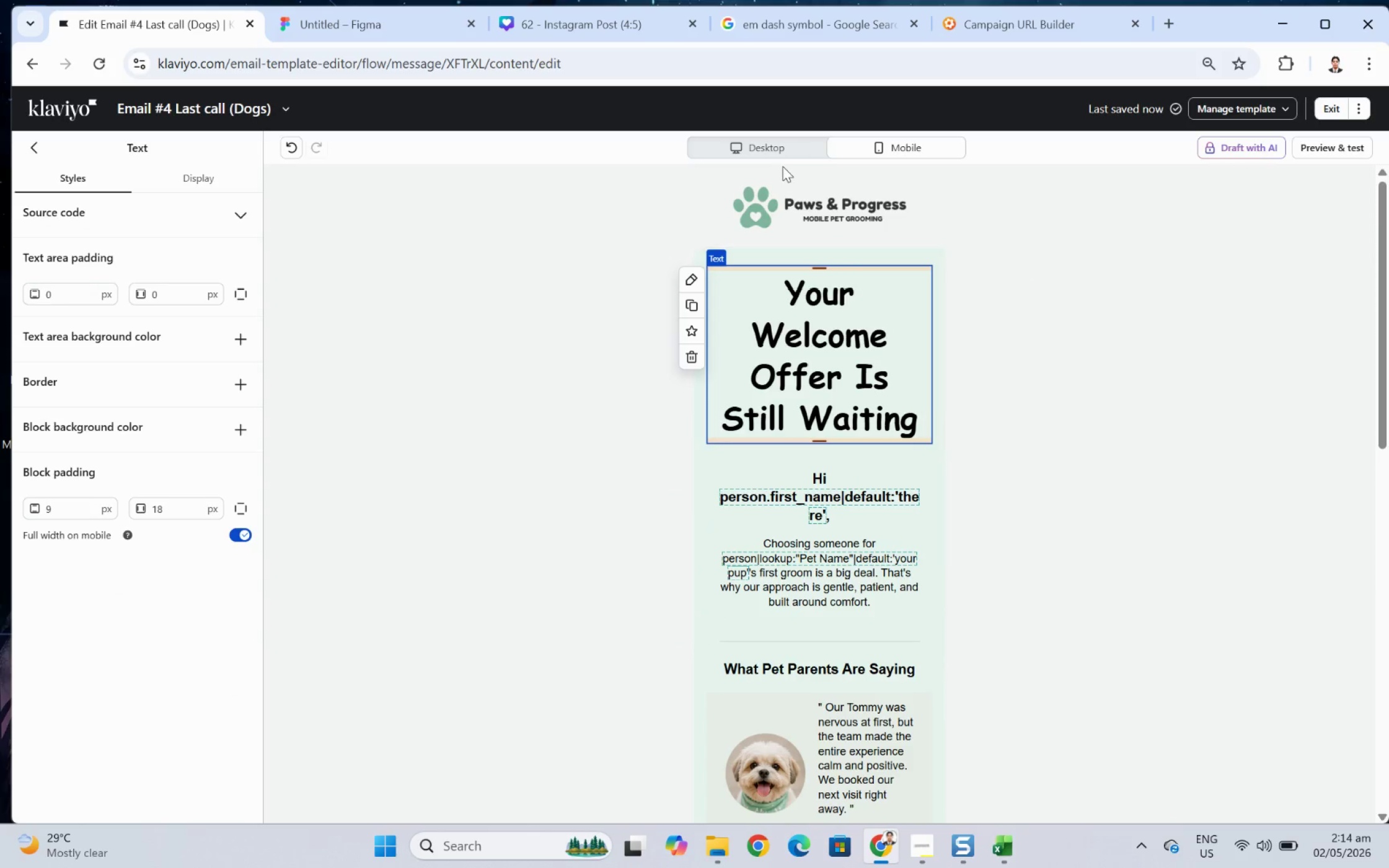 
left_click([788, 142])
 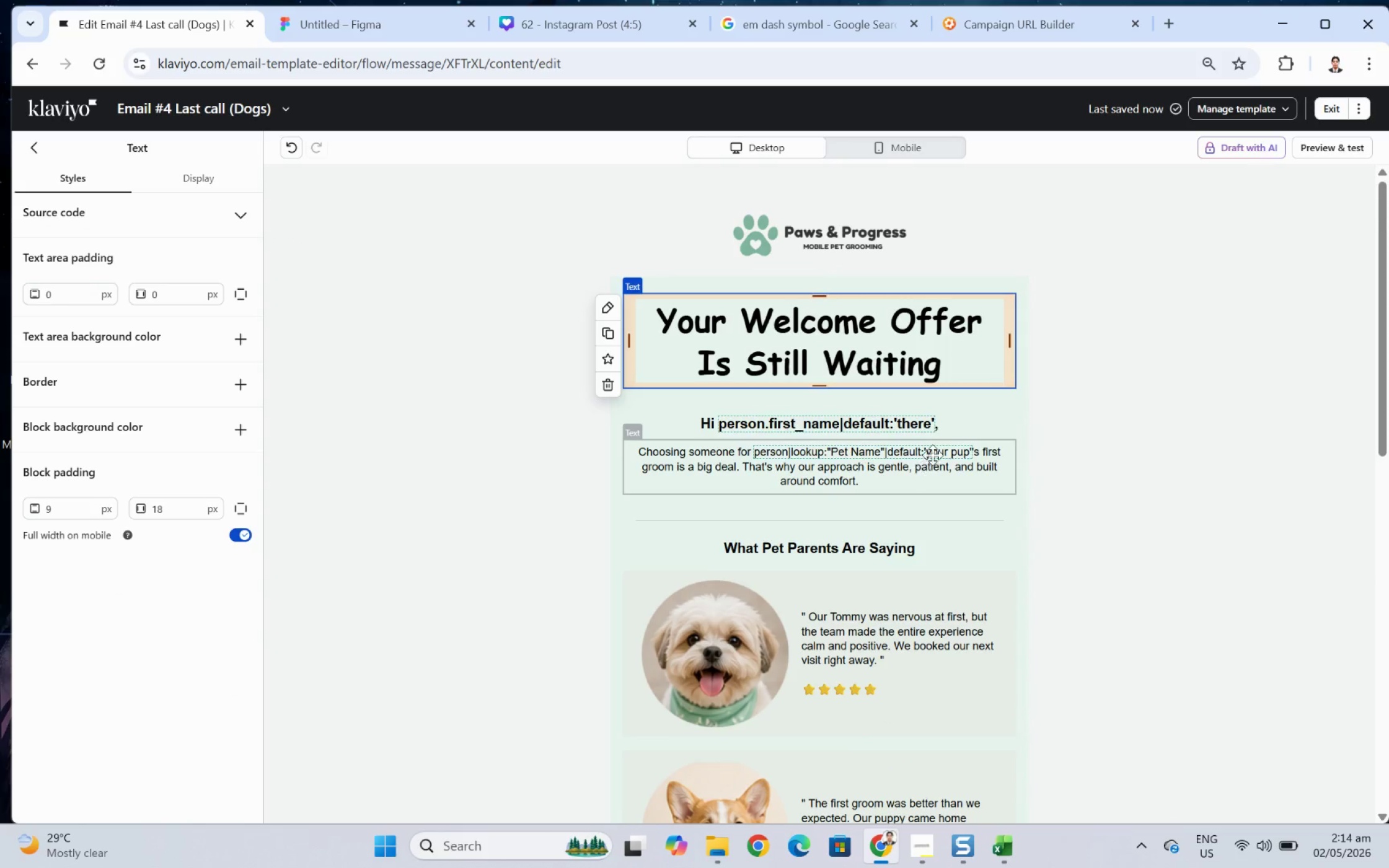 
left_click([1126, 449])
 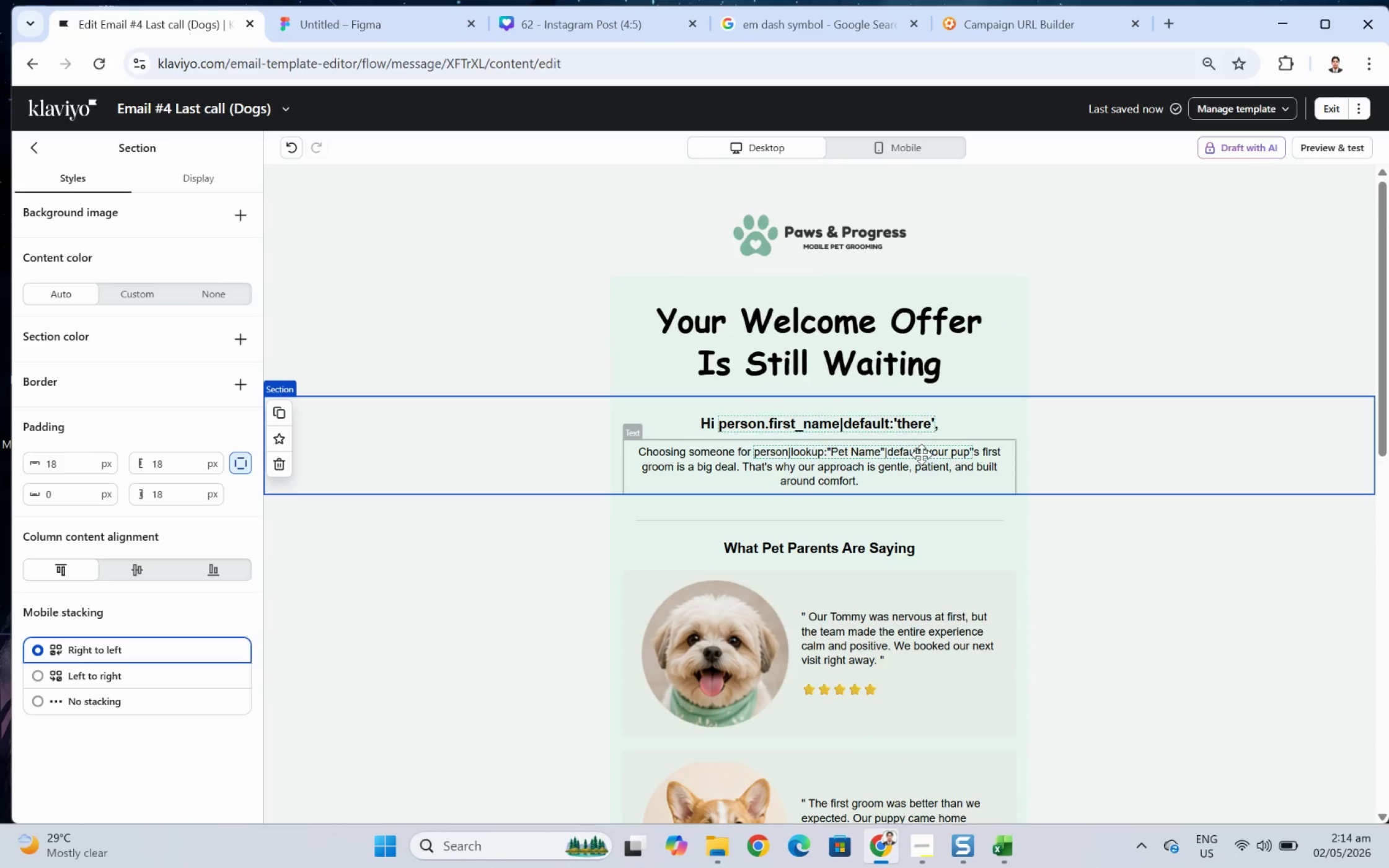 
left_click([921, 454])
 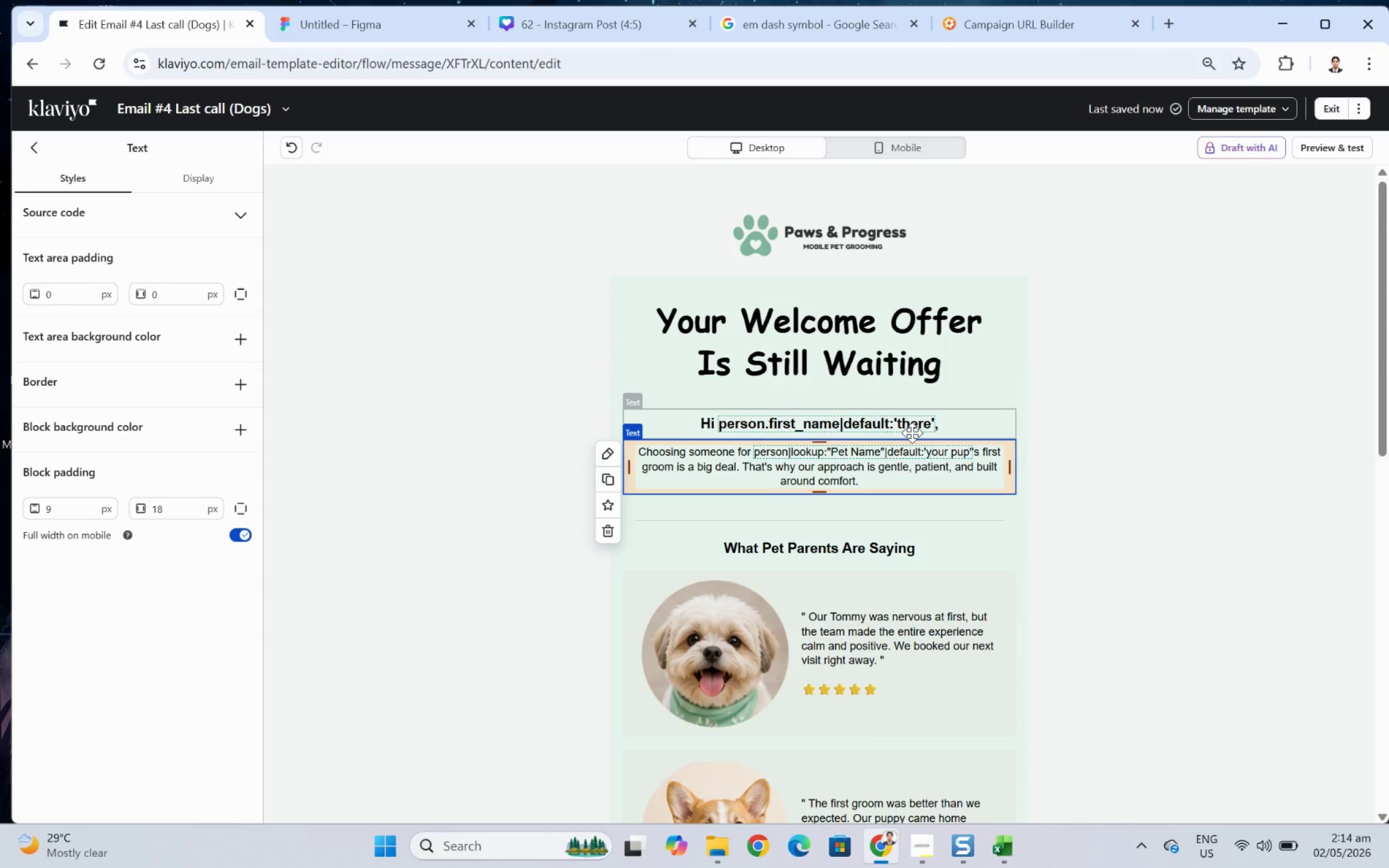 
wait(10.34)
 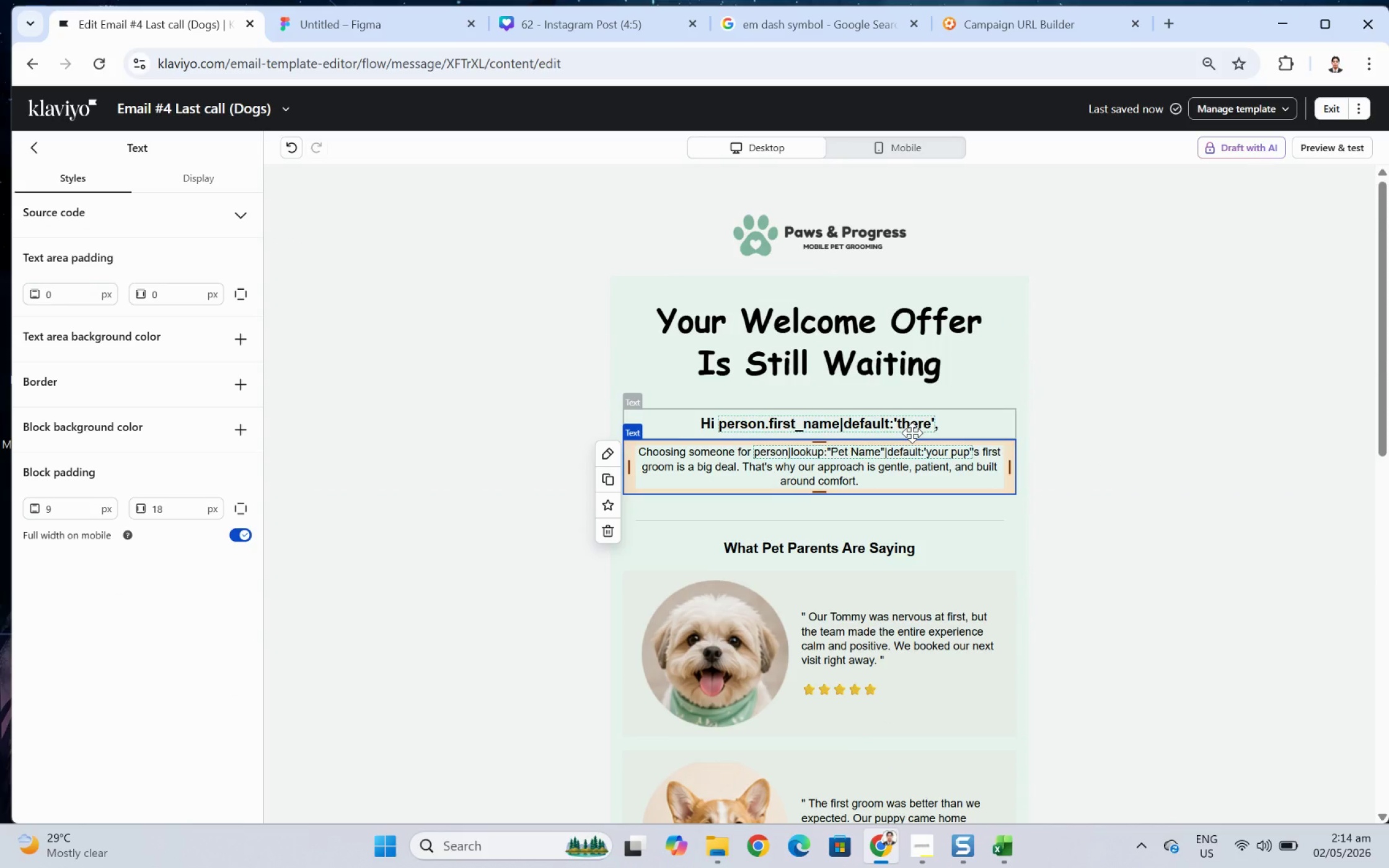 
double_click([819, 468])
 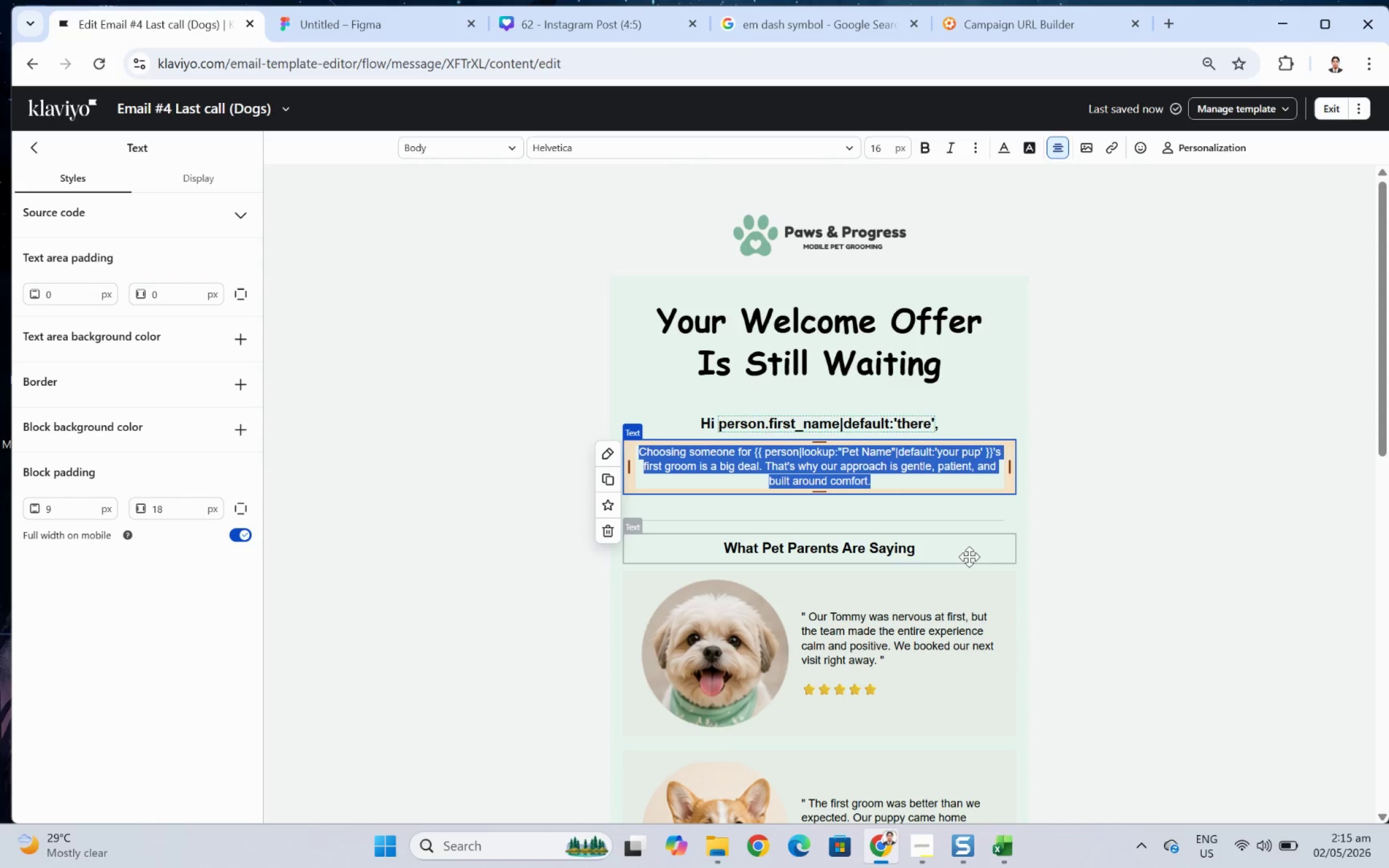 
type(This is your reminder)
 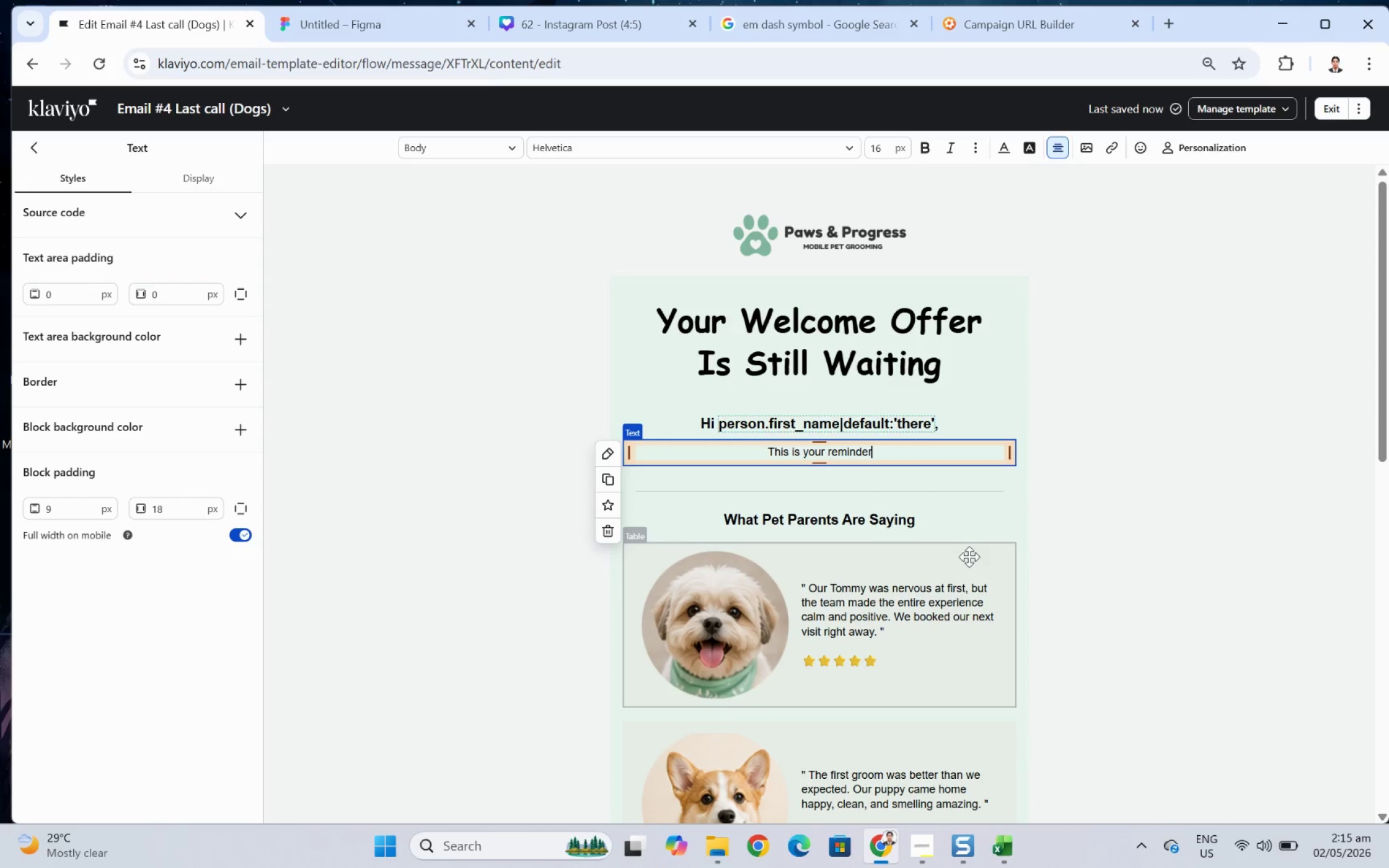 
type( to use )
 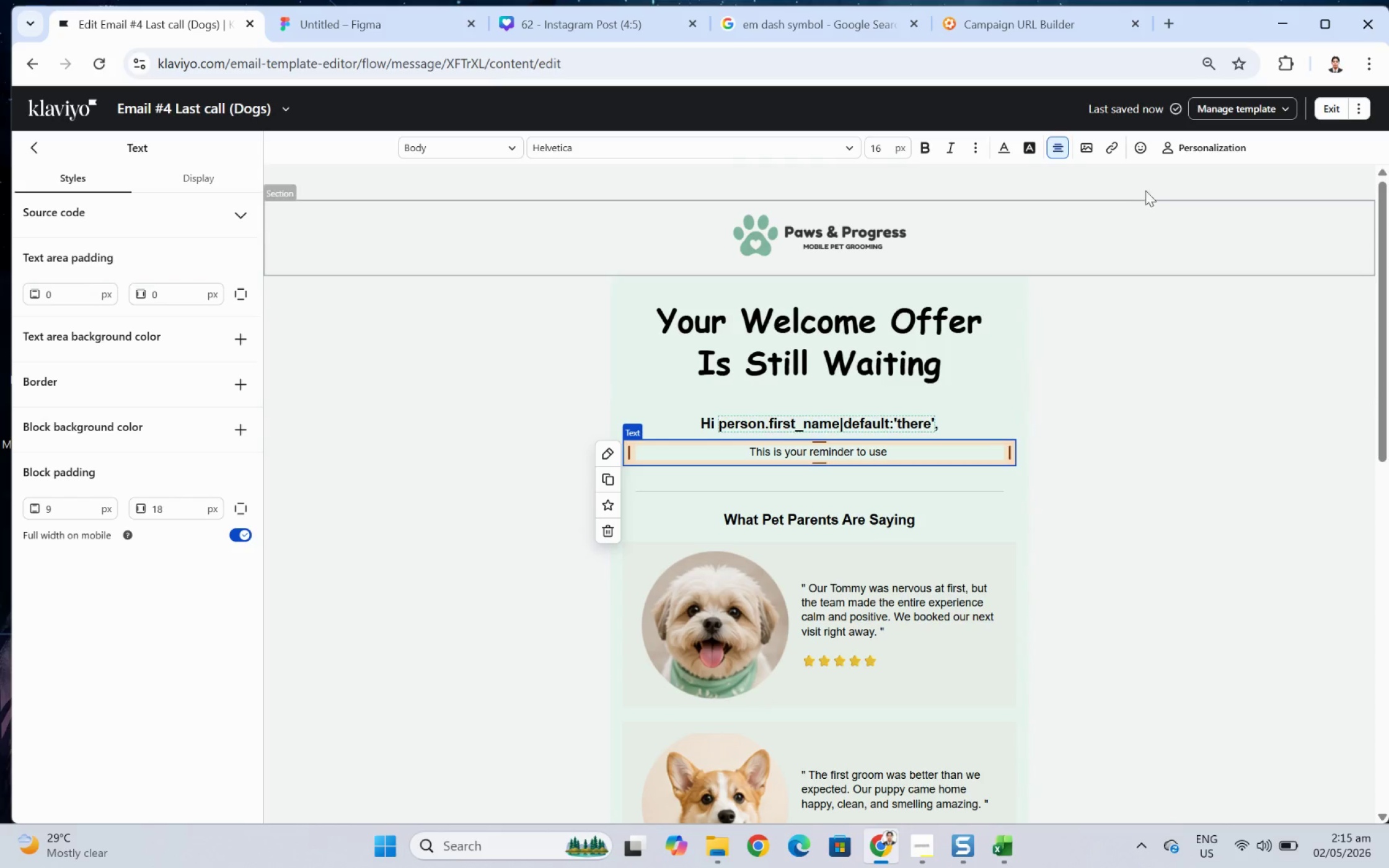 
left_click([1189, 152])
 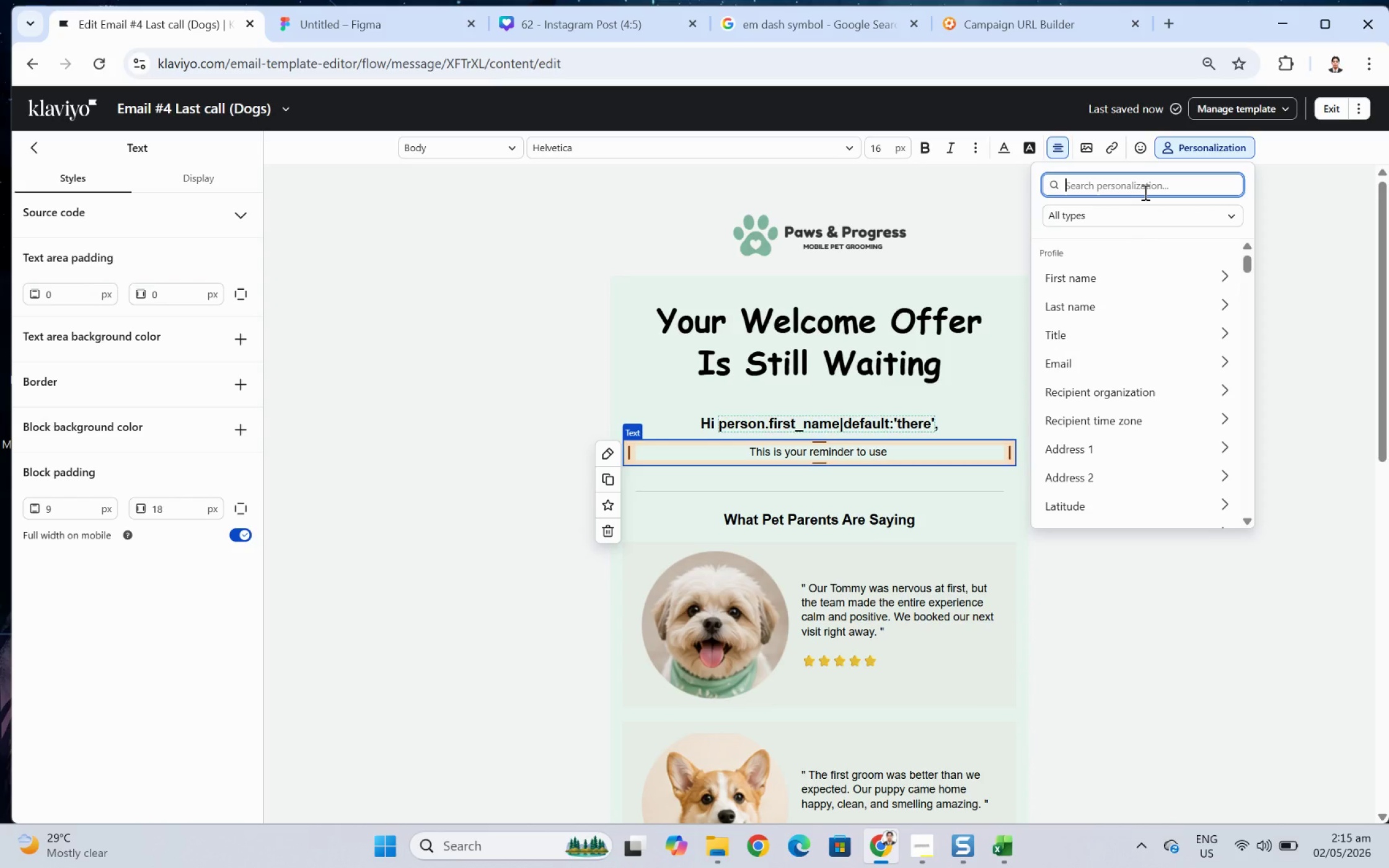 
wait(7.44)
 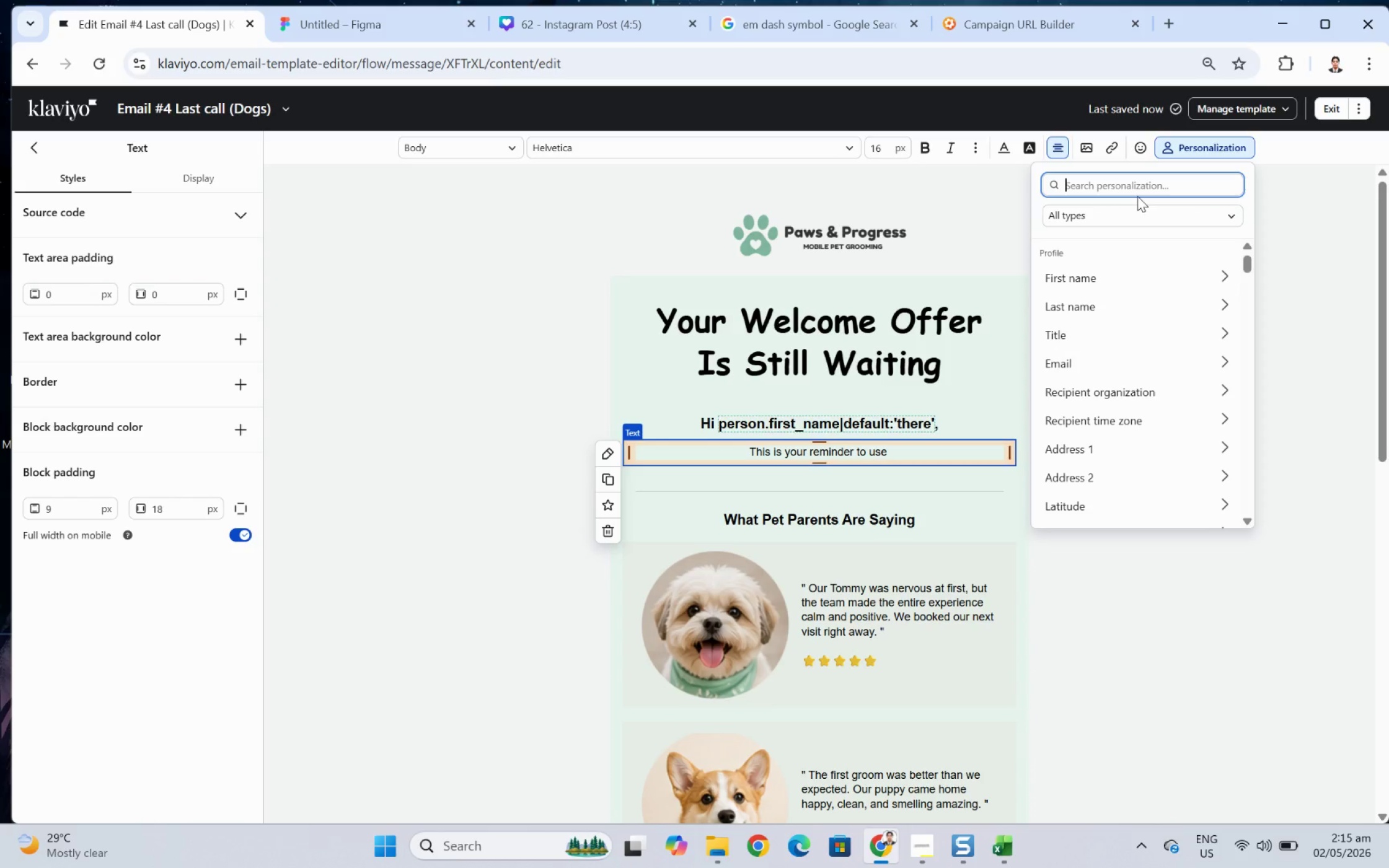 
type(pet)
 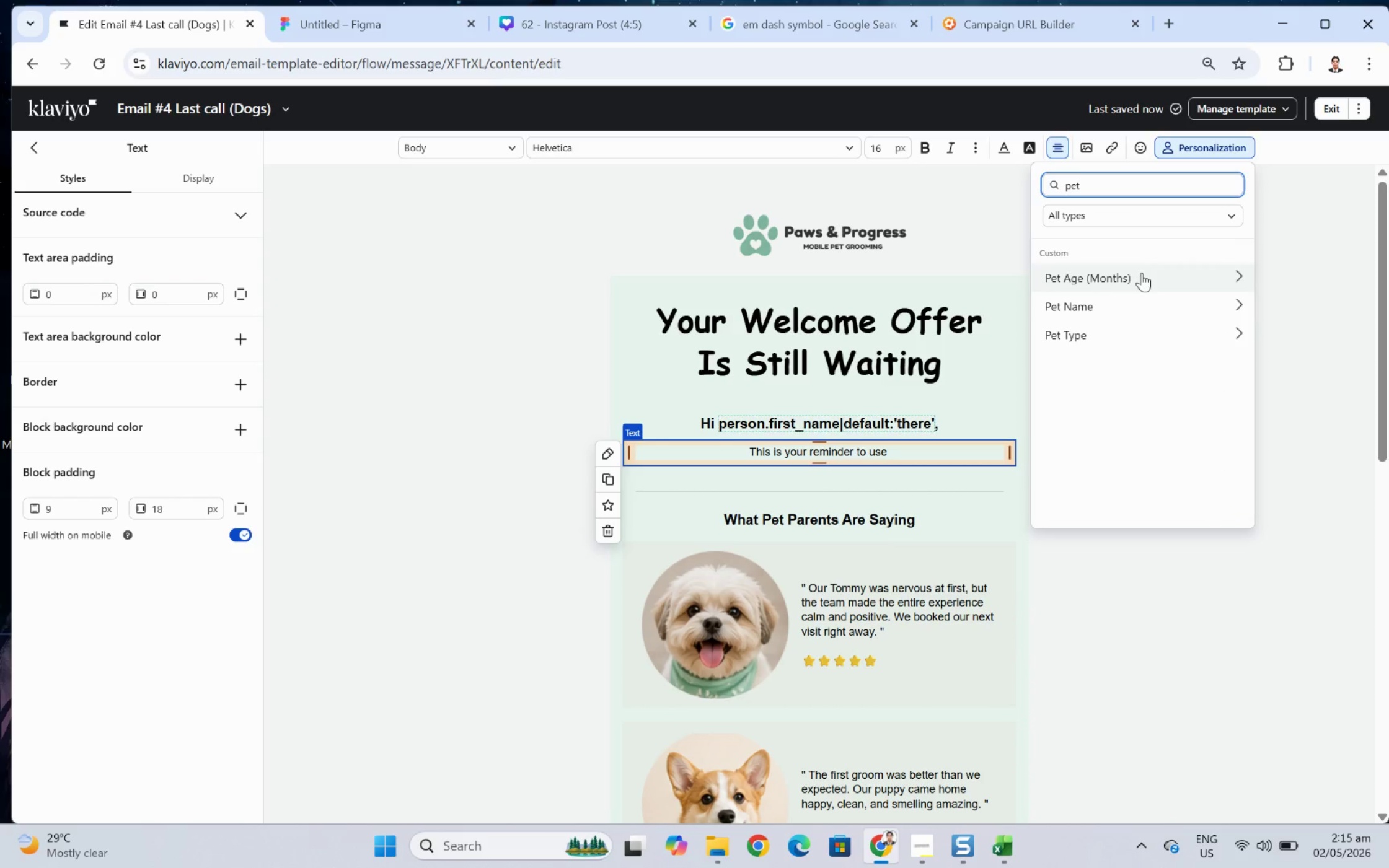 
left_click([1140, 298])
 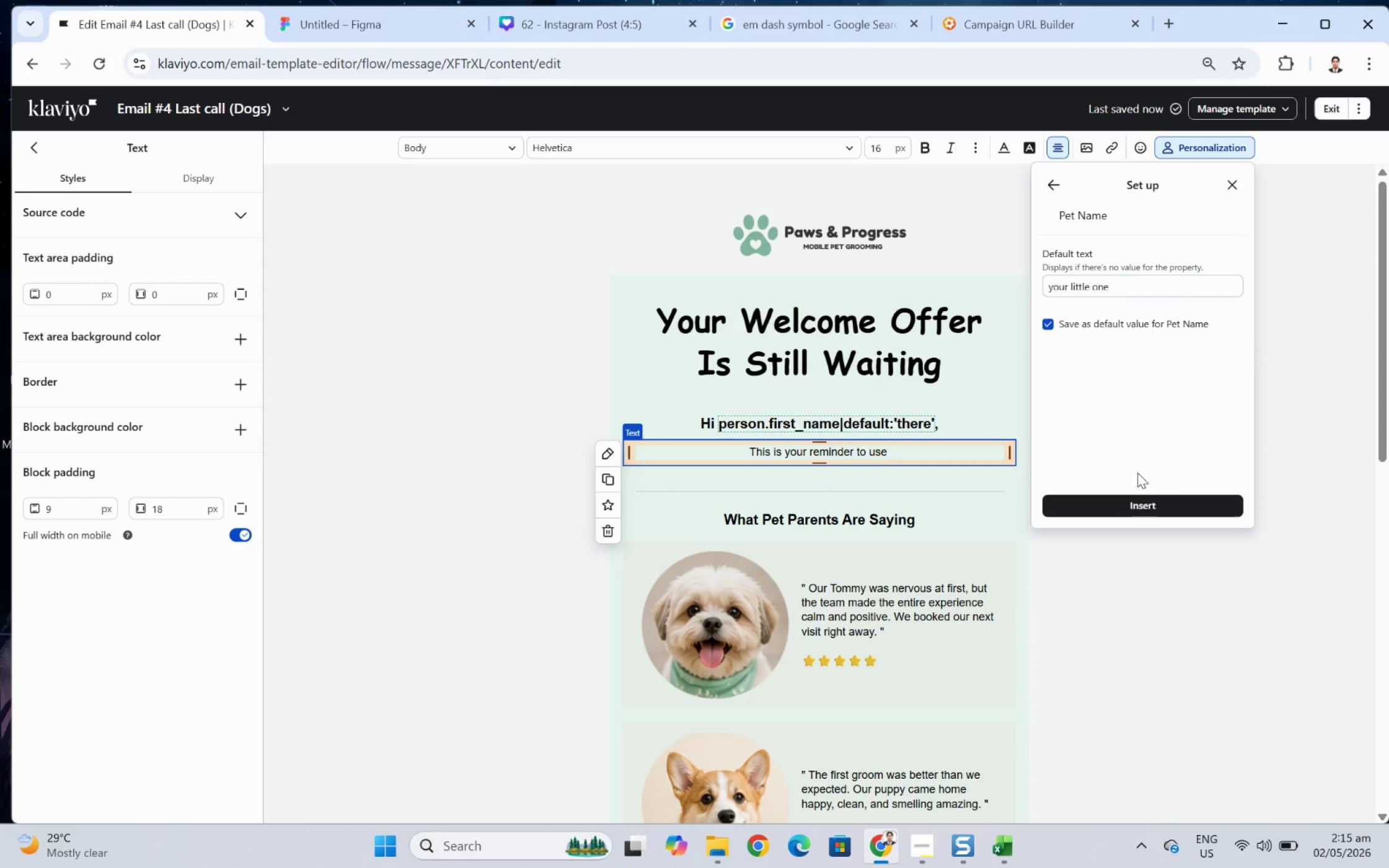 
left_click([1142, 506])
 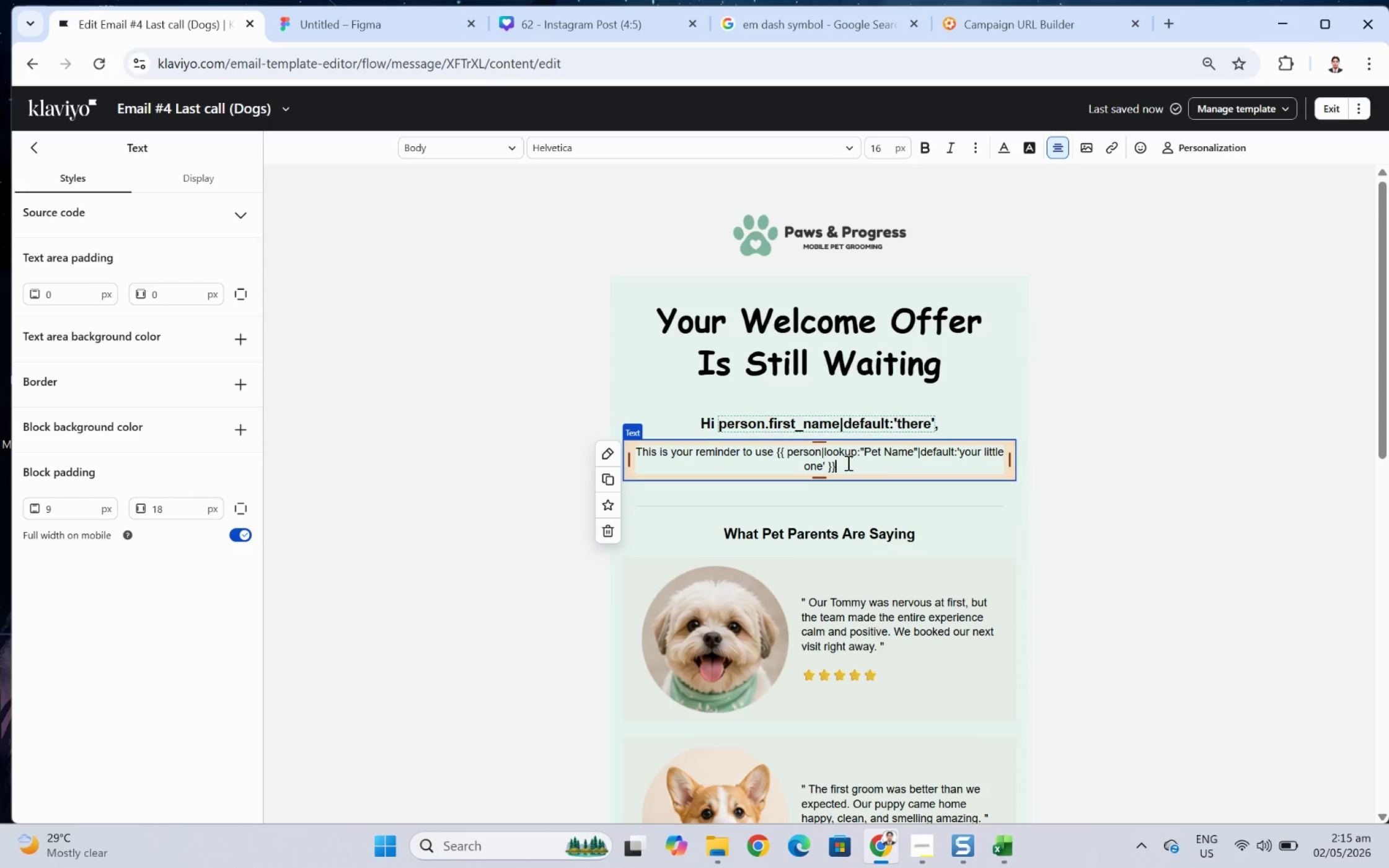 
type('s welcome discount before it expires.)
 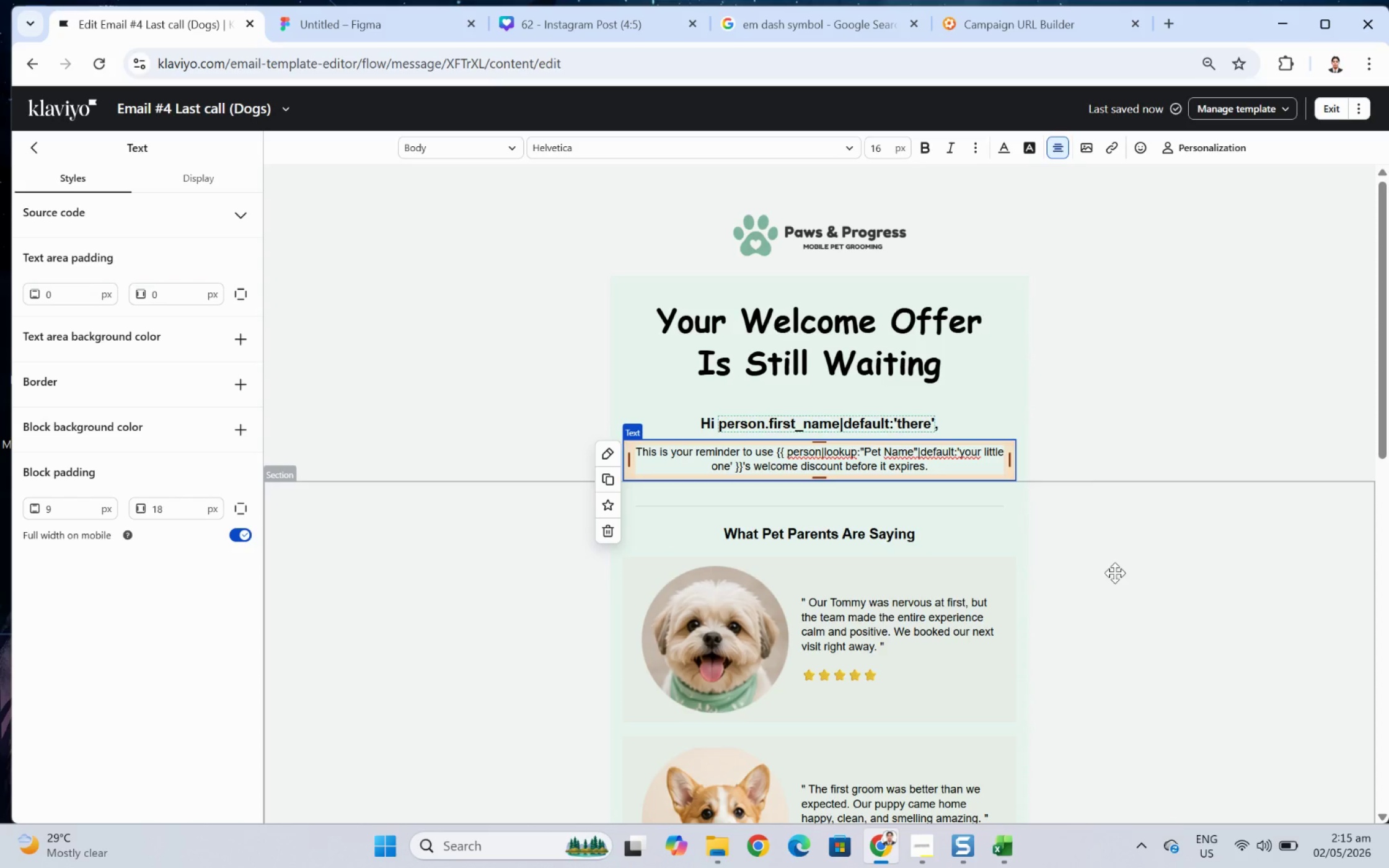 
left_click([1224, 672])
 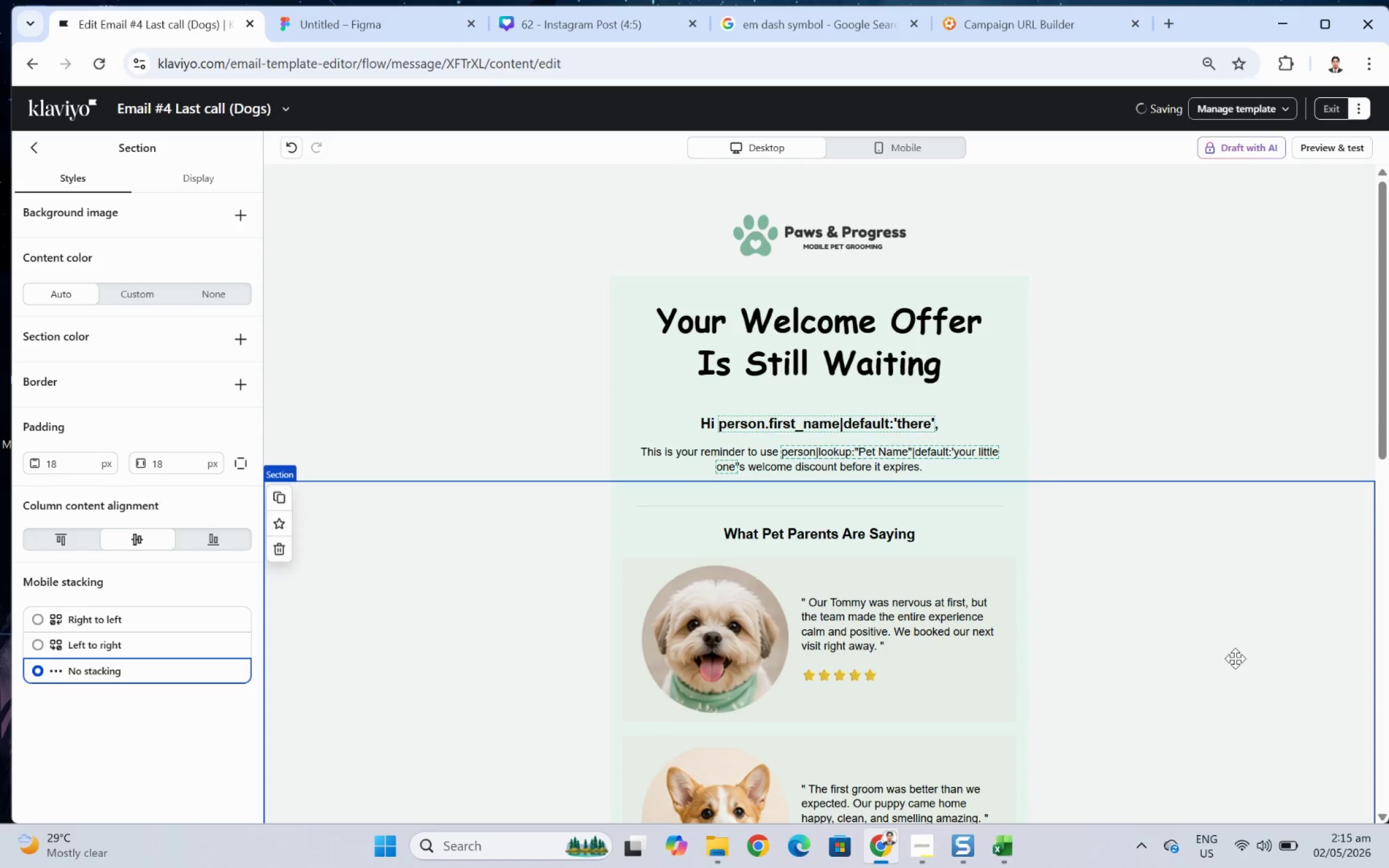 
scroll: coordinate [1252, 651], scroll_direction: down, amount: 6.0
 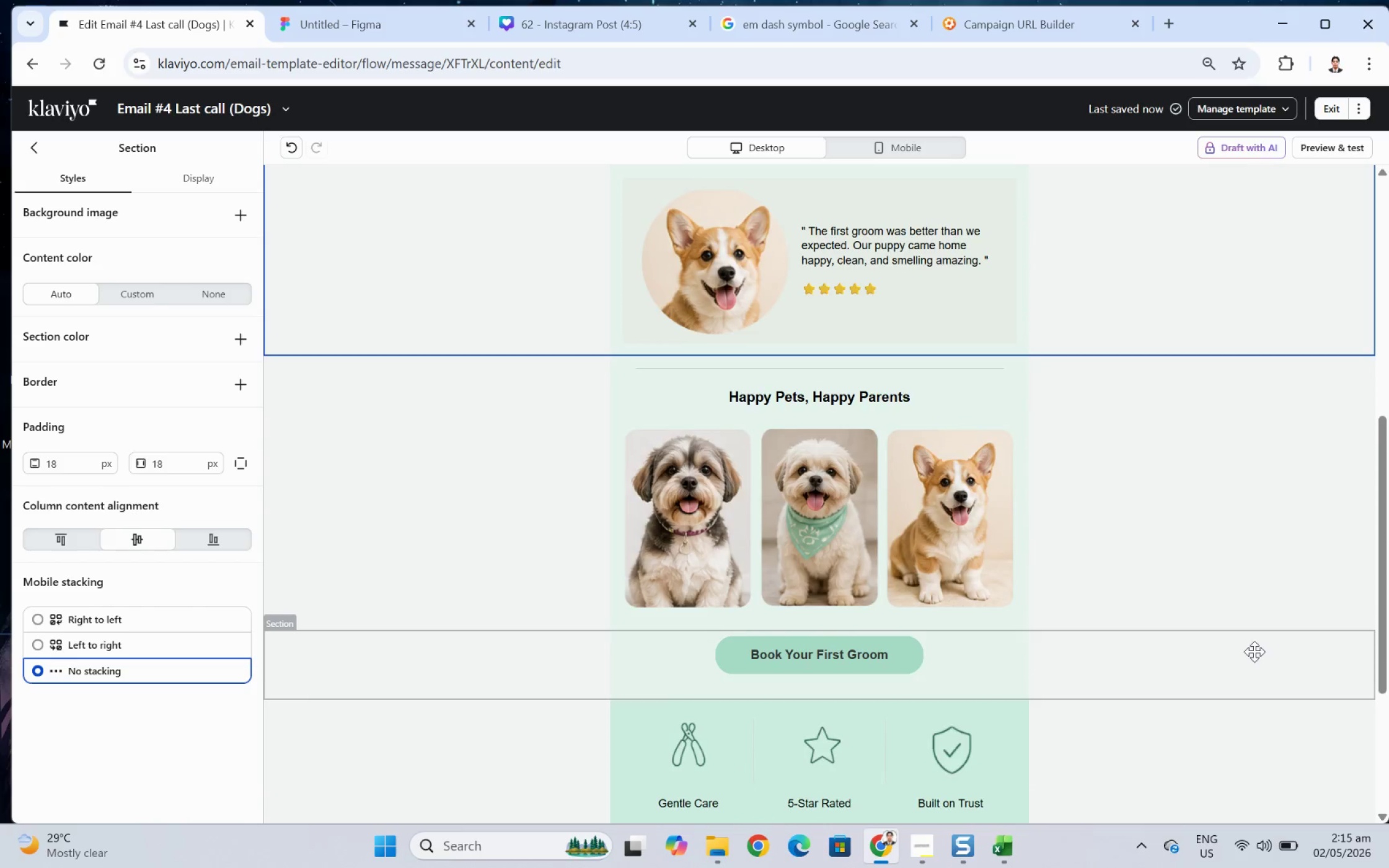 
scroll: coordinate [1254, 651], scroll_direction: up, amount: 6.0
 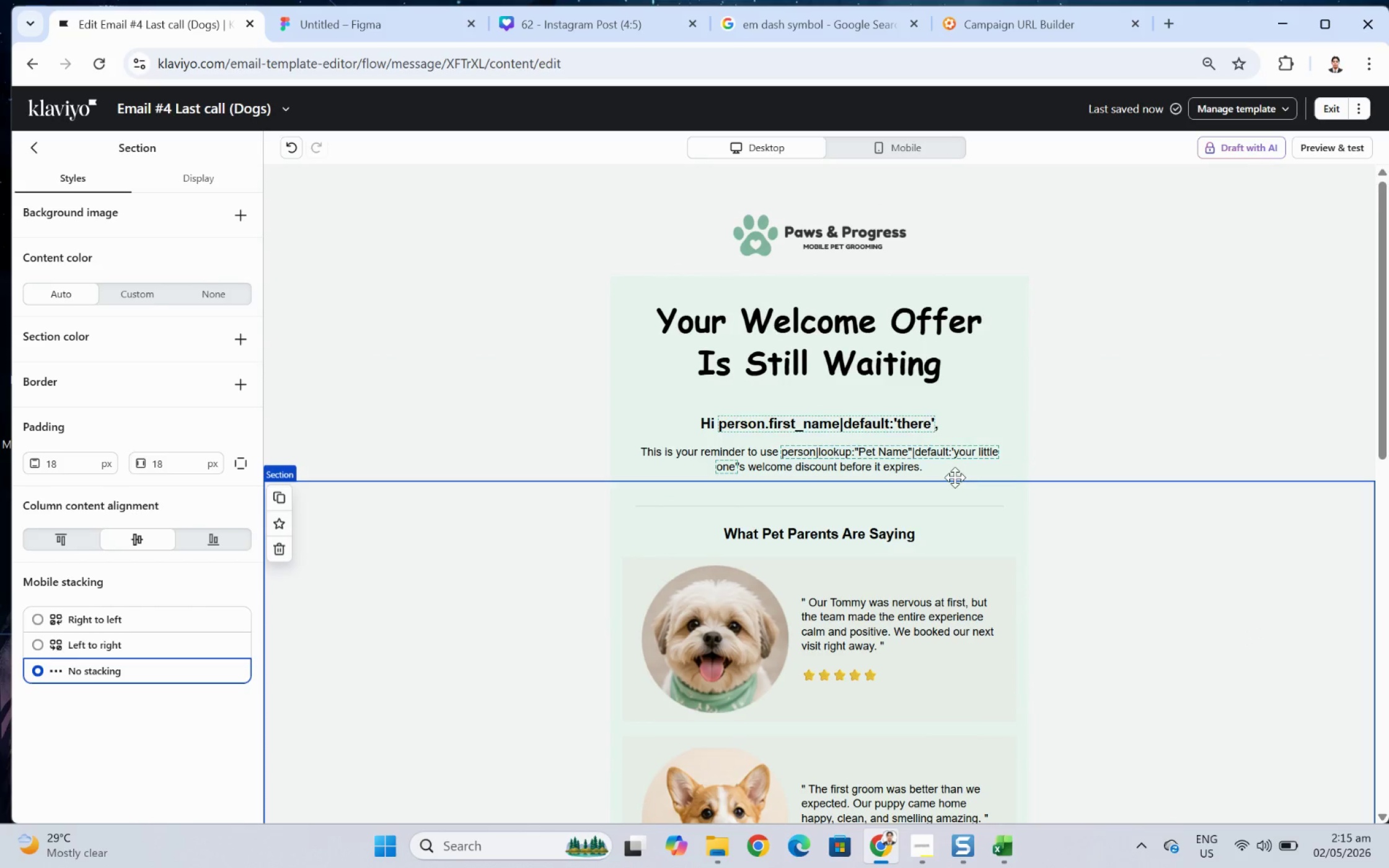 
left_click([951, 467])
 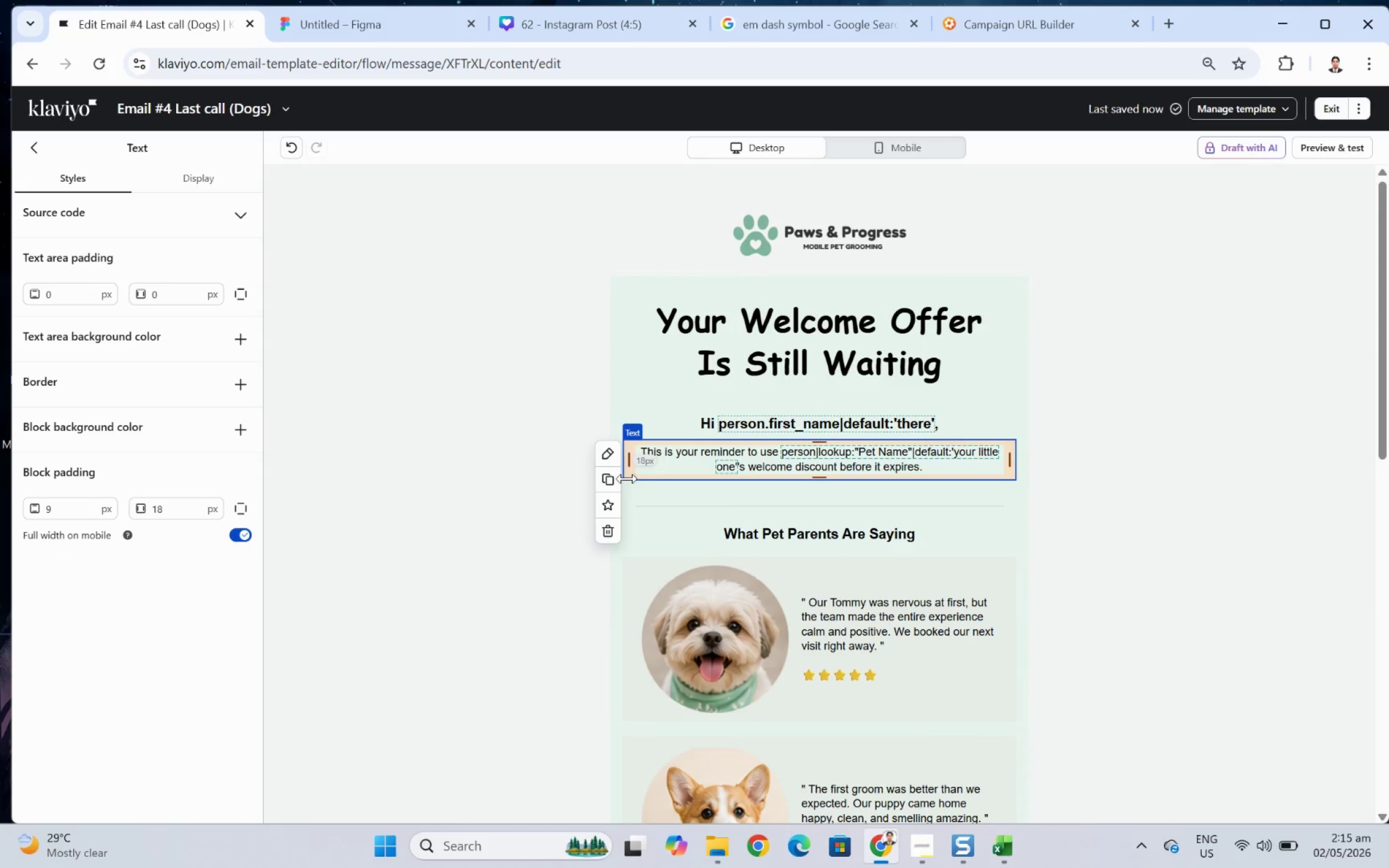 
left_click([598, 478])
 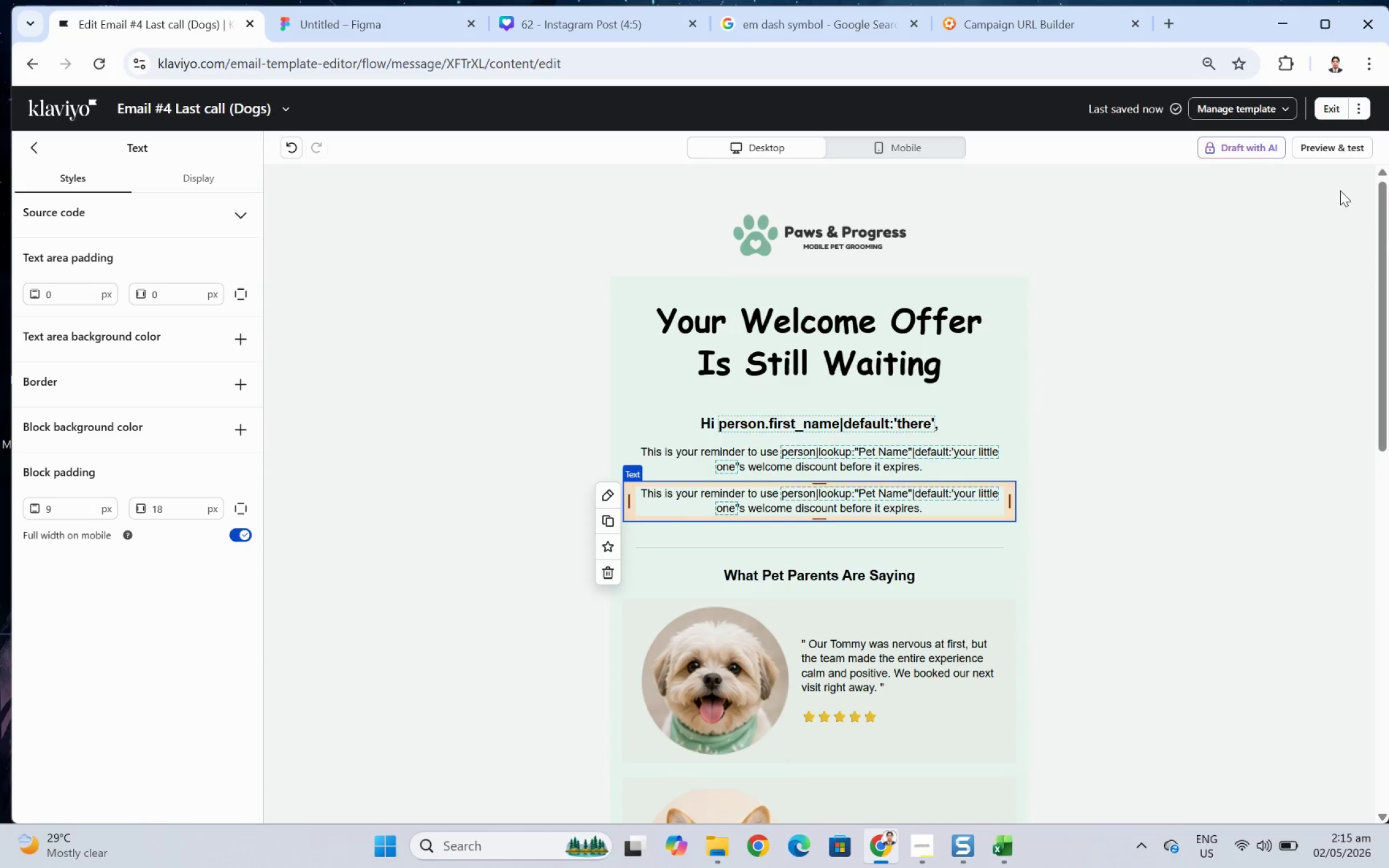 
left_click([1330, 152])
 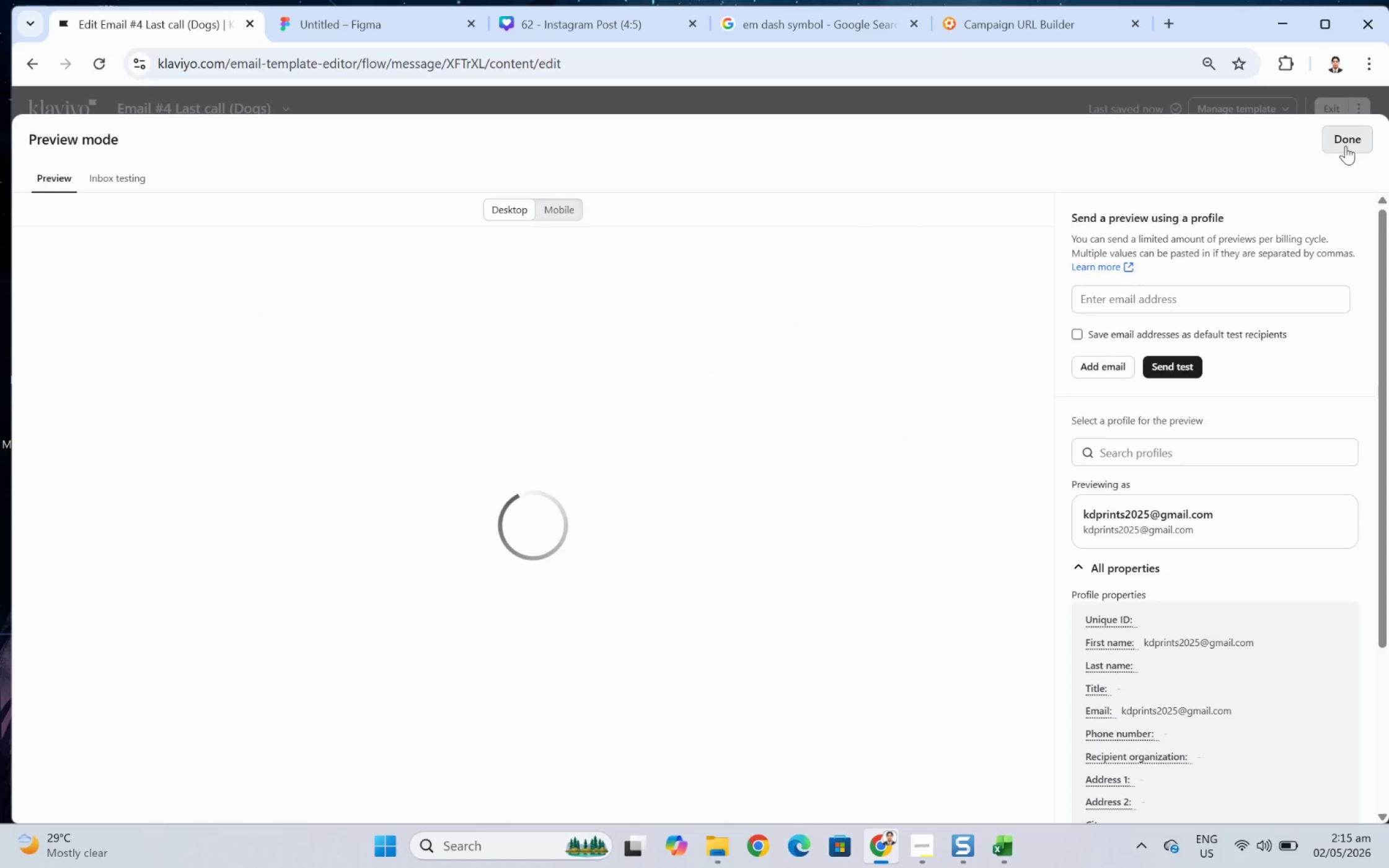 
left_click([1345, 146])
 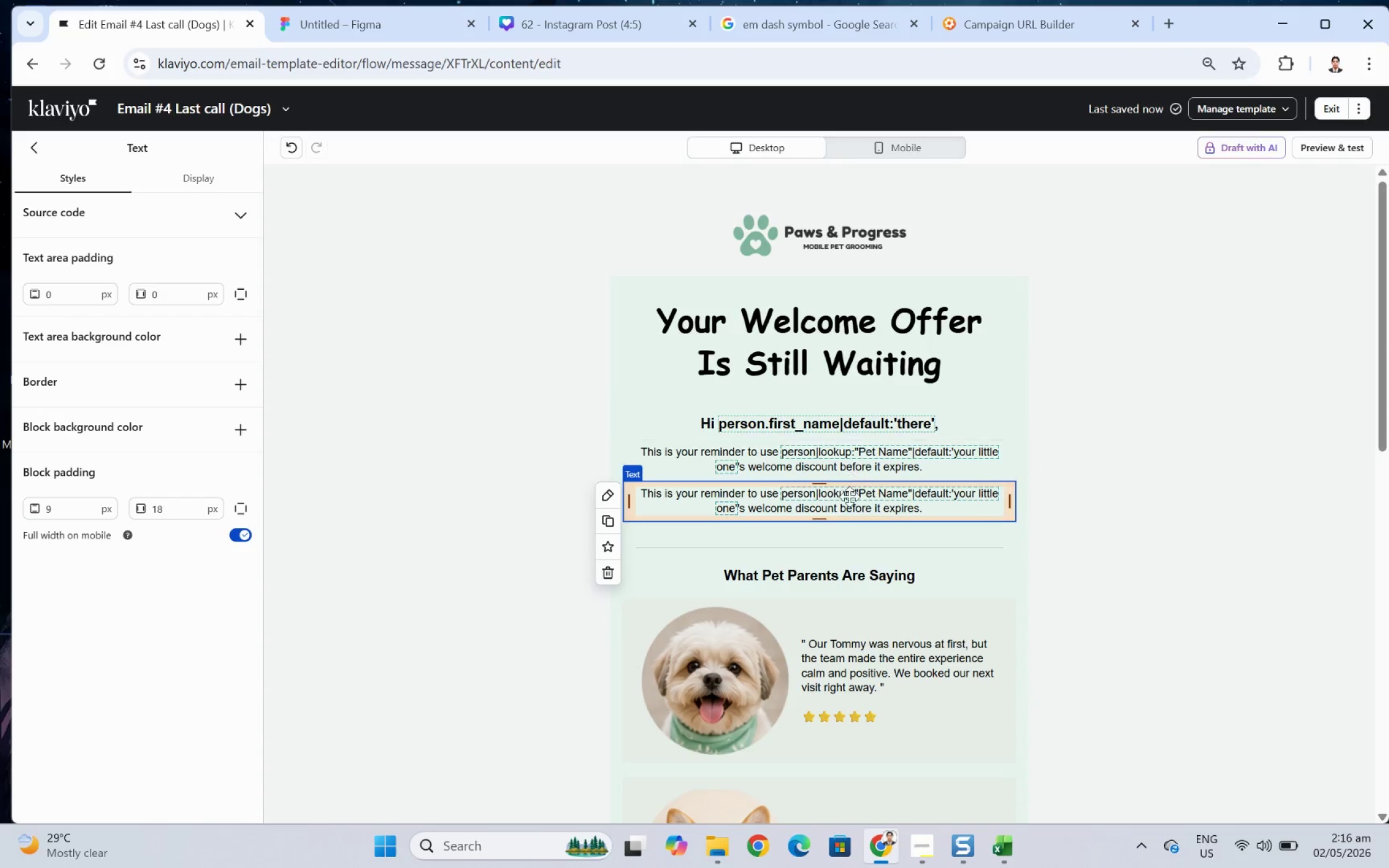 
double_click([849, 506])
 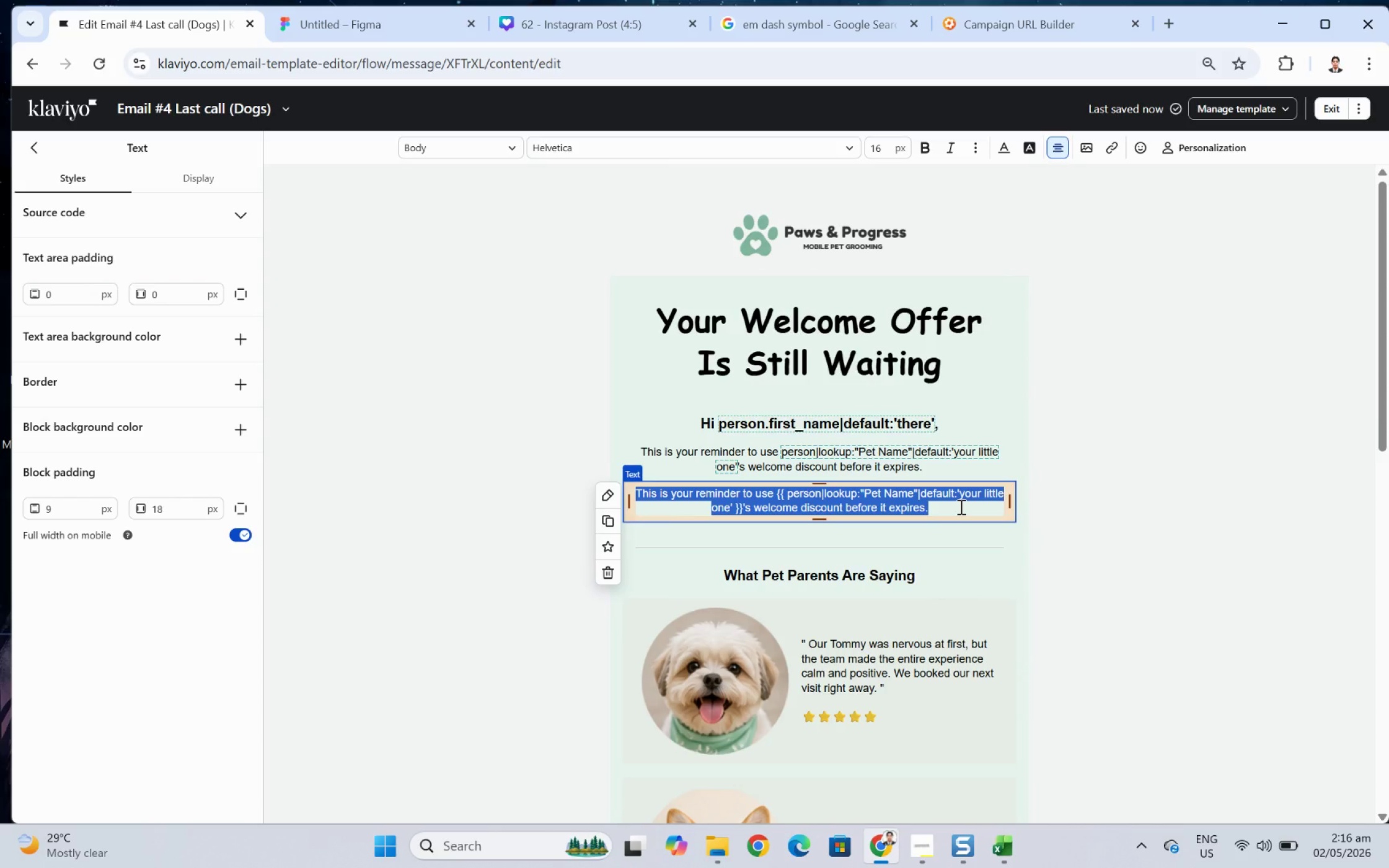 
type(Early gtoo)
key(Backspace)
key(Backspace)
key(Backspace)
type(rooming helps build )
 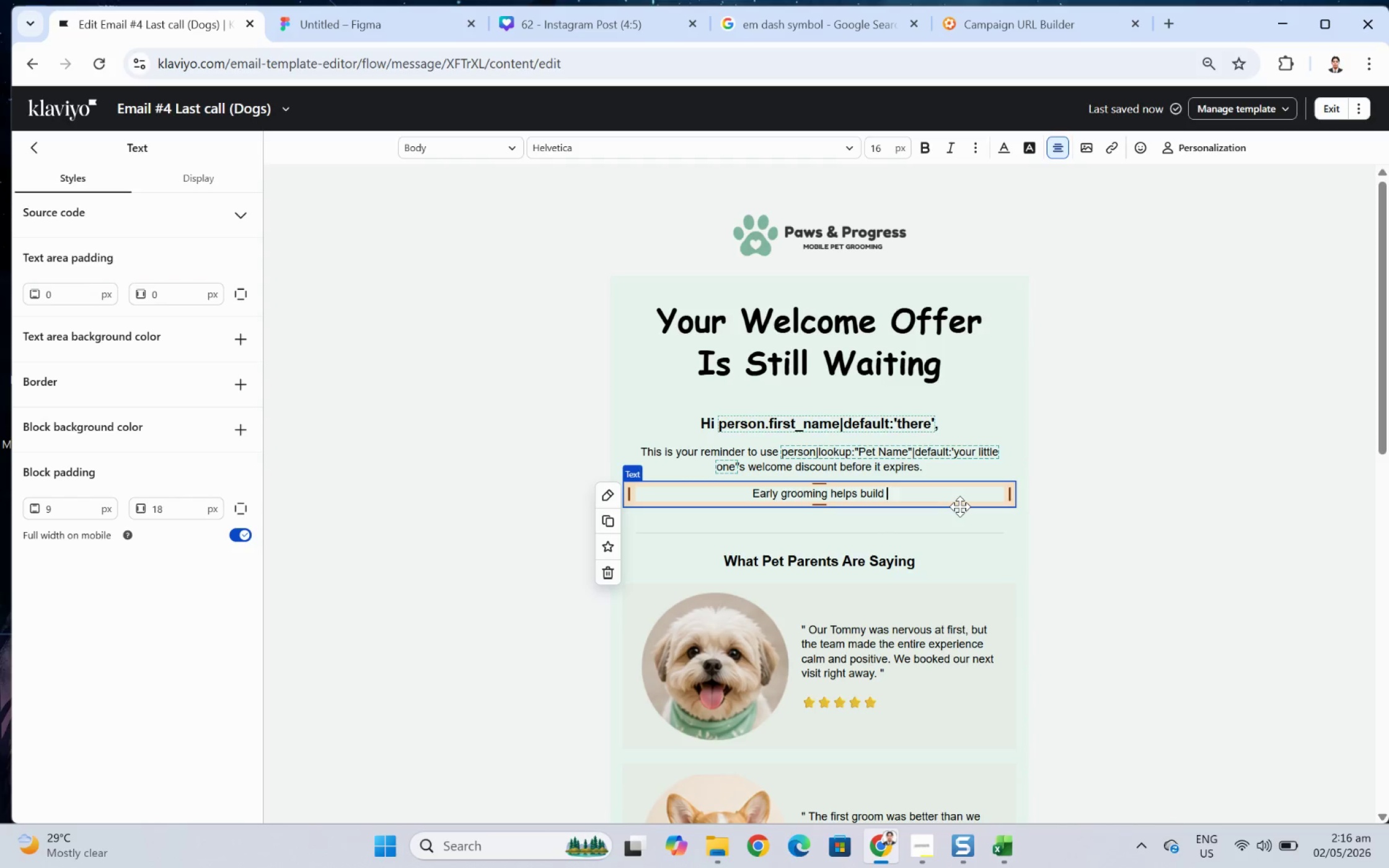 
wait(7.59)
 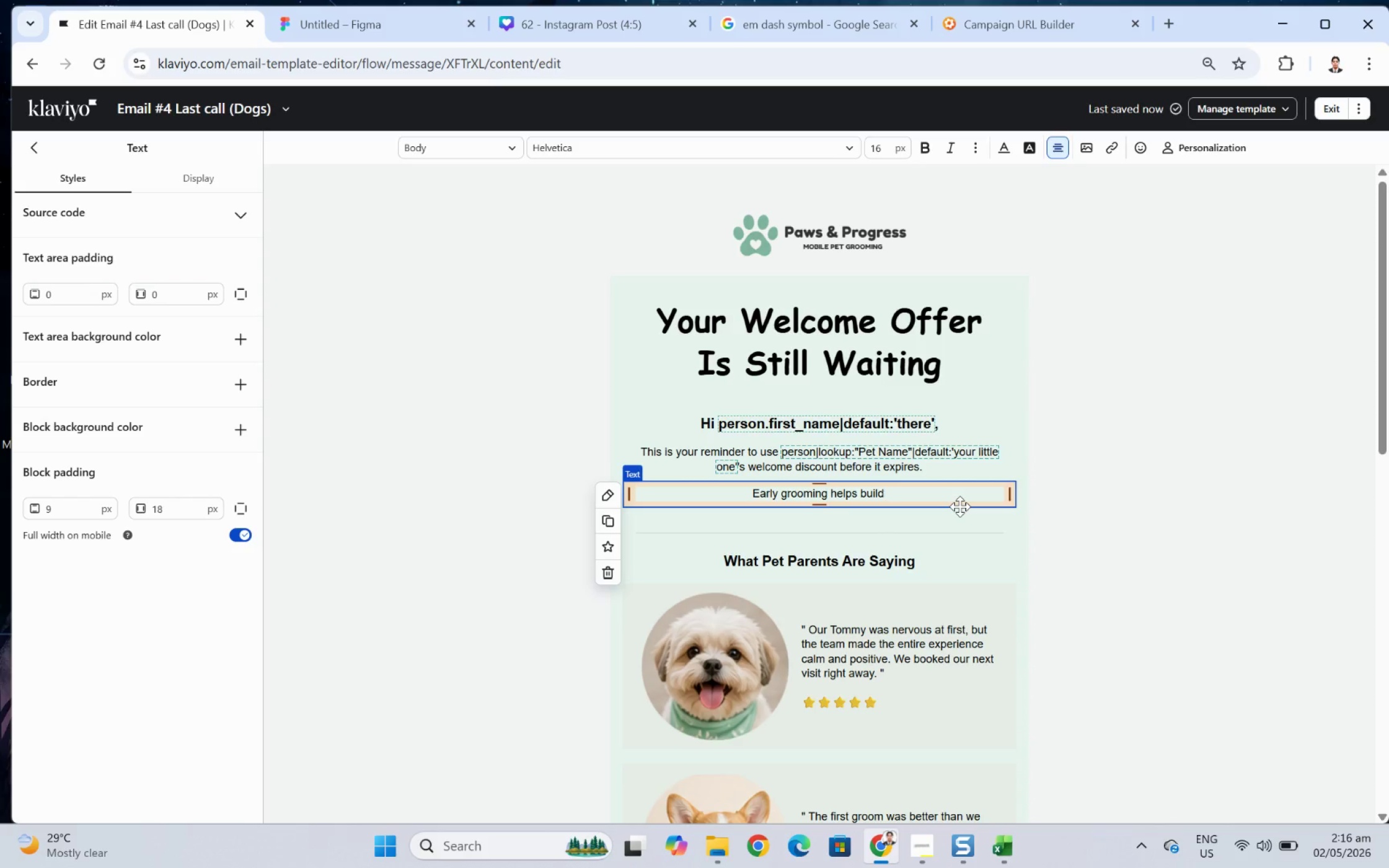 
type(lifelong confidence and makes future appointments easier for both pets and parents.)
 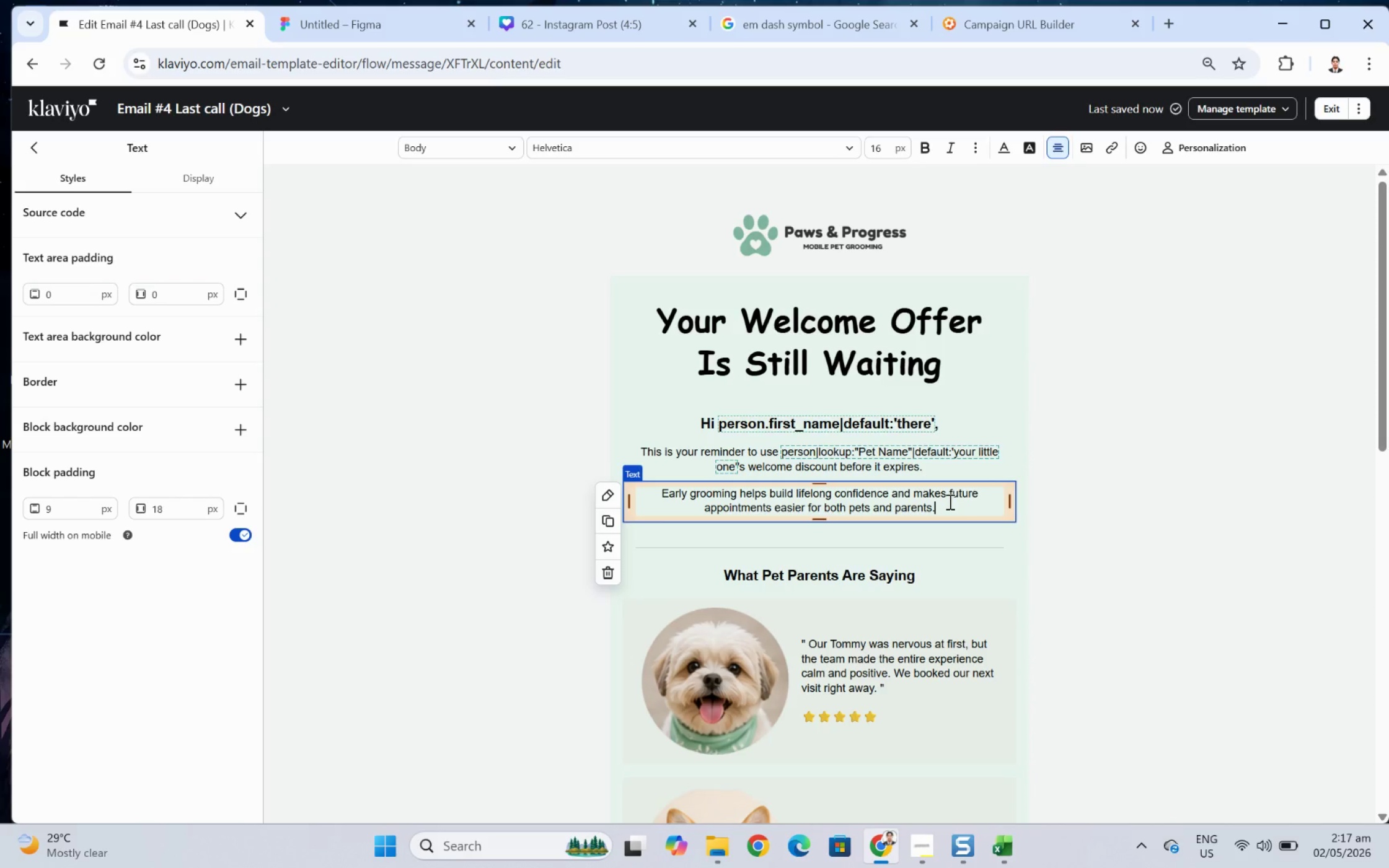 
left_click([1039, 572])
 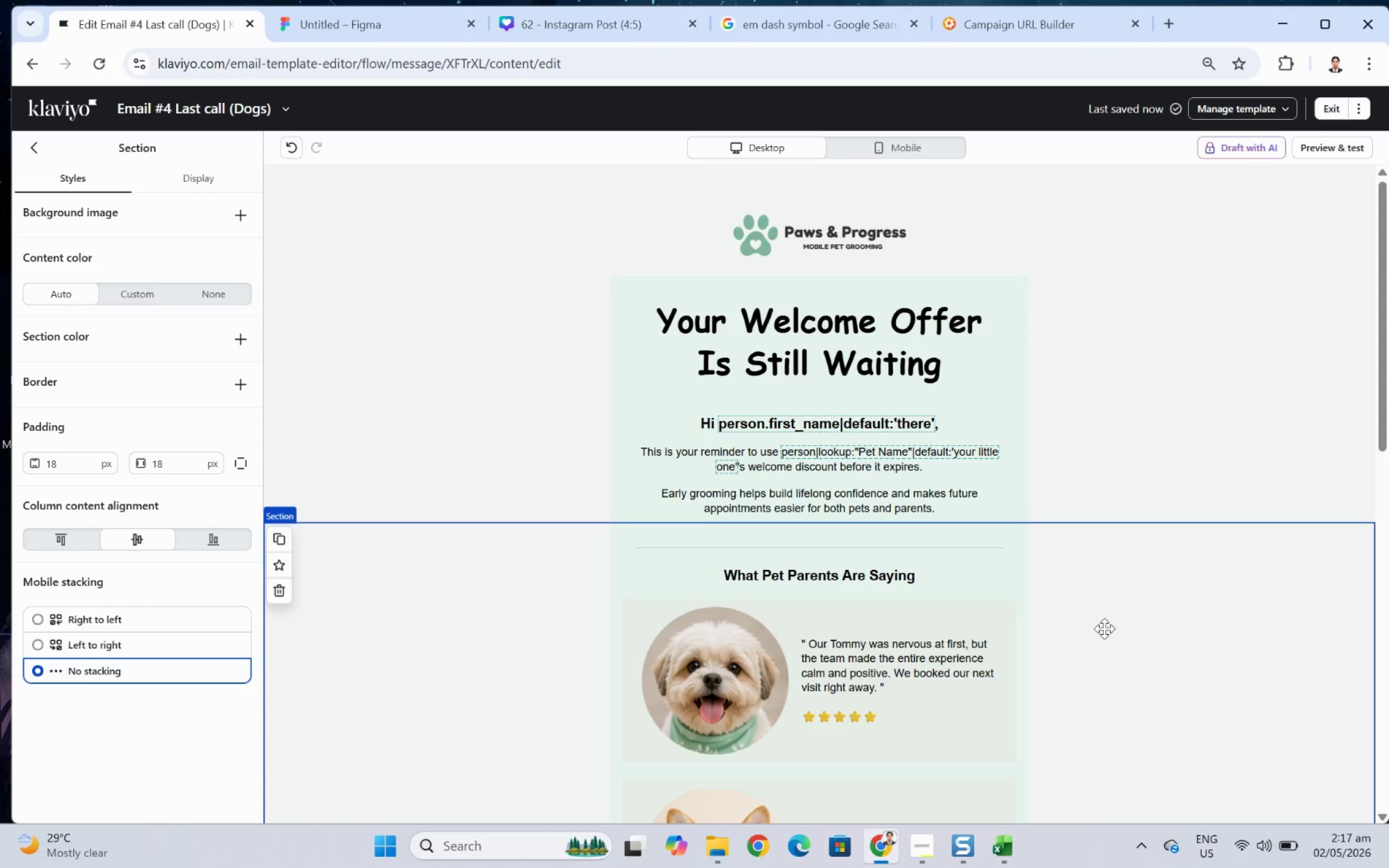 
wait(5.92)
 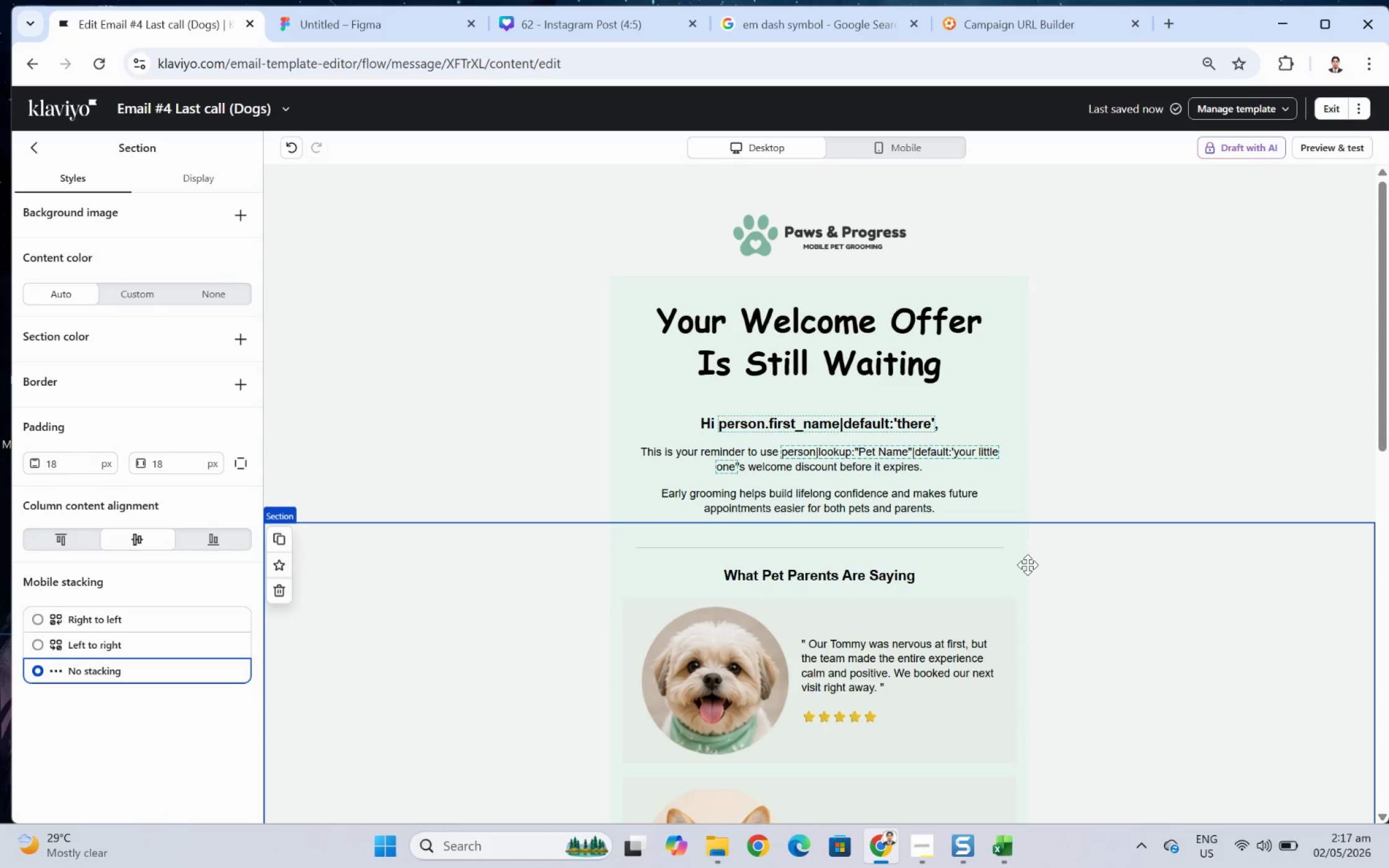 
scroll: coordinate [1155, 621], scroll_direction: down, amount: 5.0
 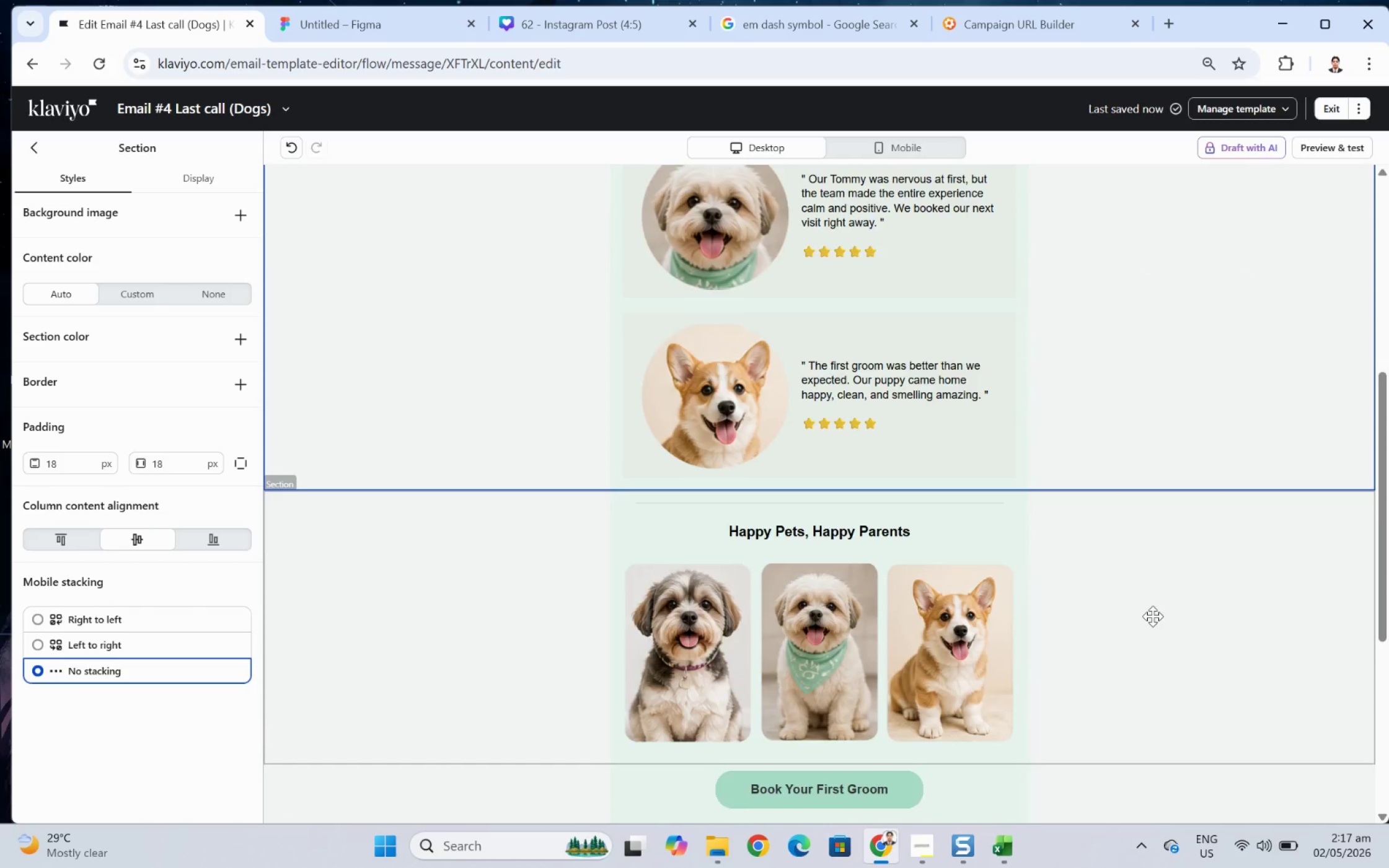 
scroll: coordinate [1152, 616], scroll_direction: up, amount: 4.0
 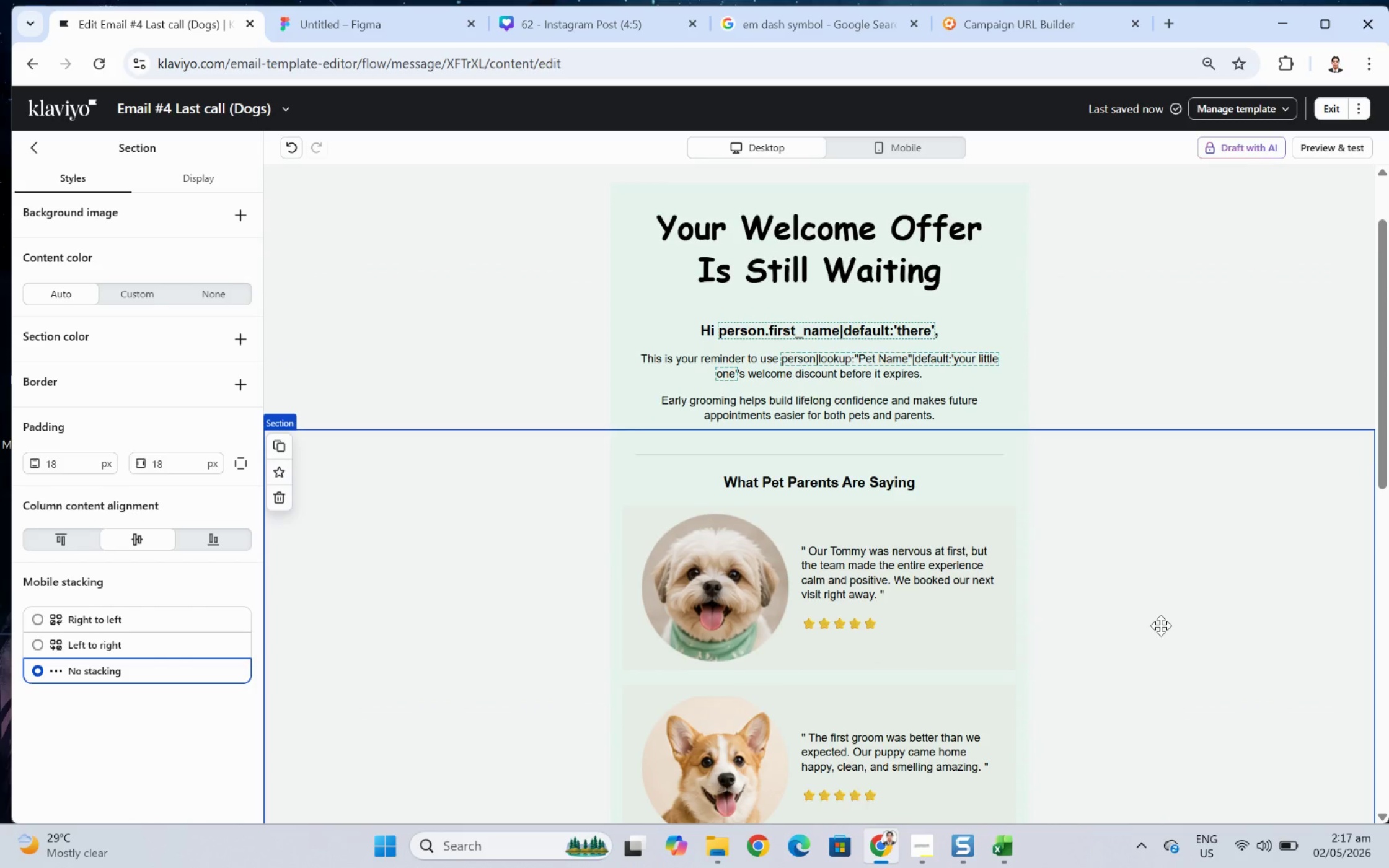 
left_click([1160, 626])
 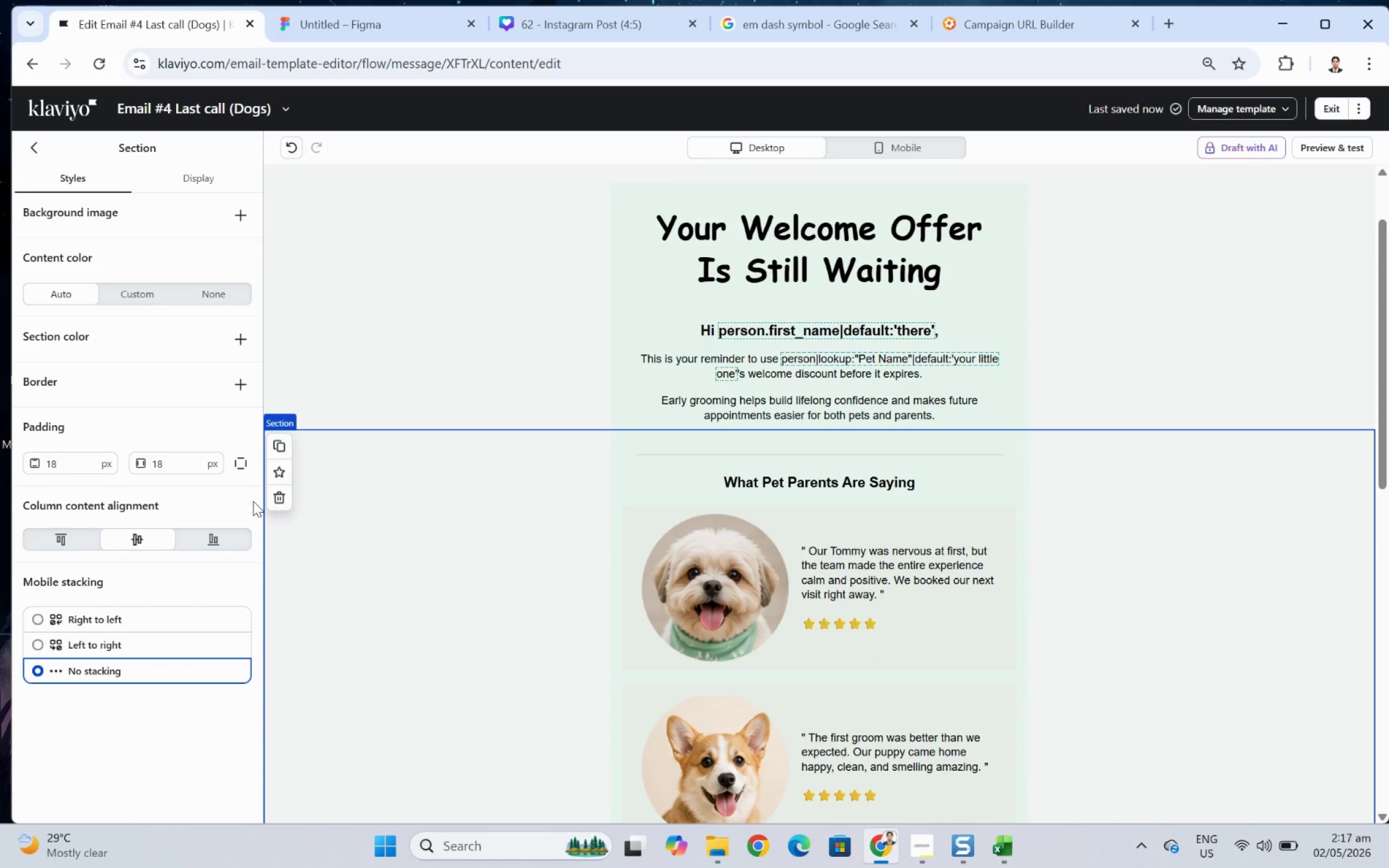 
left_click([266, 498])
 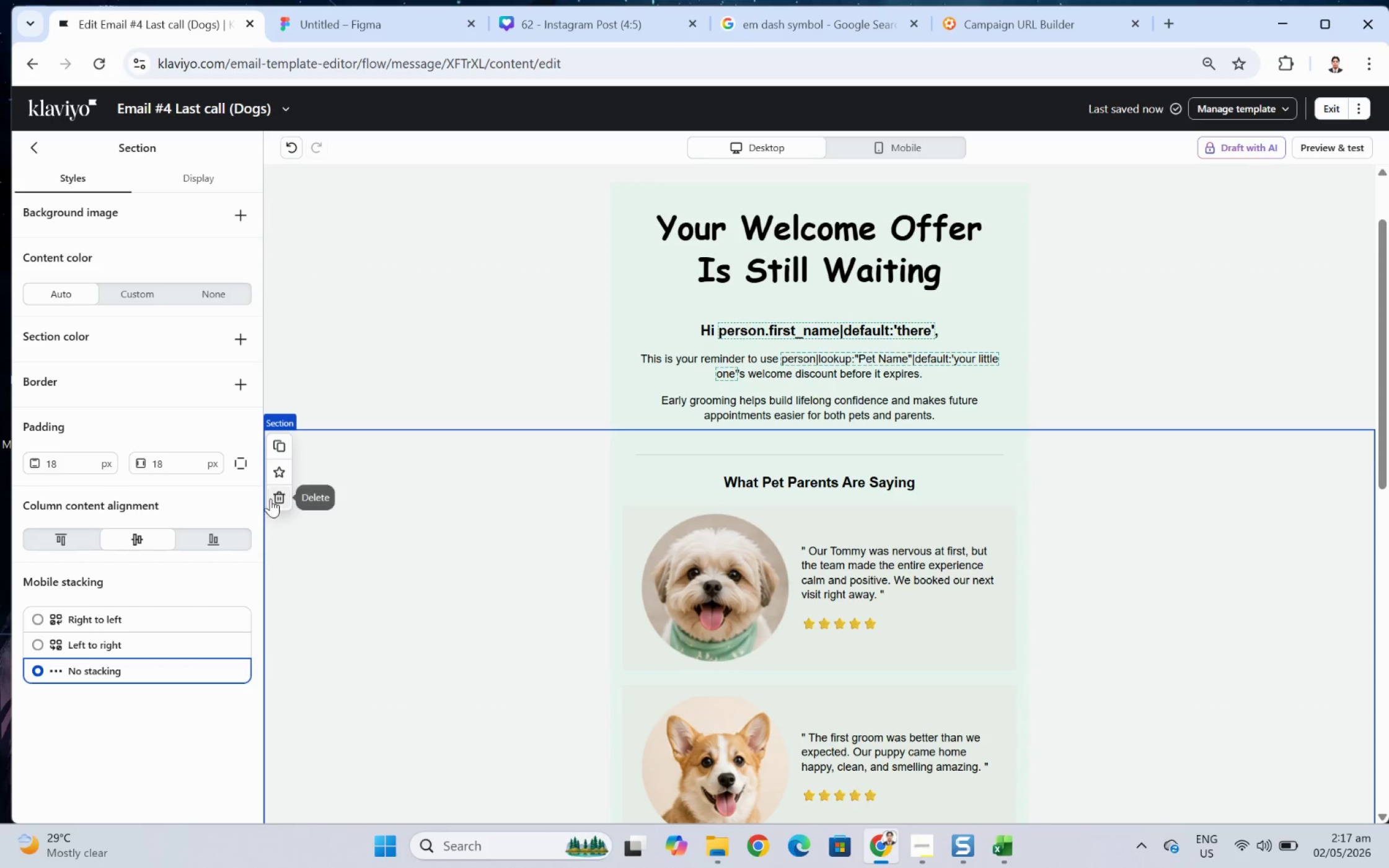 
left_click([276, 496])
 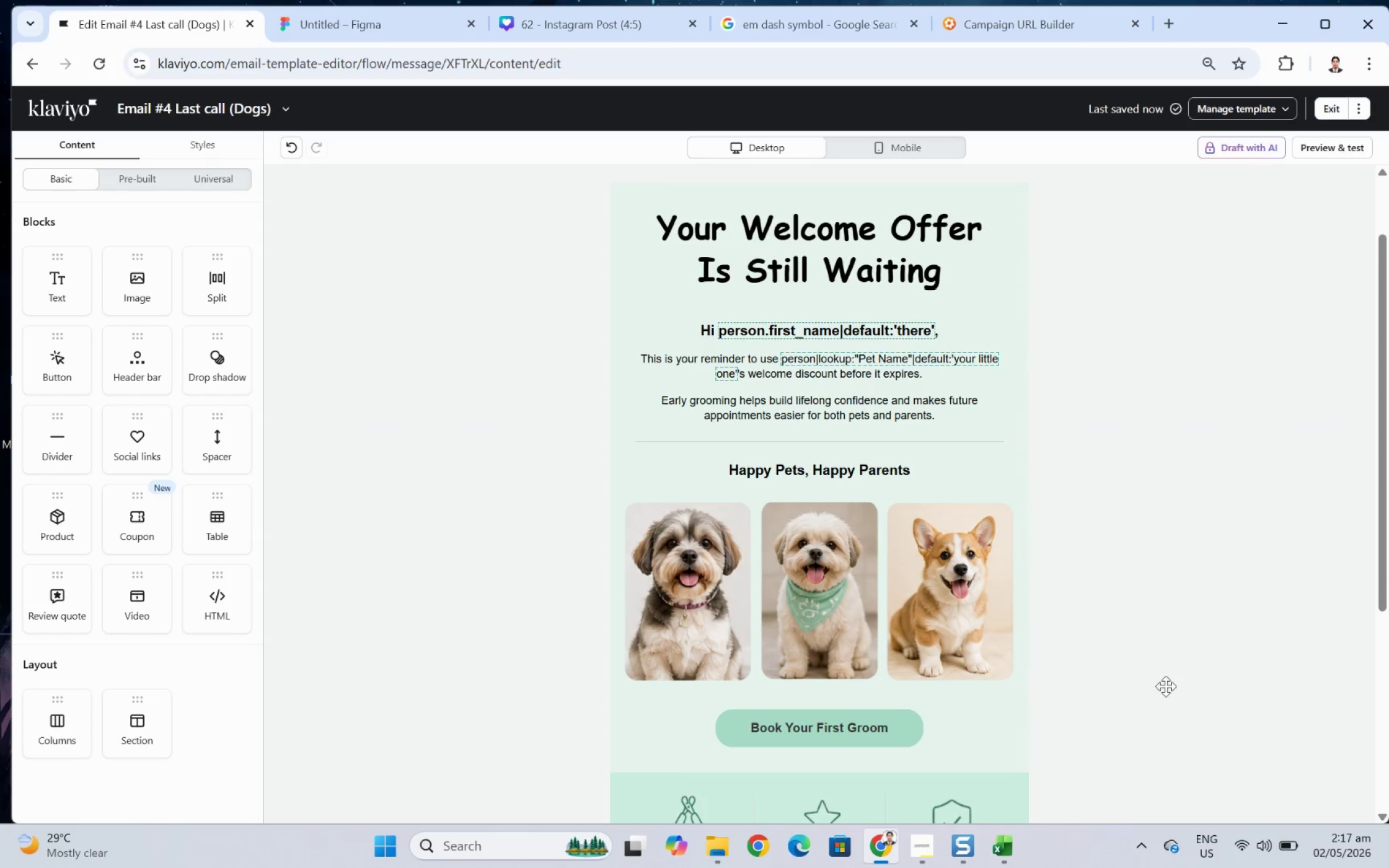 
scroll: coordinate [1165, 686], scroll_direction: up, amount: 1.0
 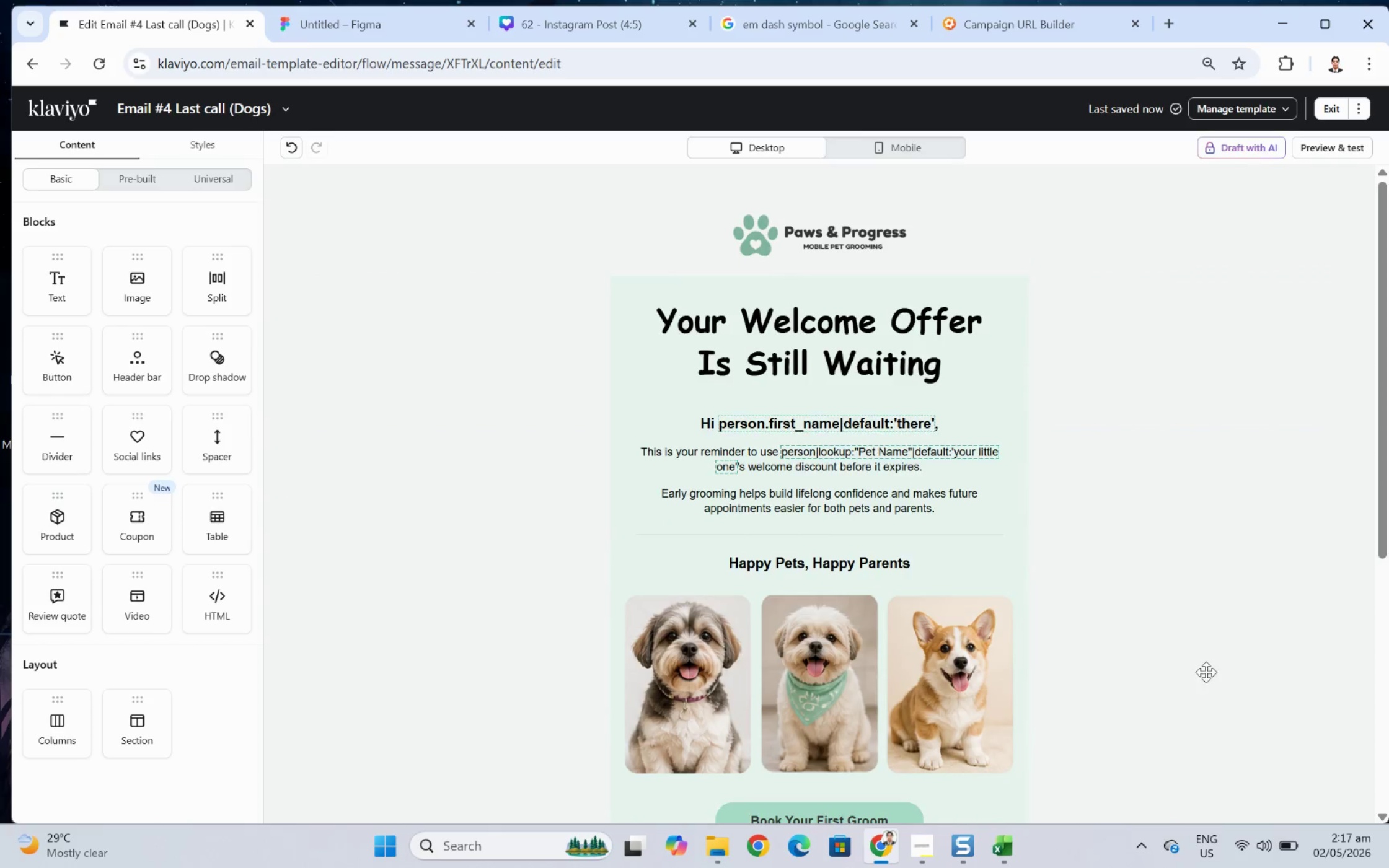 
scroll: coordinate [1256, 667], scroll_direction: down, amount: 2.0
 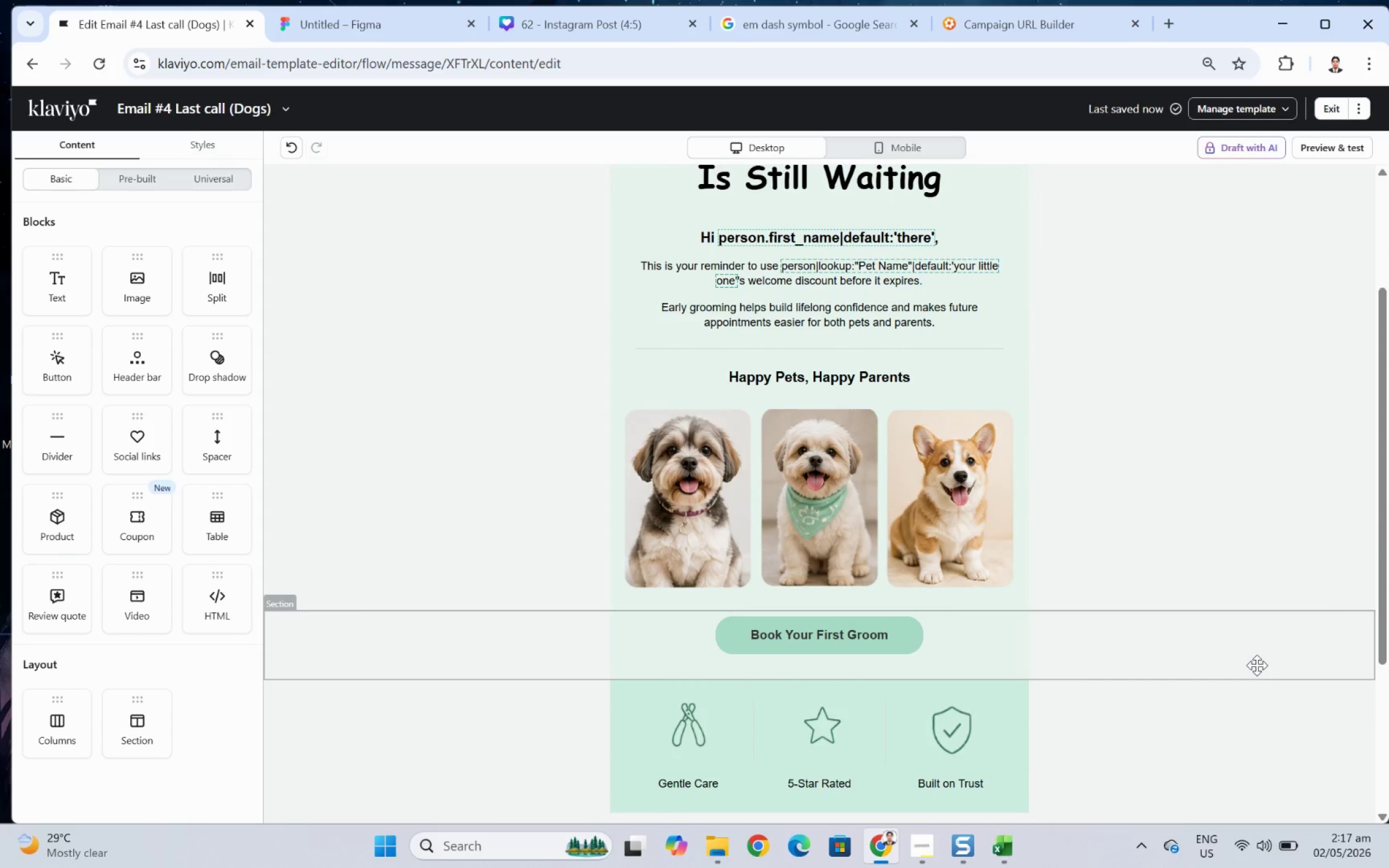 
wait(17.93)
 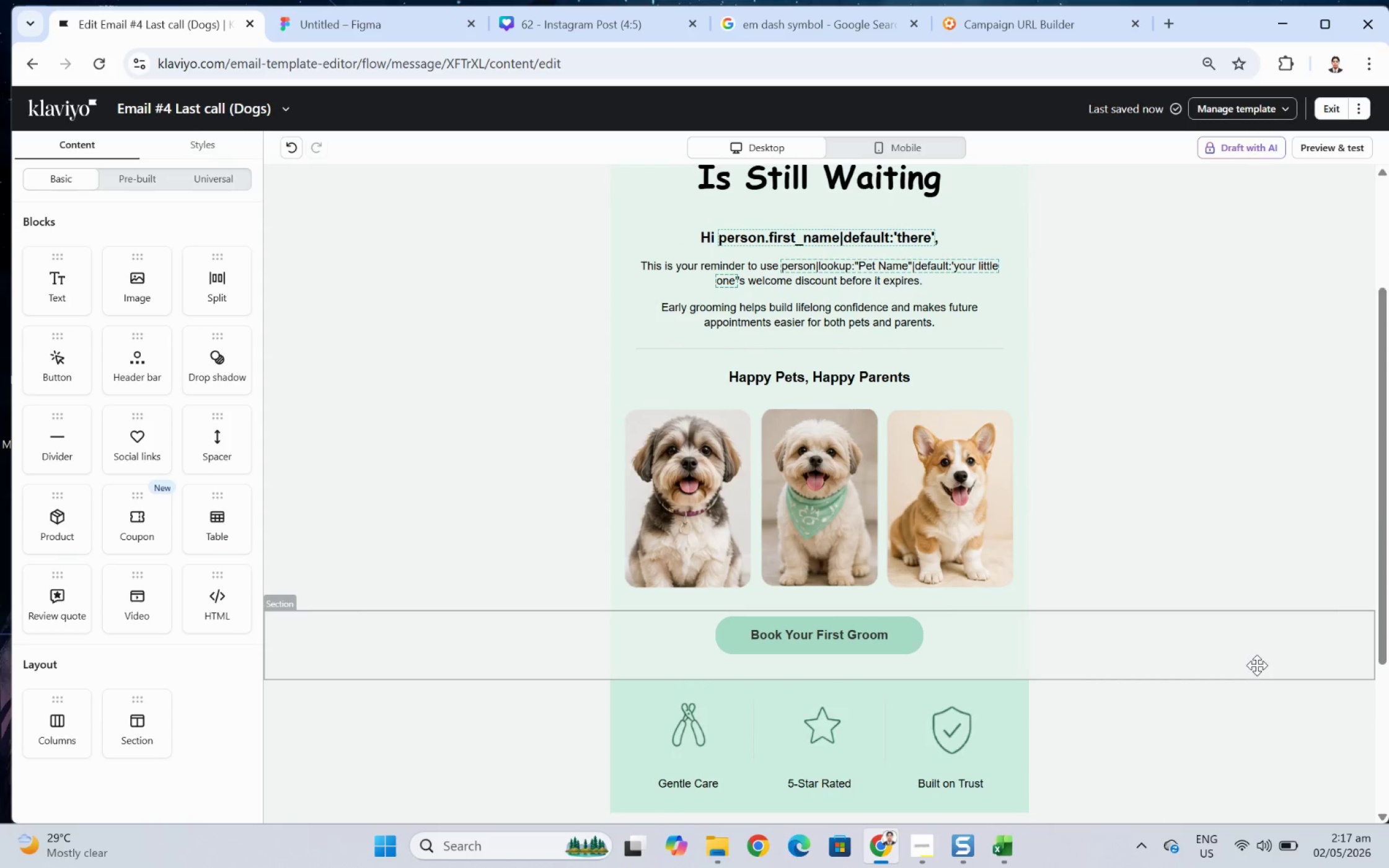 
scroll: coordinate [1010, 447], scroll_direction: up, amount: 1.0
 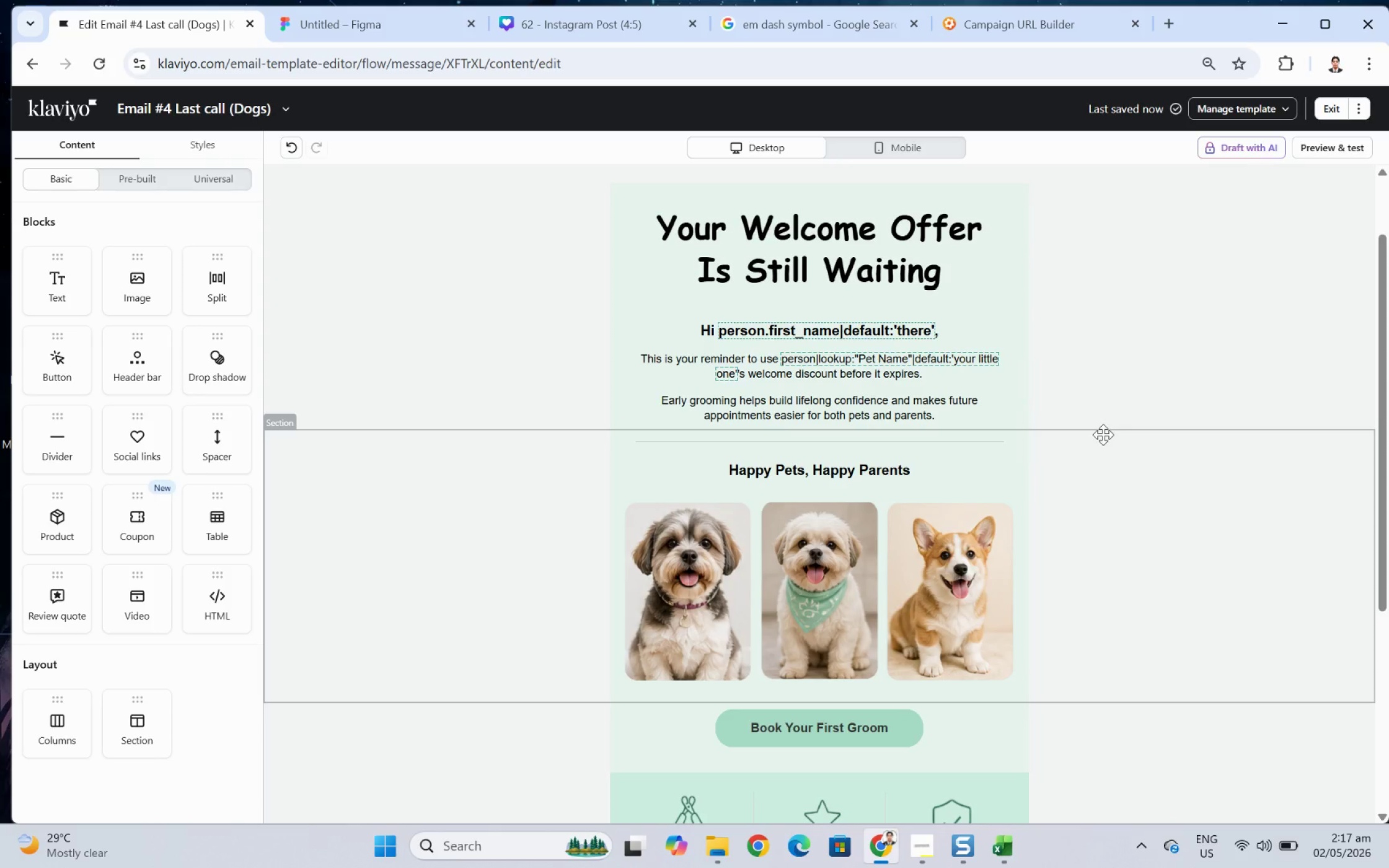 
wait(14.37)
 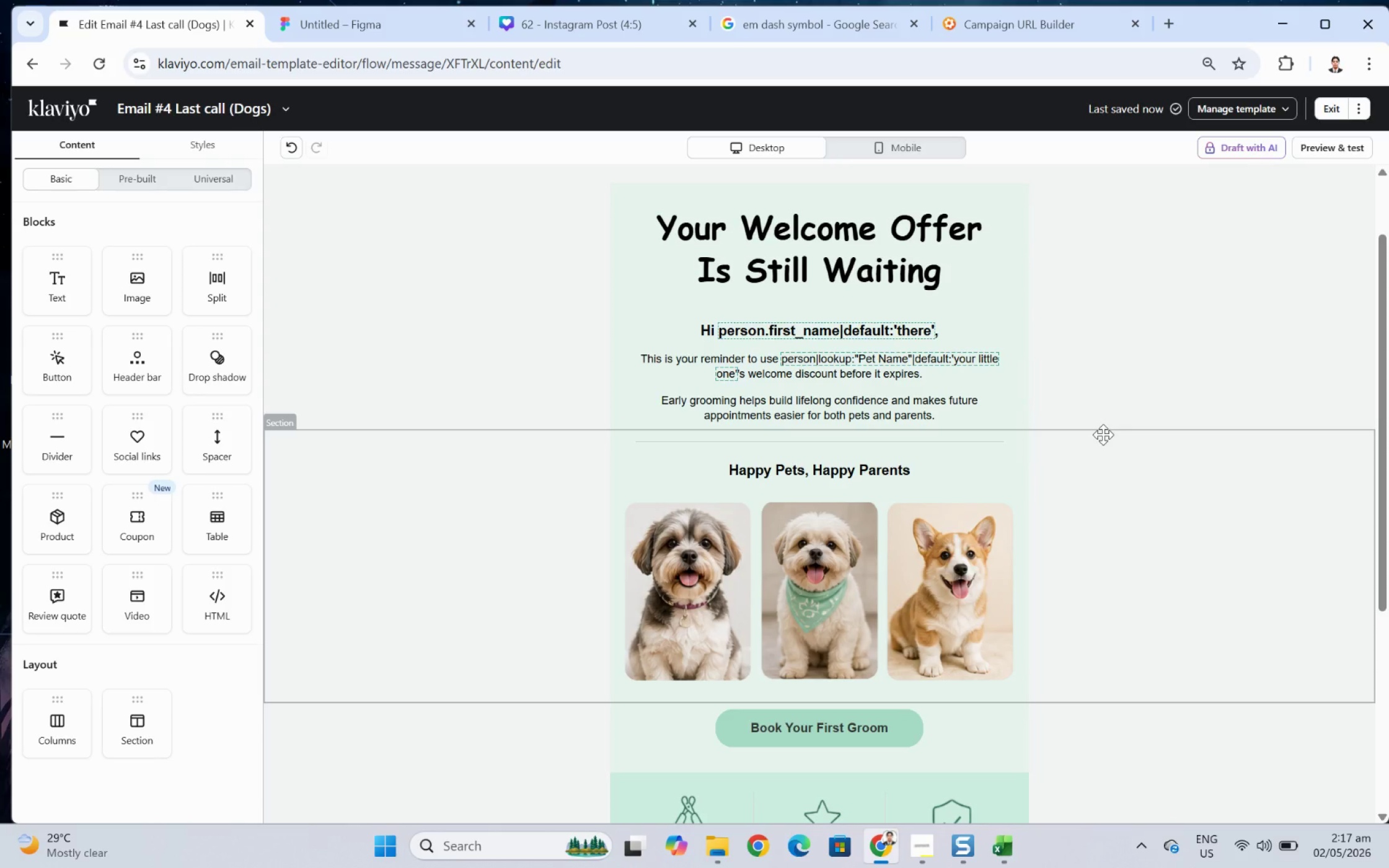 
left_click_drag(start_coordinate=[229, 453], to_coordinate=[828, 550])
 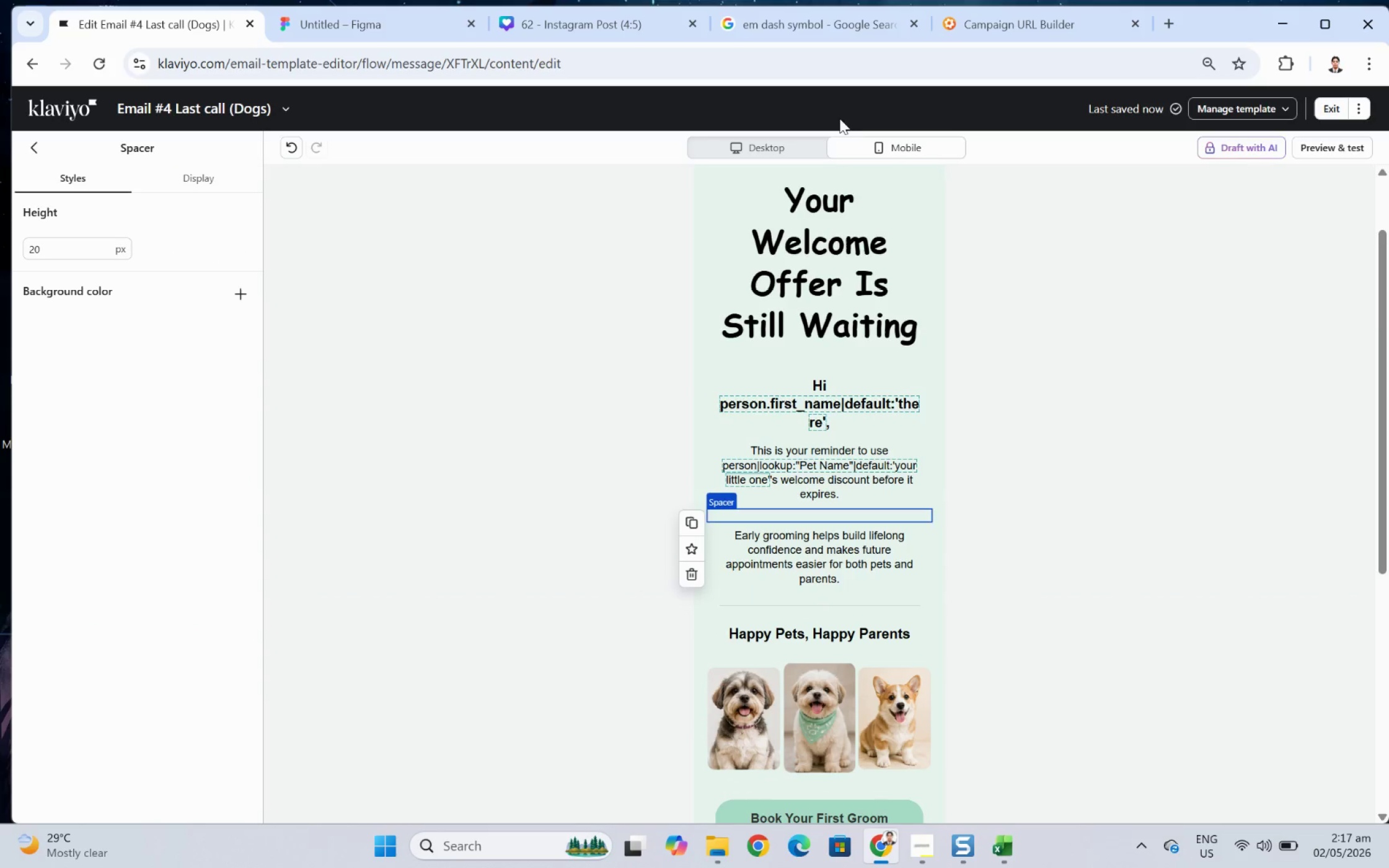 
left_click([798, 144])
 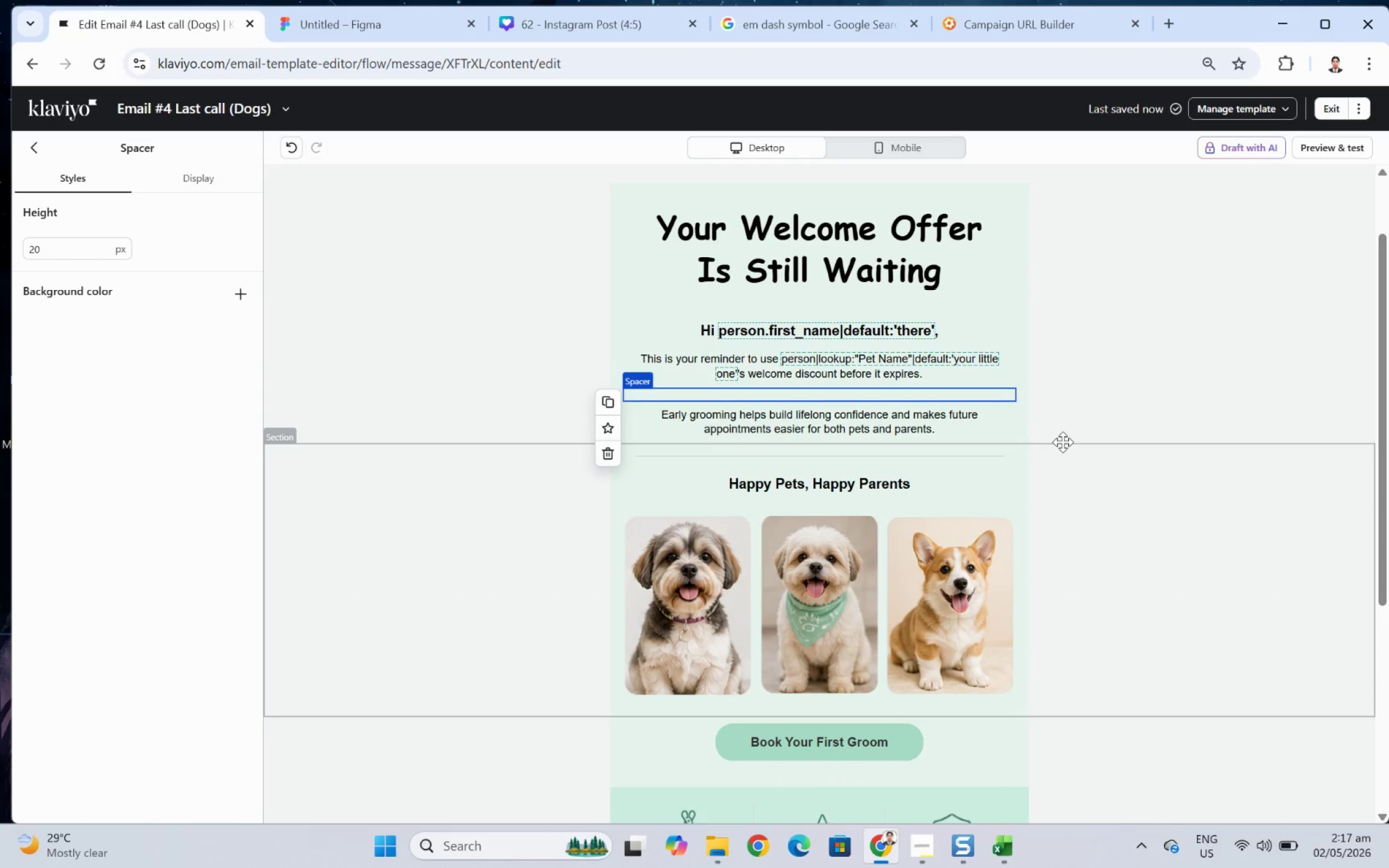 
wait(8.28)
 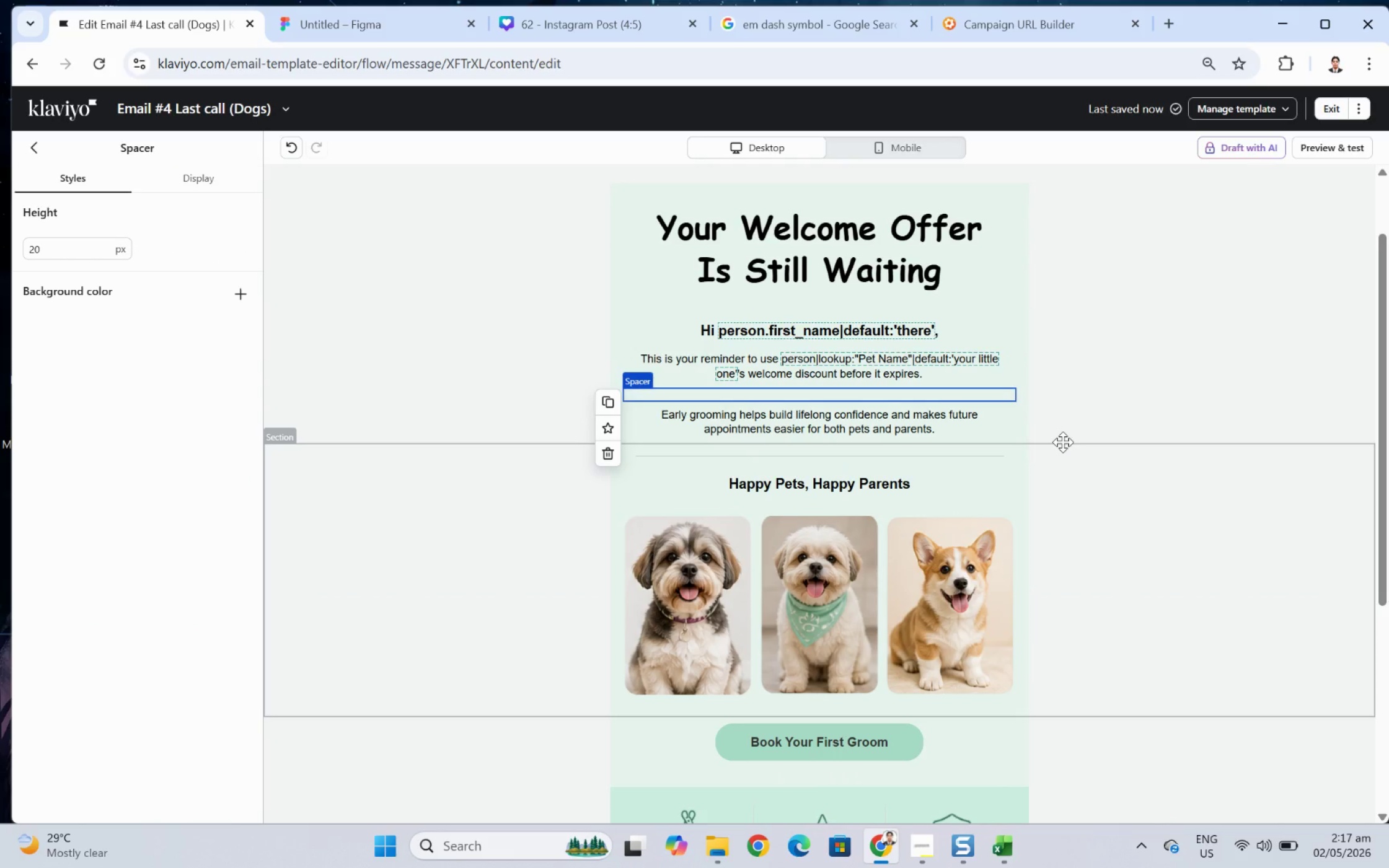 
scroll: coordinate [1129, 505], scroll_direction: none, amount: 0.0
 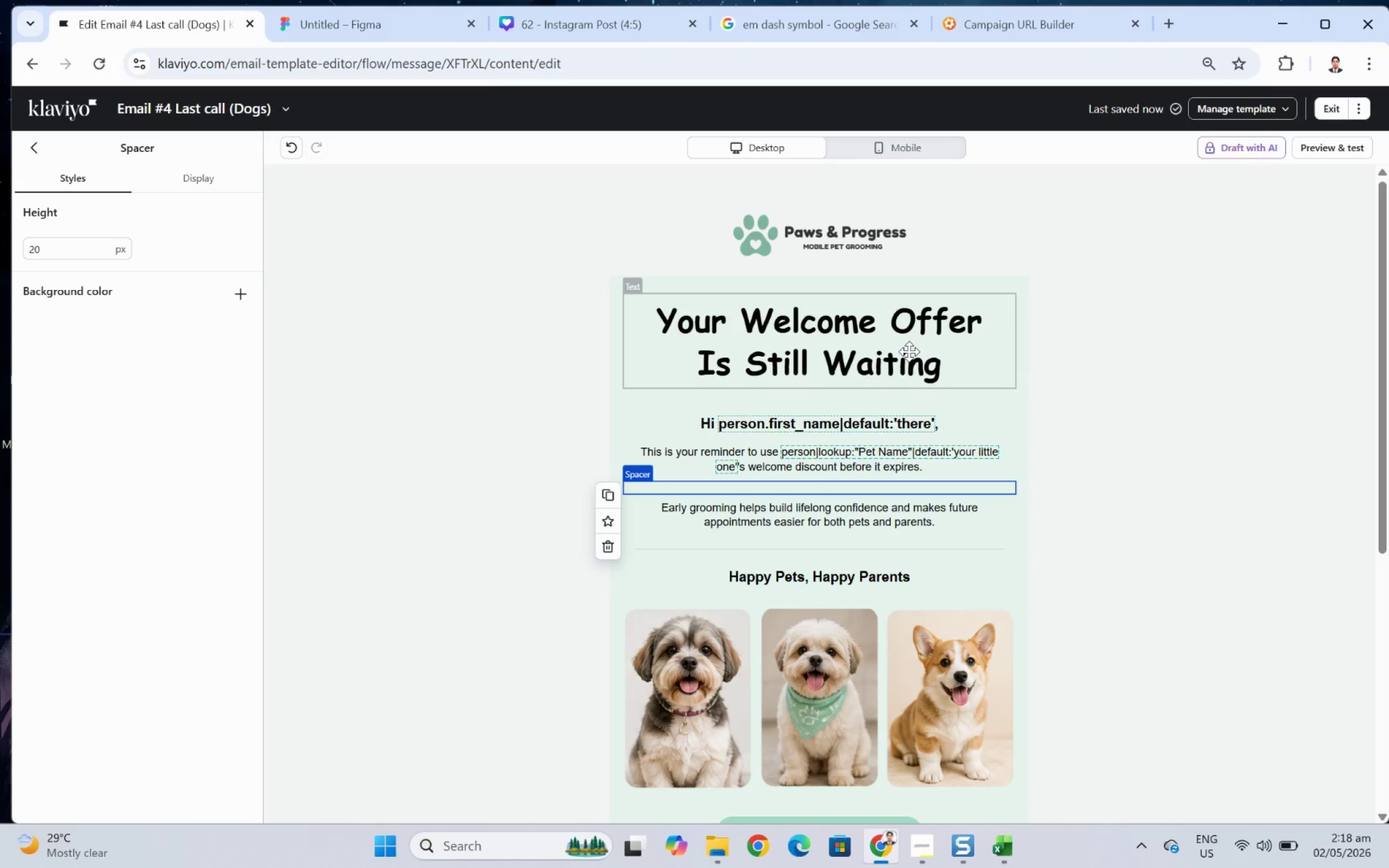 
wait(20.74)
 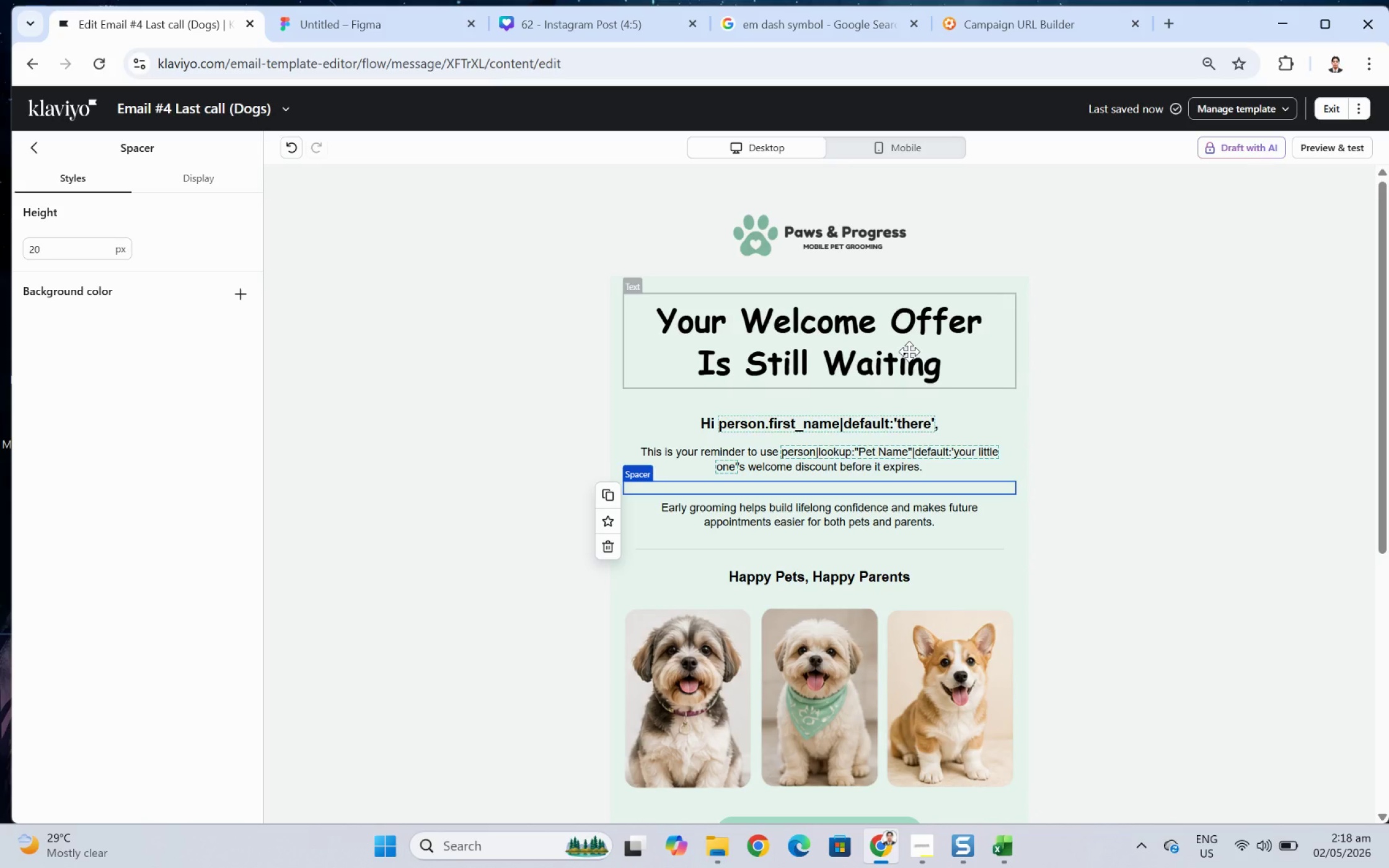 
double_click([727, 318])
 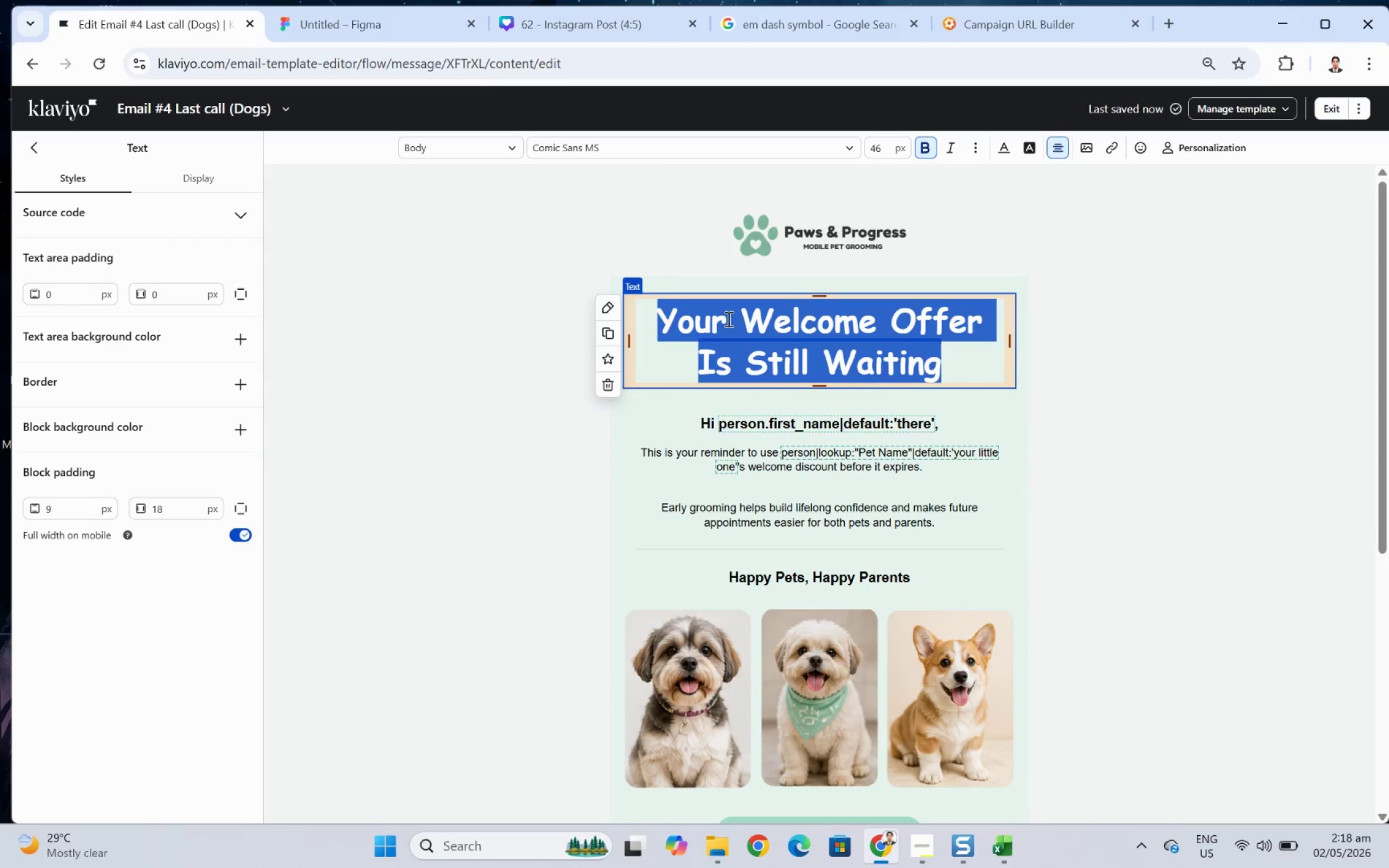 
left_click([724, 318])
 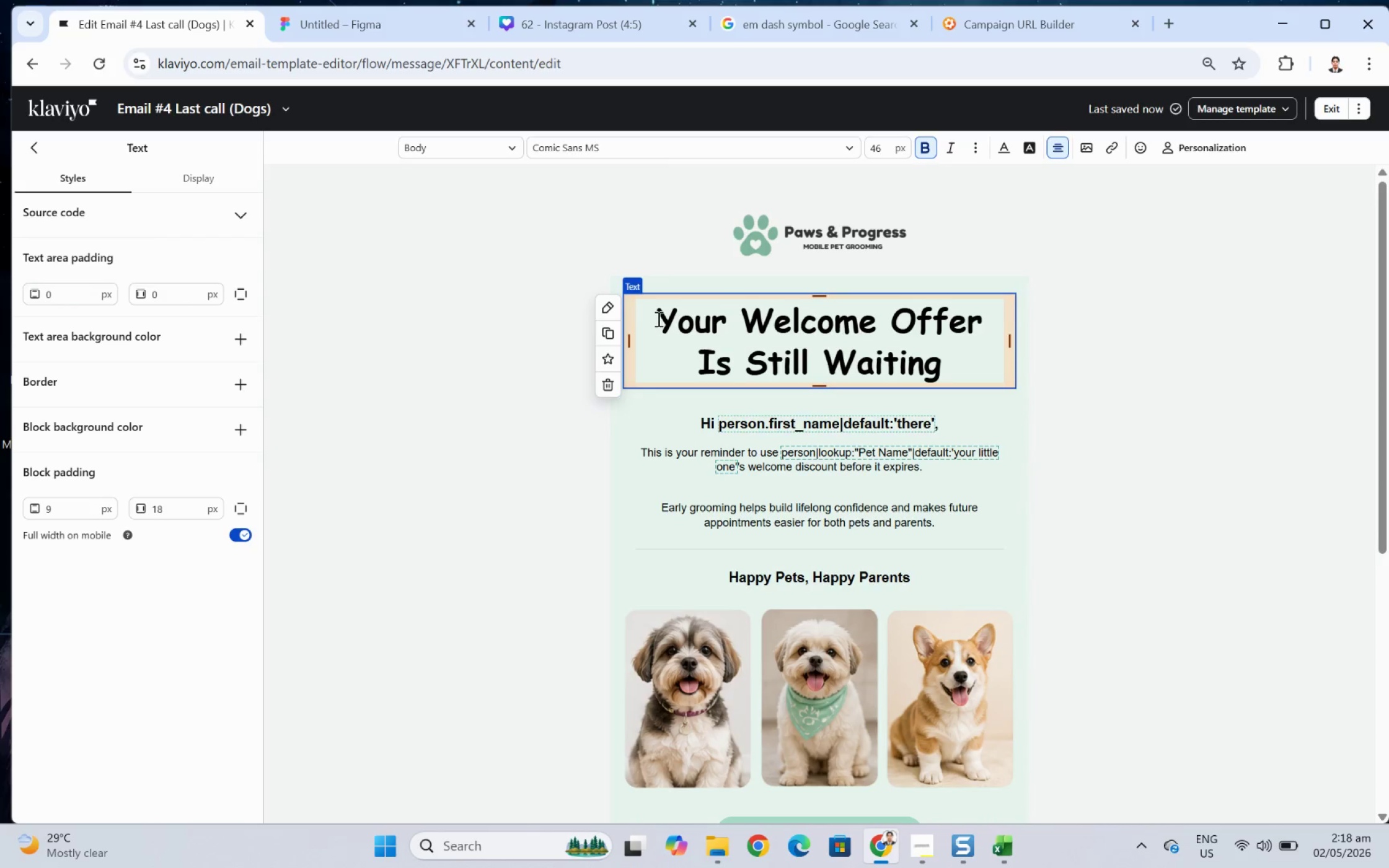 
left_click_drag(start_coordinate=[657, 318], to_coordinate=[979, 312])
 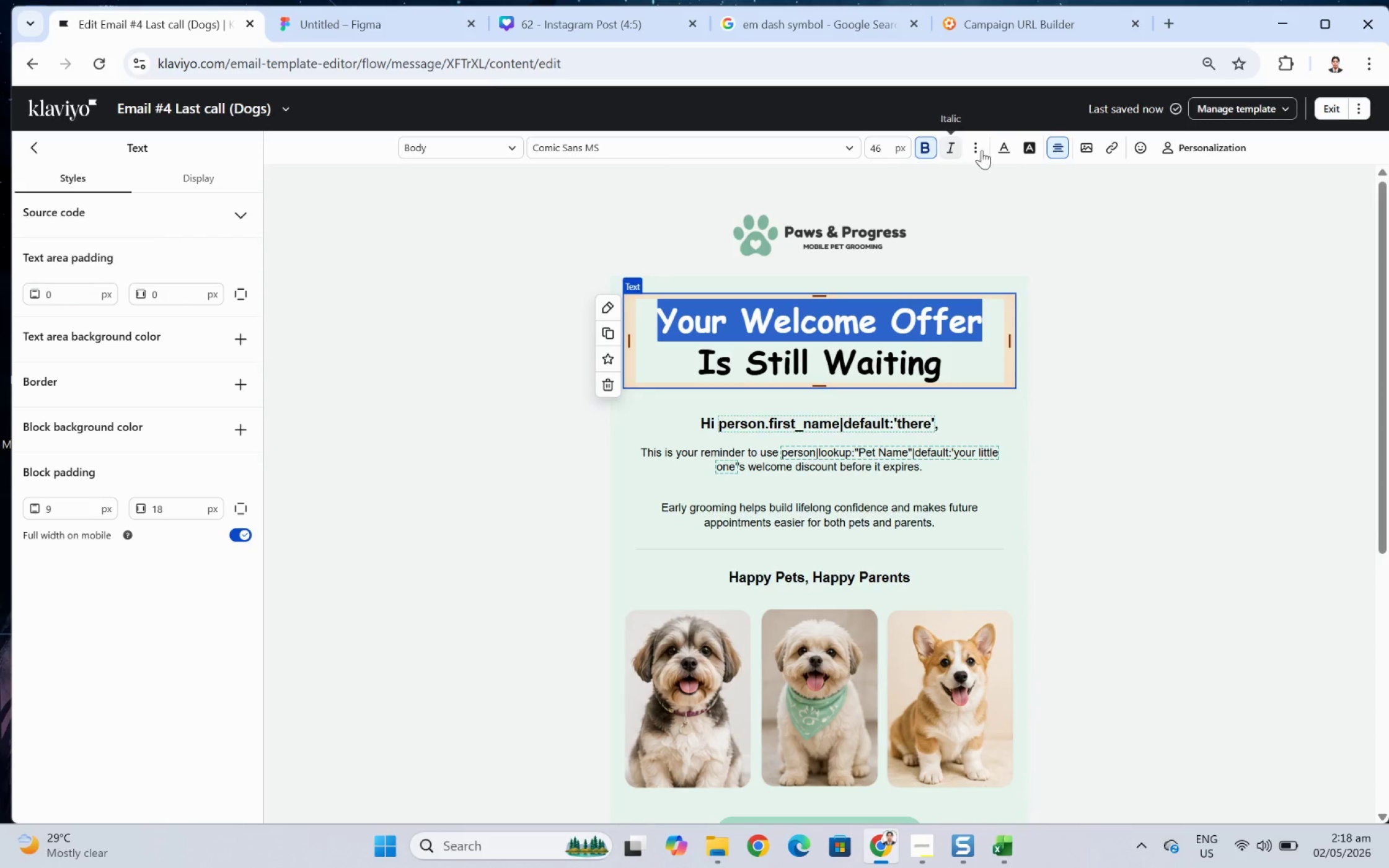 
left_click([1006, 147])
 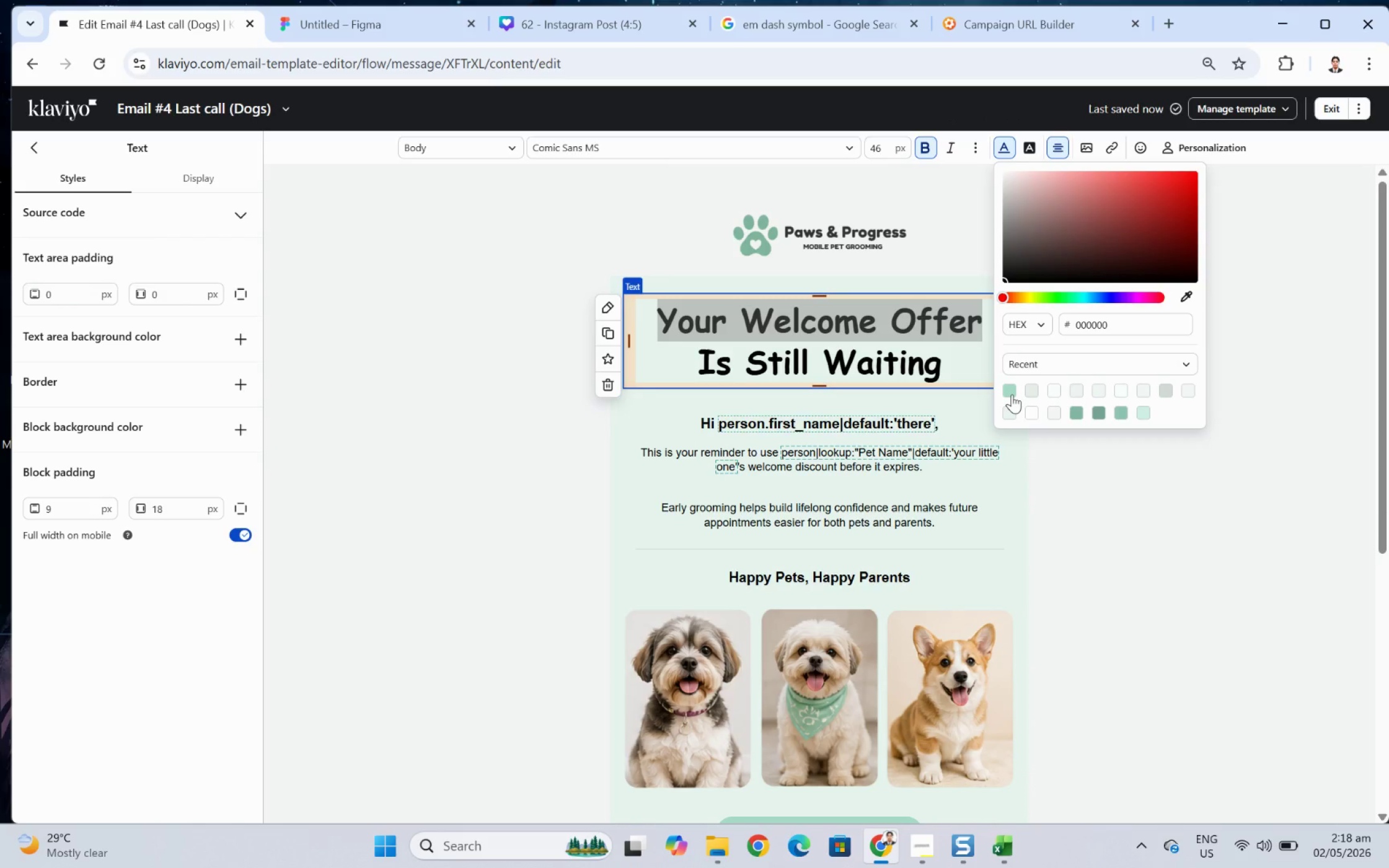 
left_click([1012, 394])
 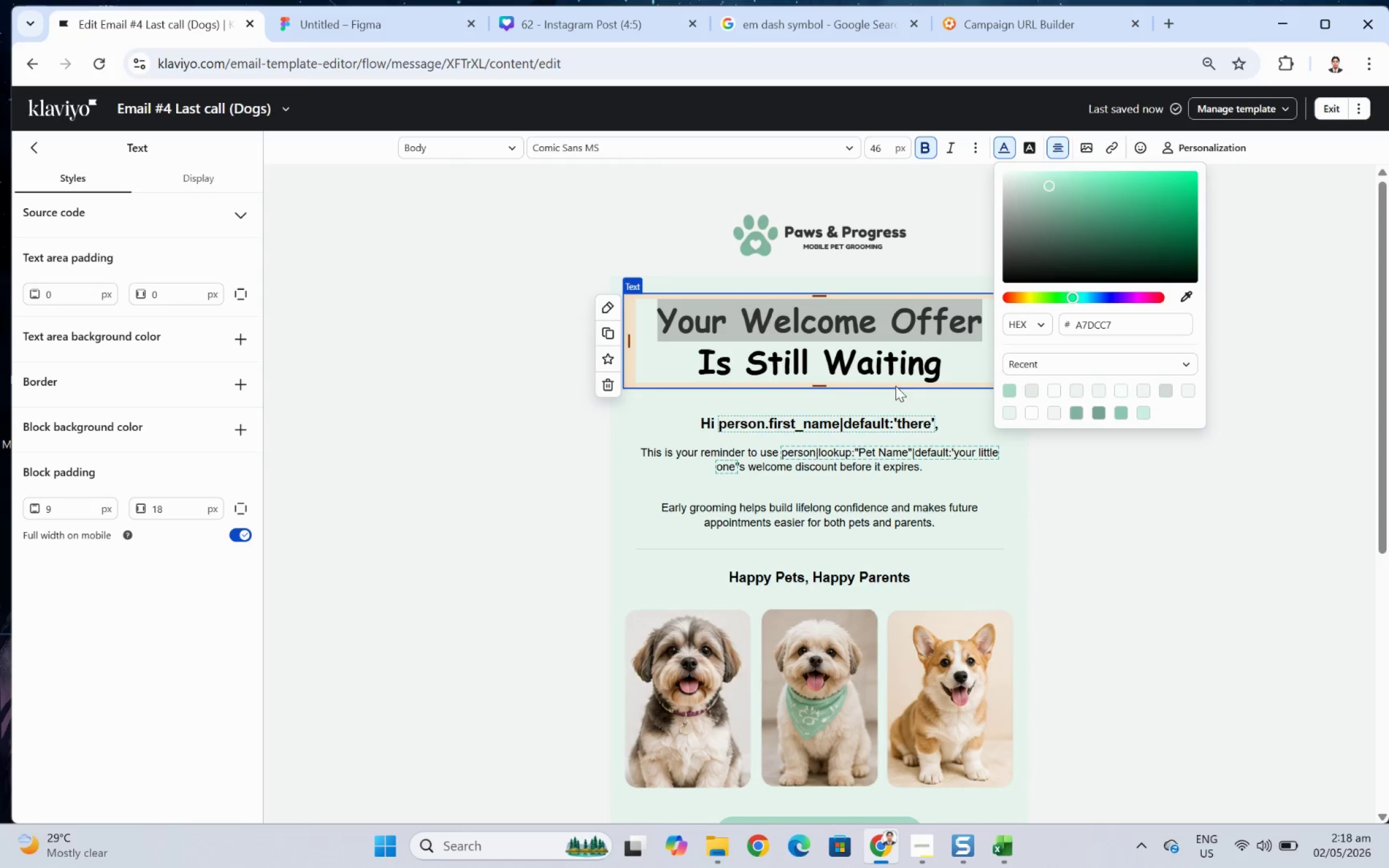 
left_click([881, 373])
 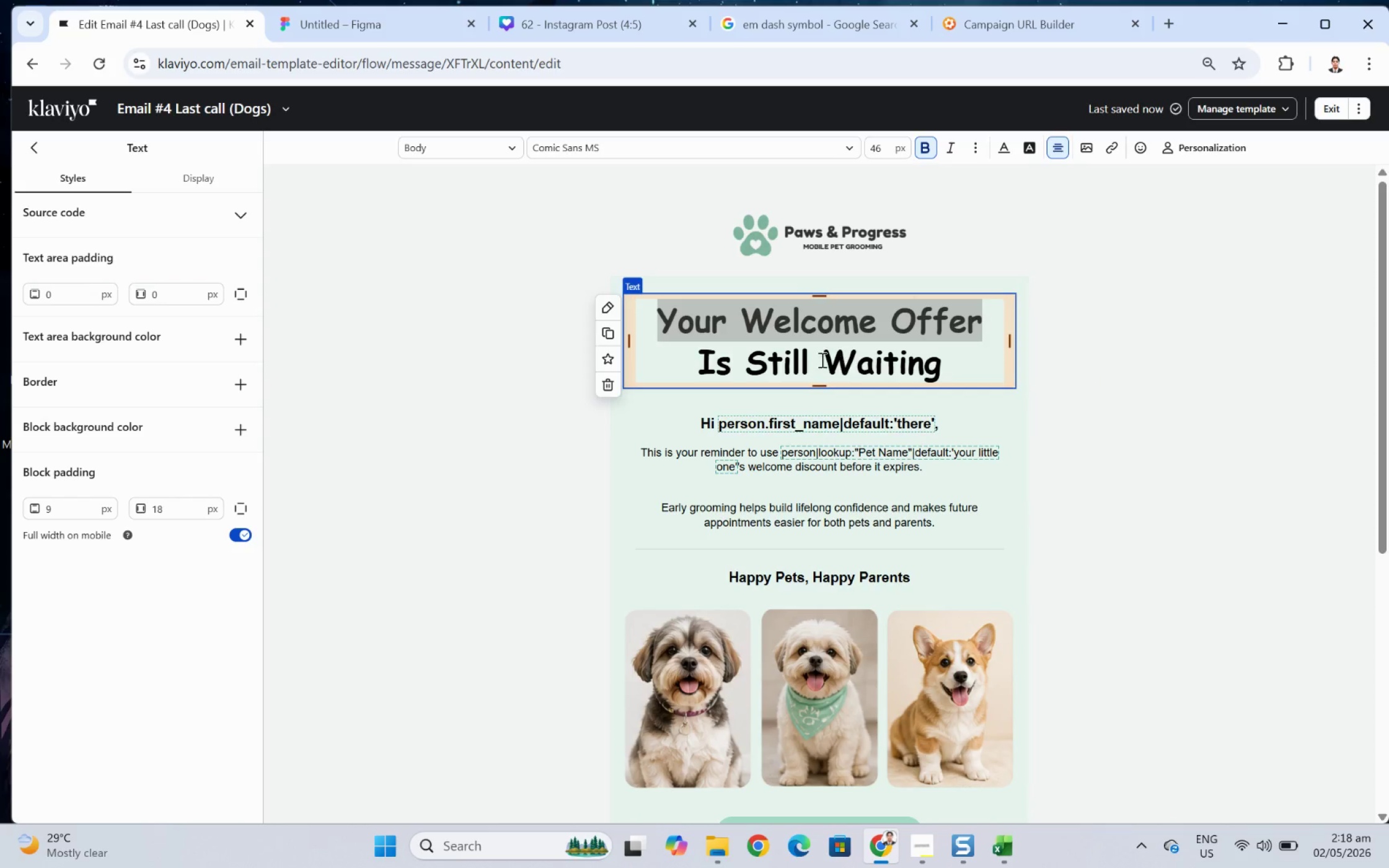 
left_click([818, 359])
 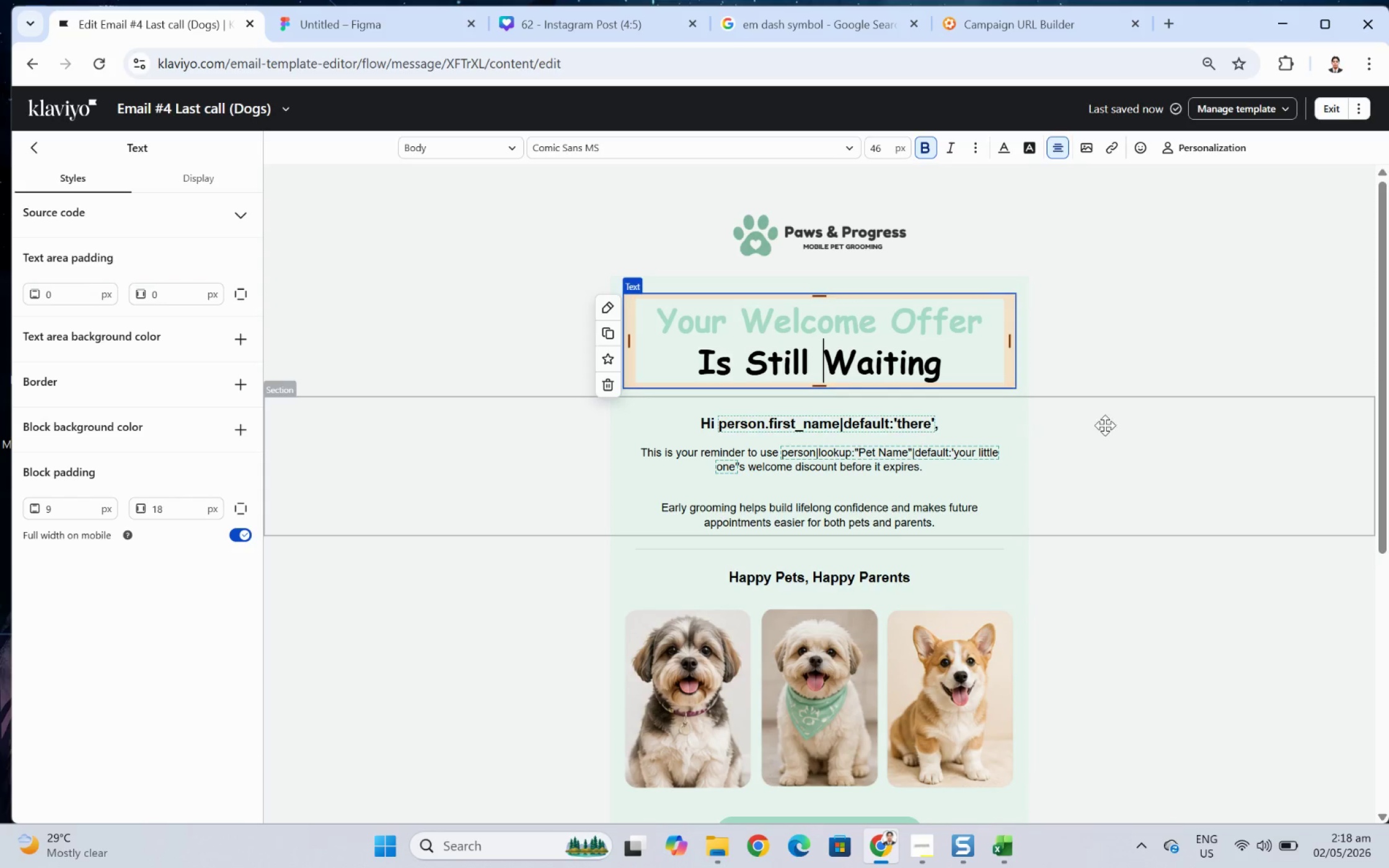 
left_click([1105, 425])
 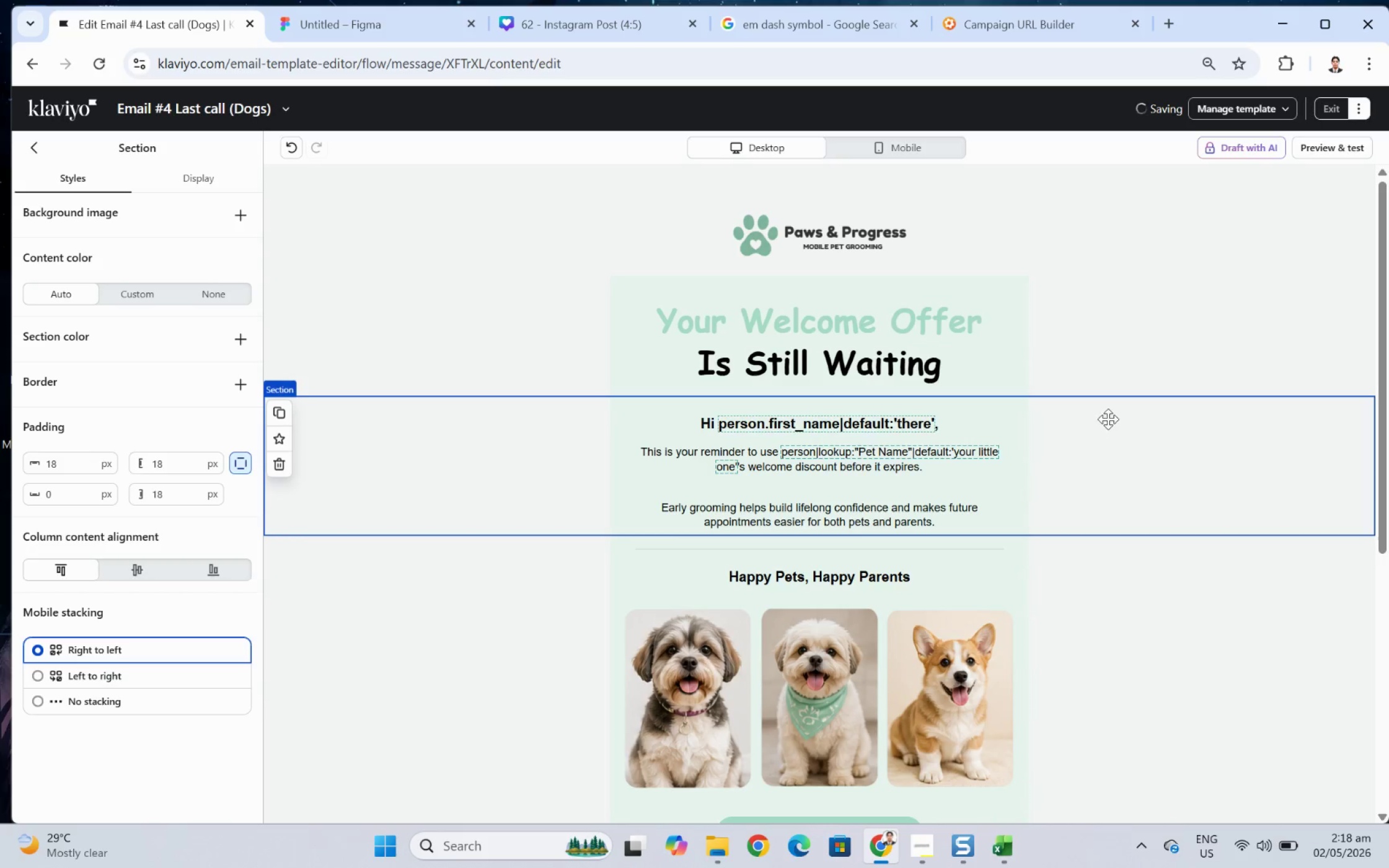 
scroll: coordinate [1124, 437], scroll_direction: up, amount: 2.0
 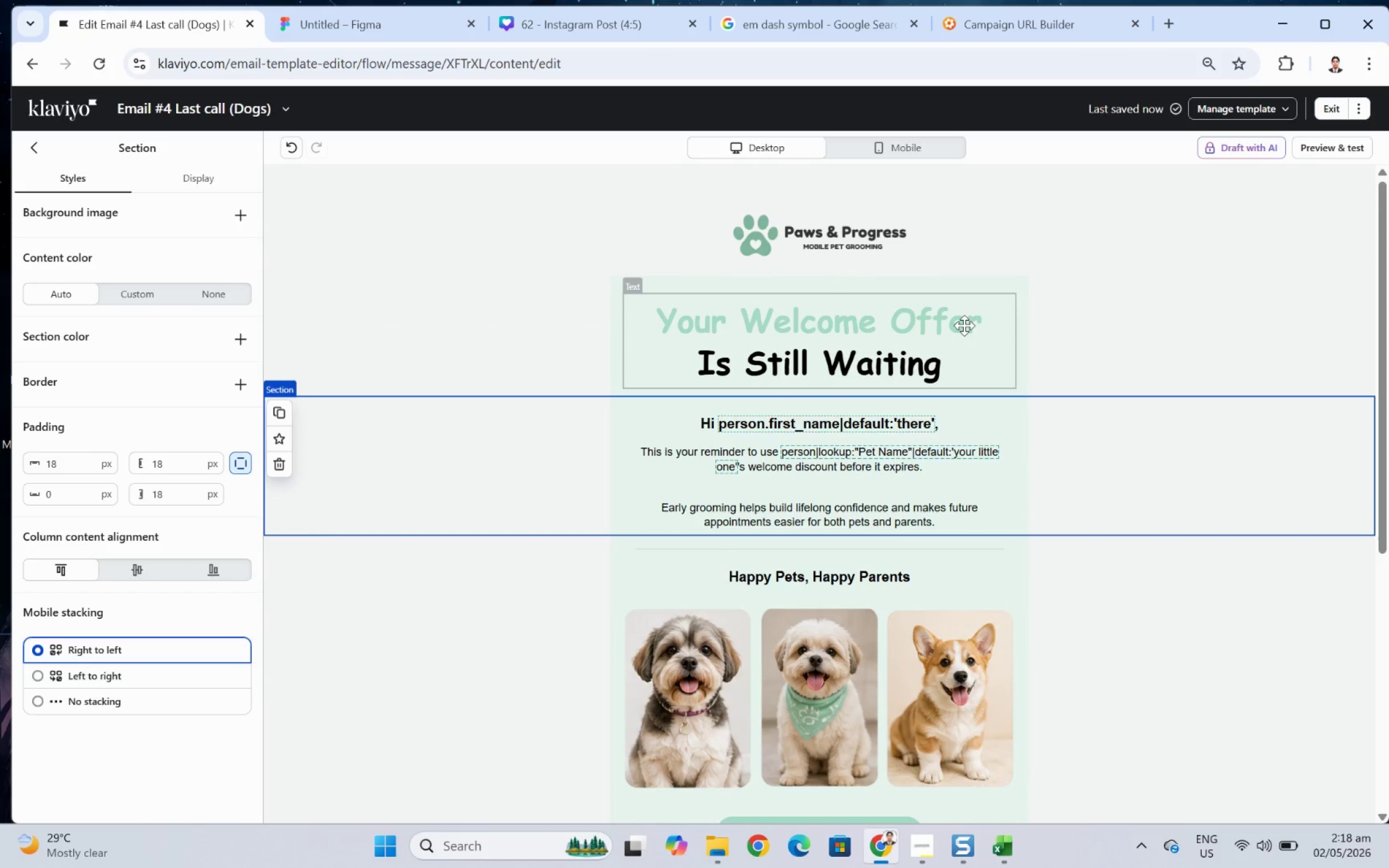 
double_click([964, 325])
 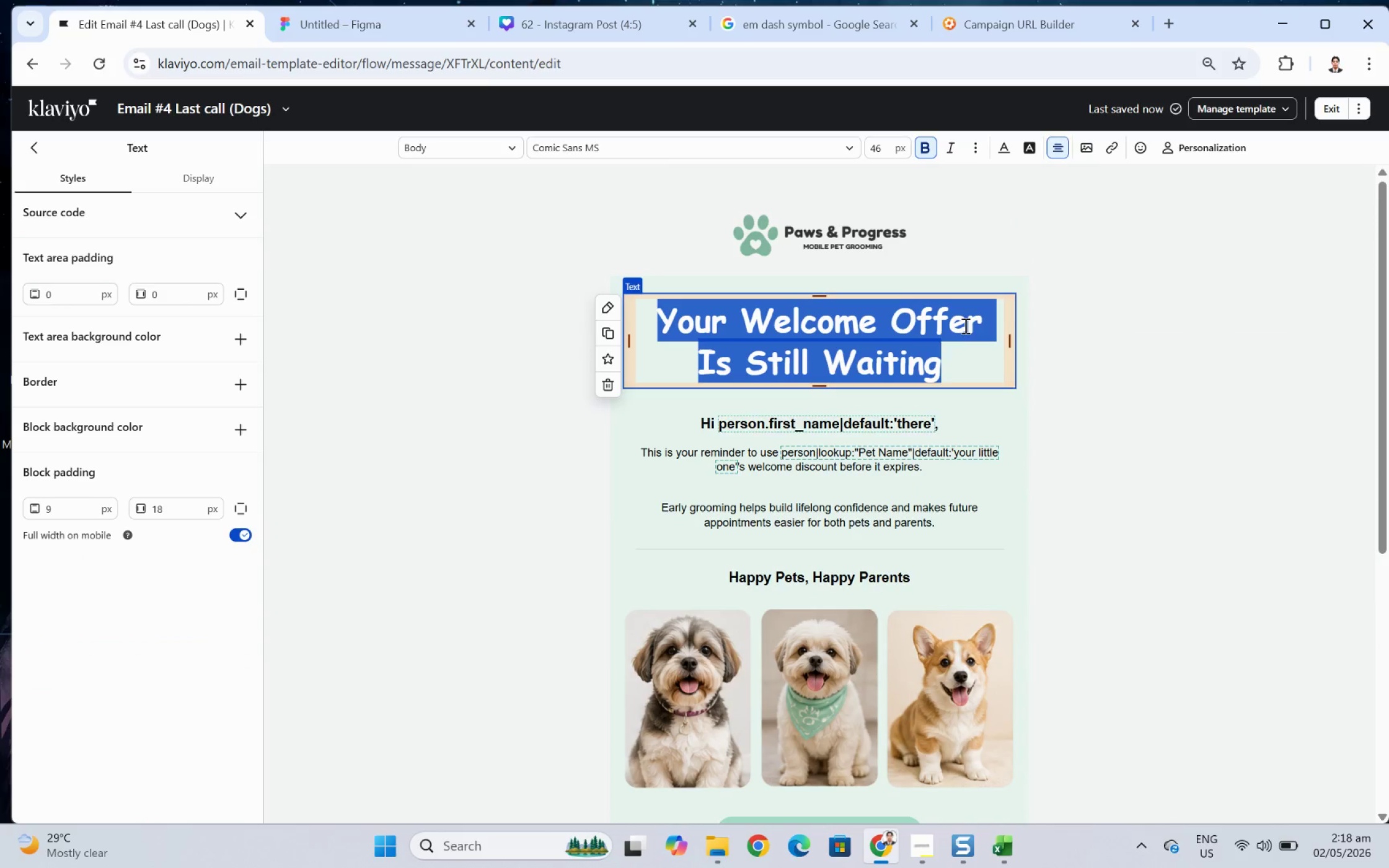 
left_click([968, 322])
 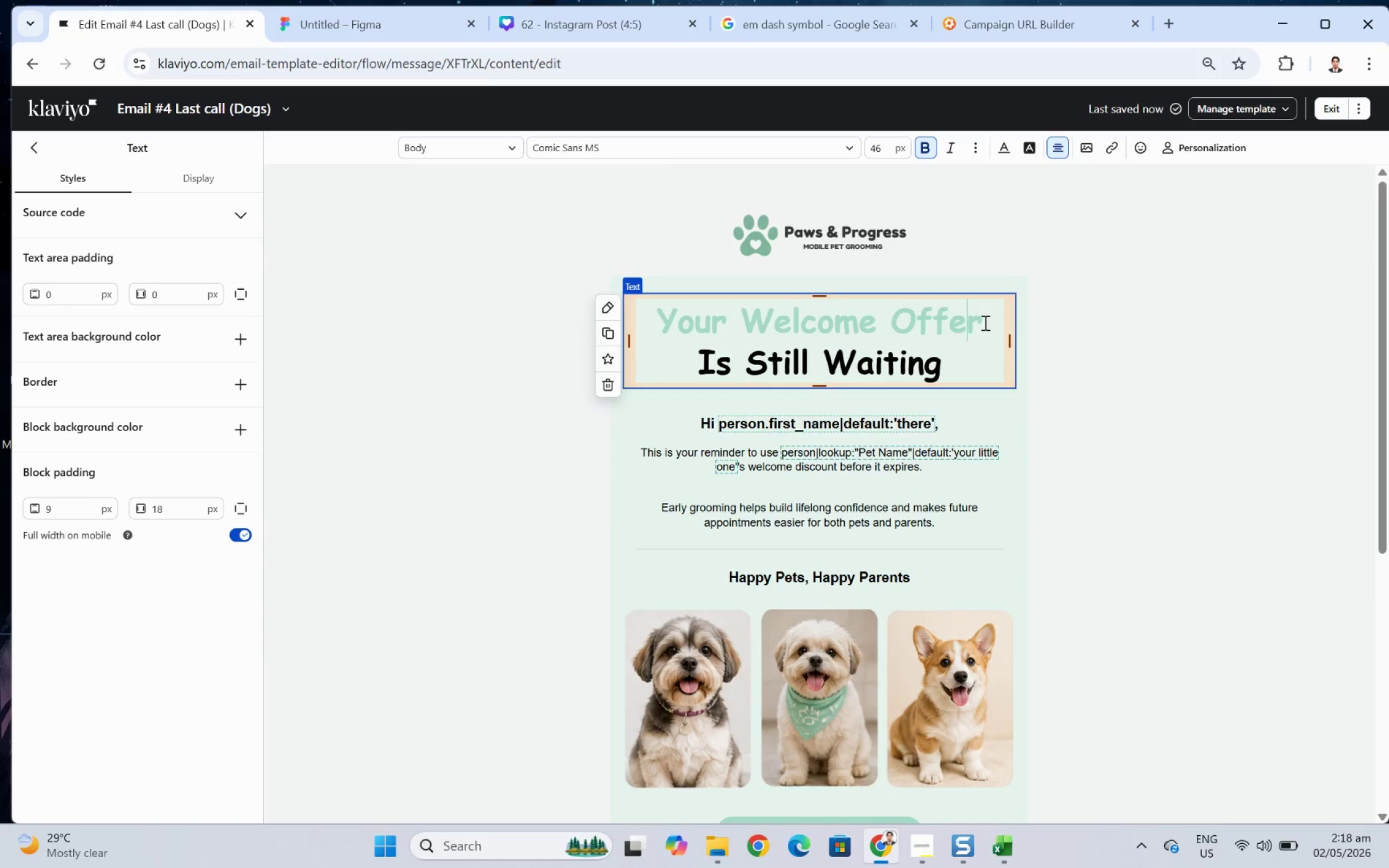 
left_click_drag(start_coordinate=[984, 322], to_coordinate=[646, 324])
 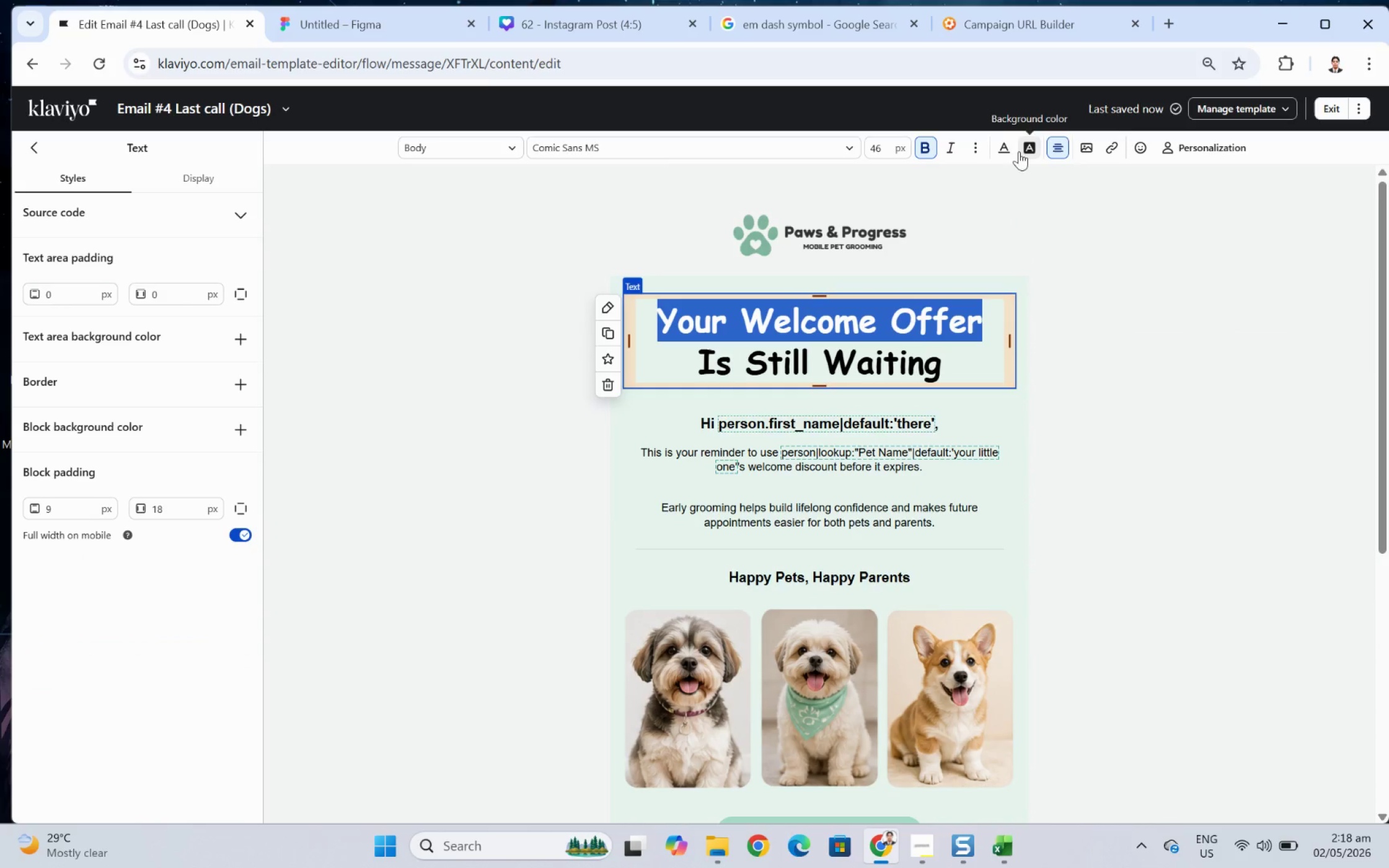 
left_click([1005, 146])
 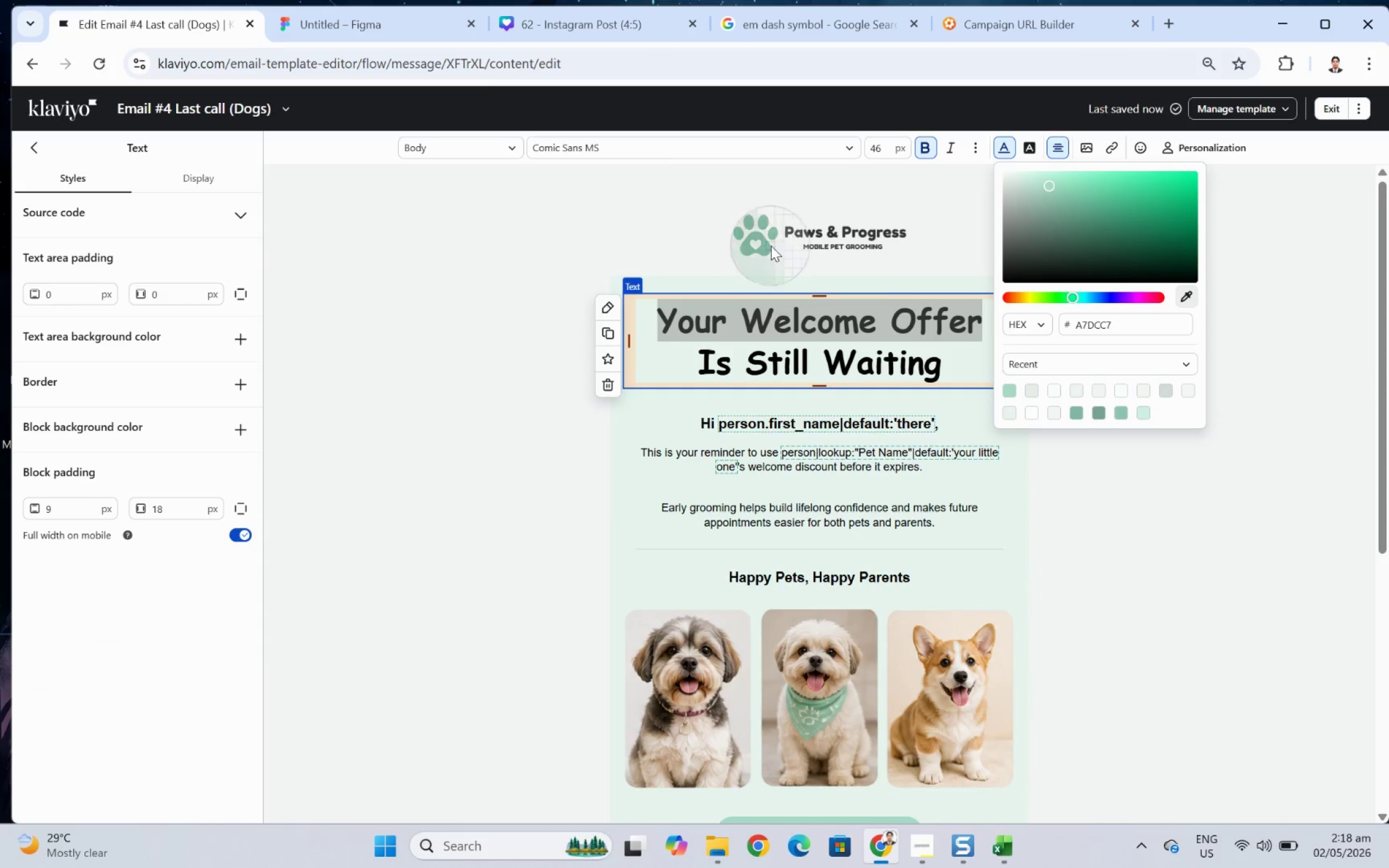 
left_click([762, 247])
 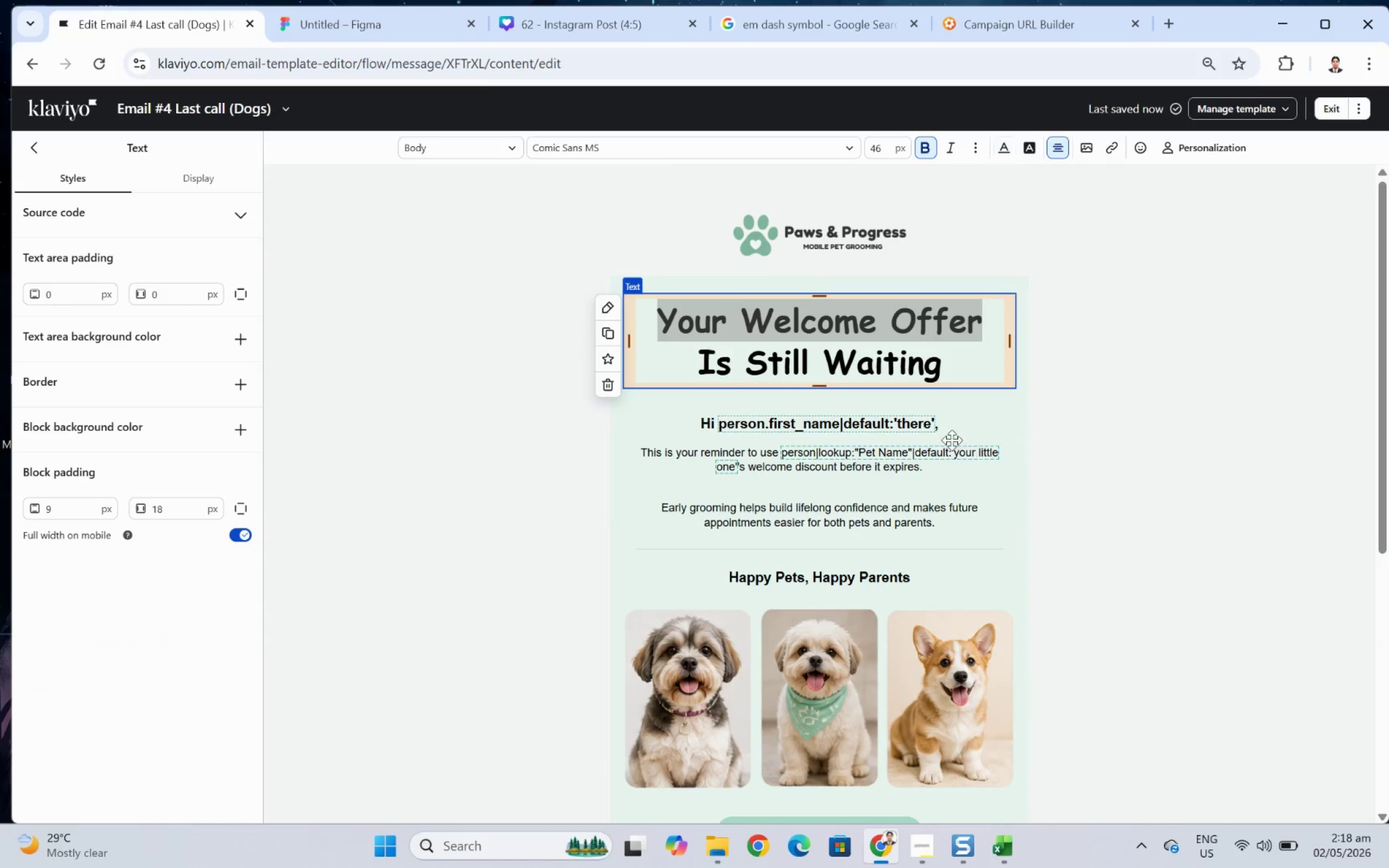 
double_click([887, 424])
 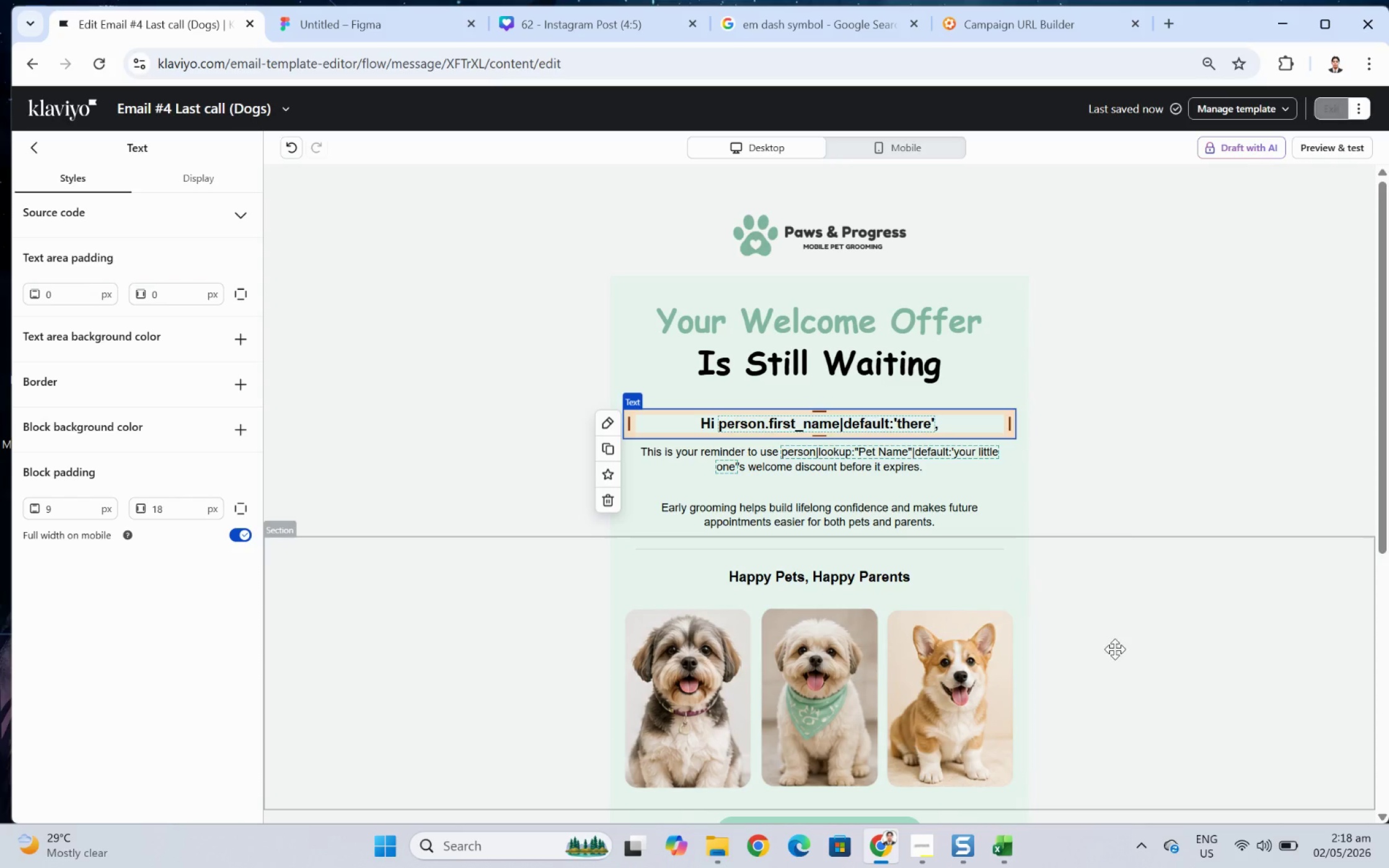 
left_click([1121, 664])
 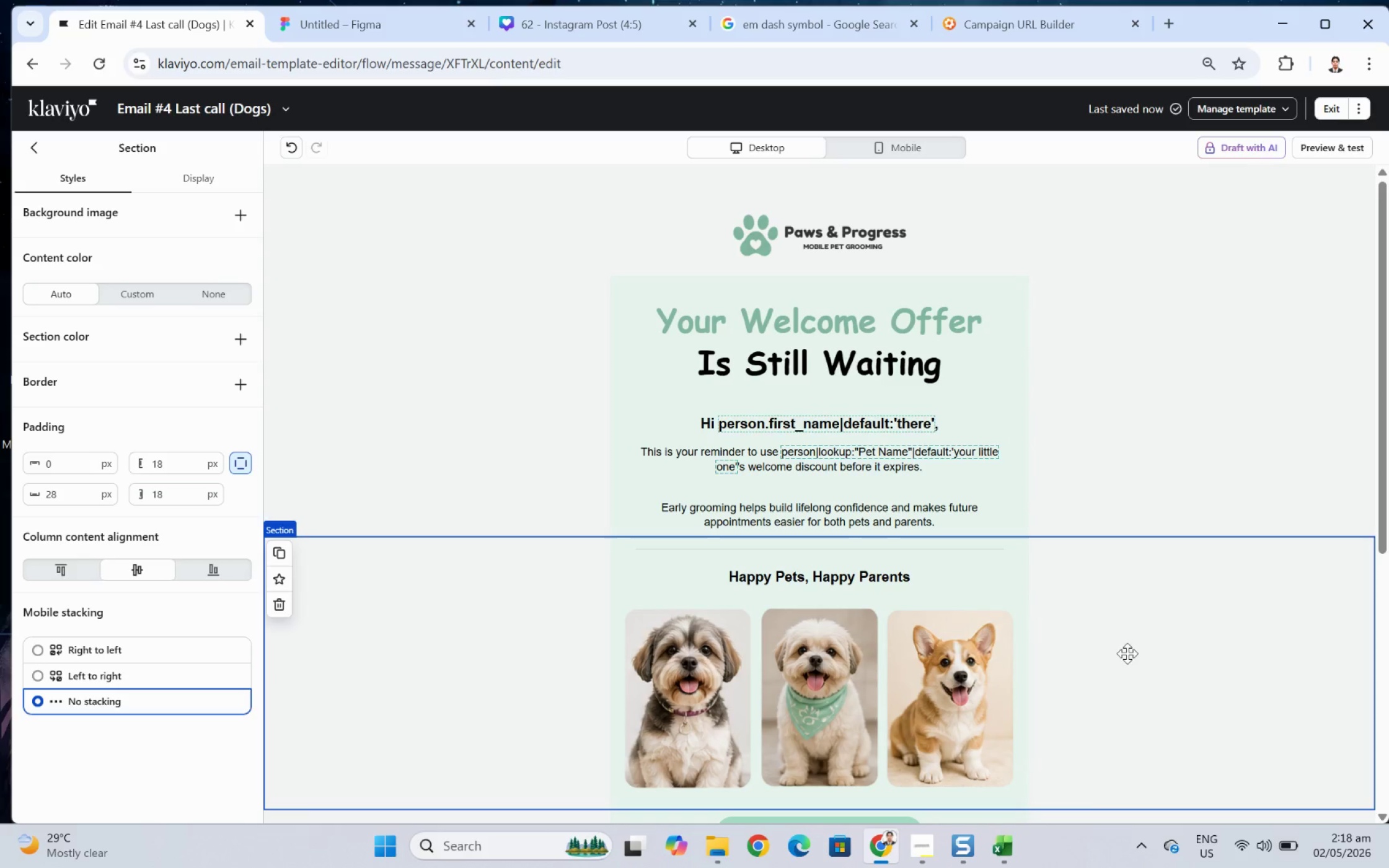 
scroll: coordinate [1131, 647], scroll_direction: down, amount: 1.0
 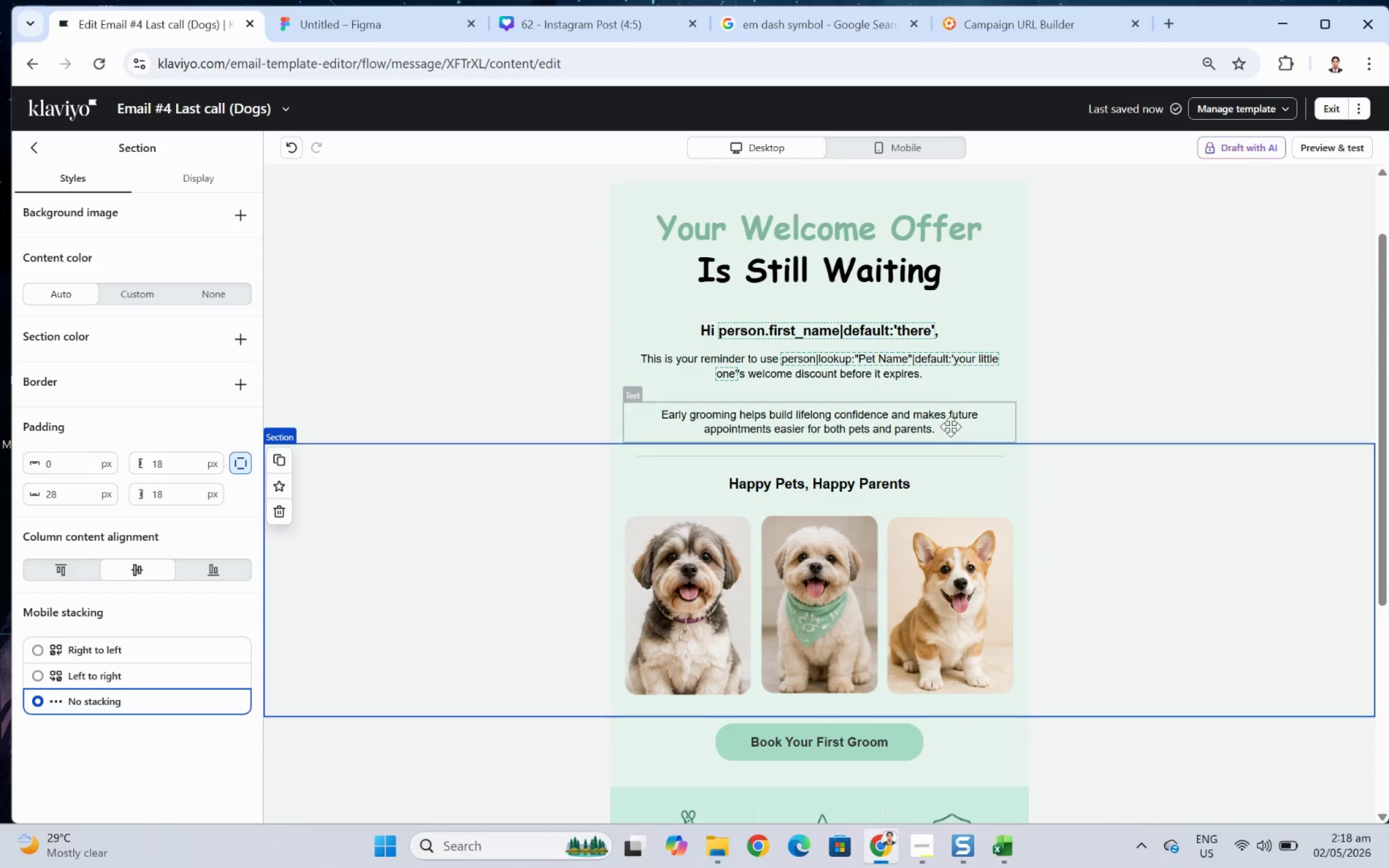 
wait(8.26)
 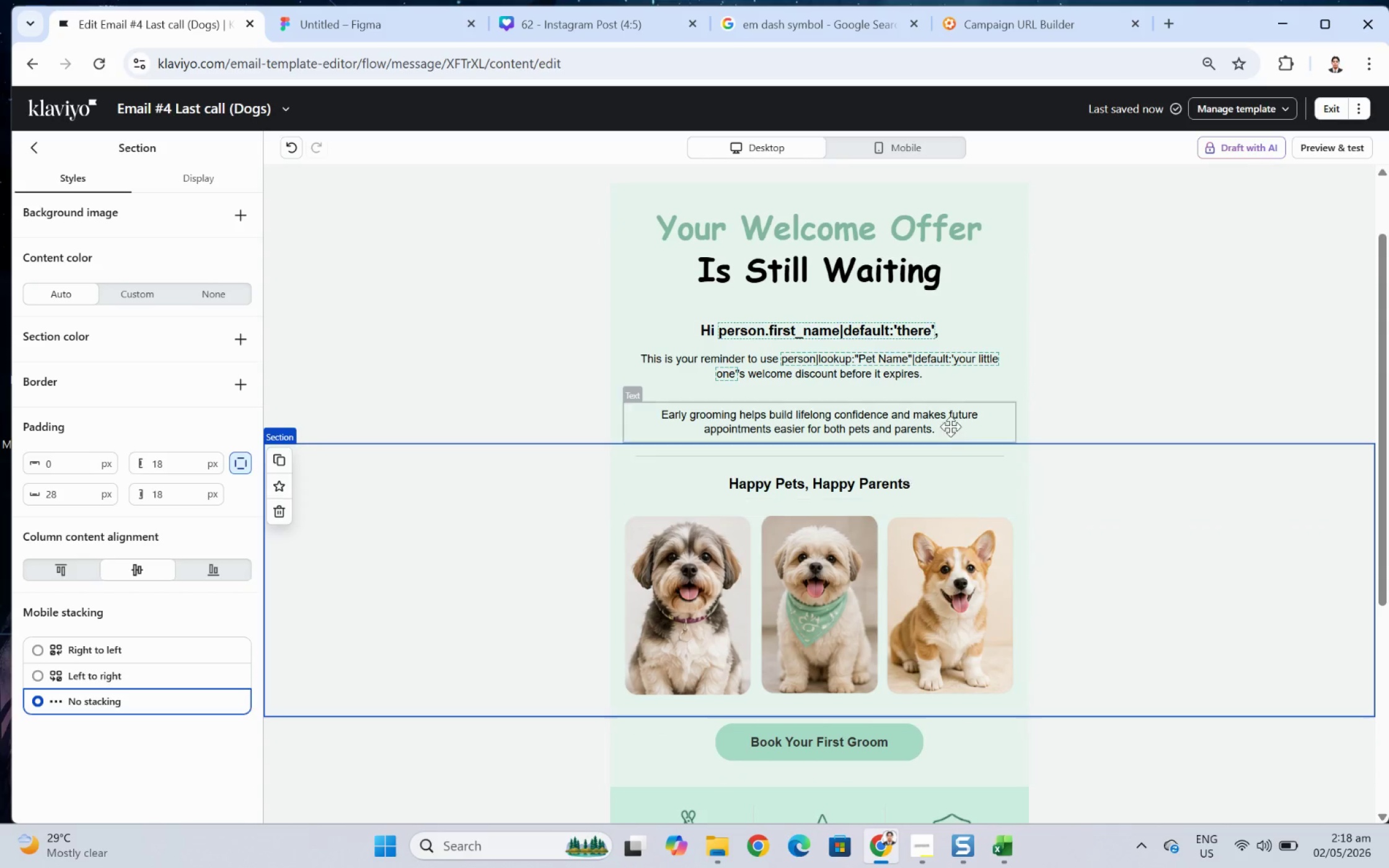 
left_click([41, 149])
 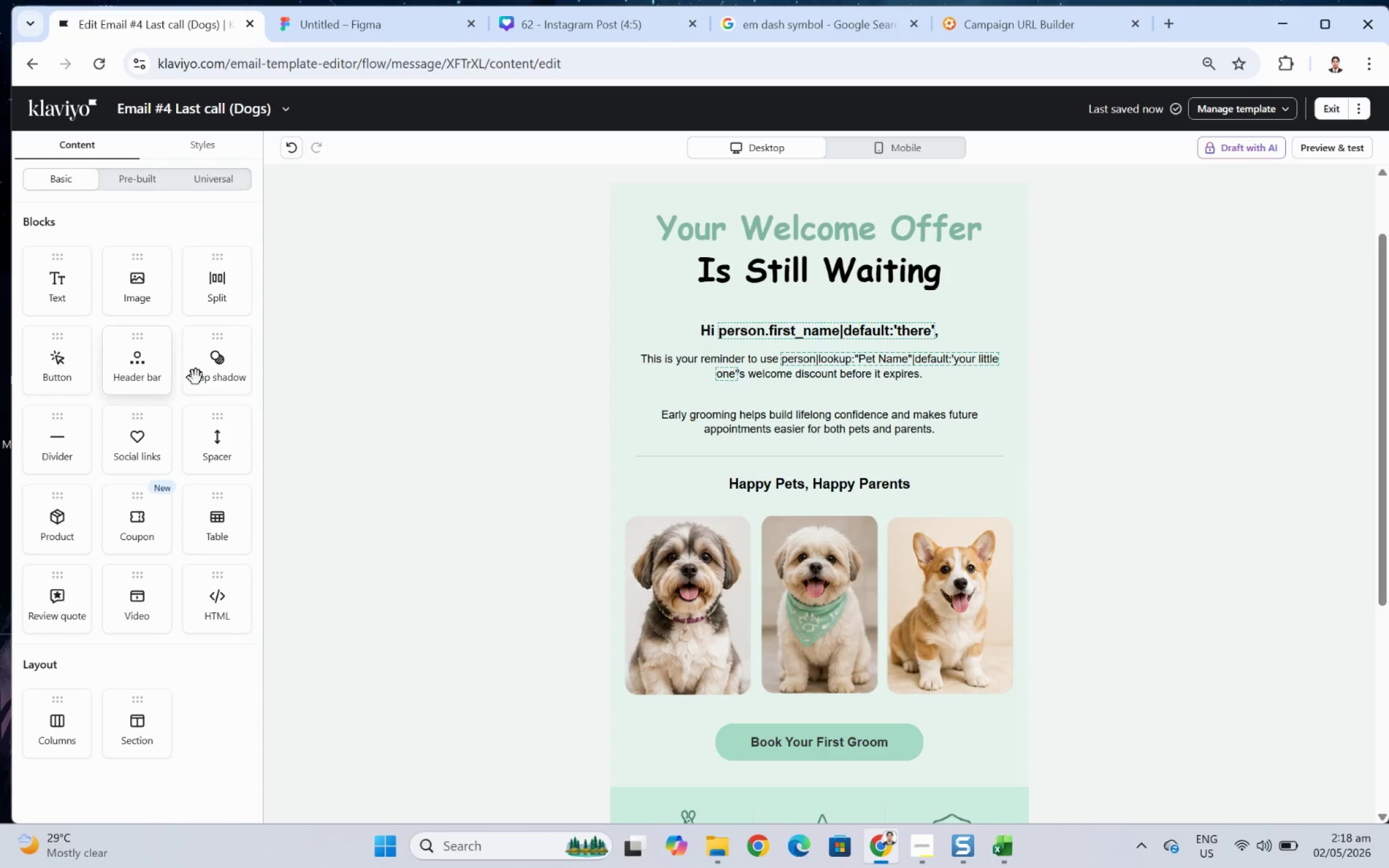 
wait(8.23)
 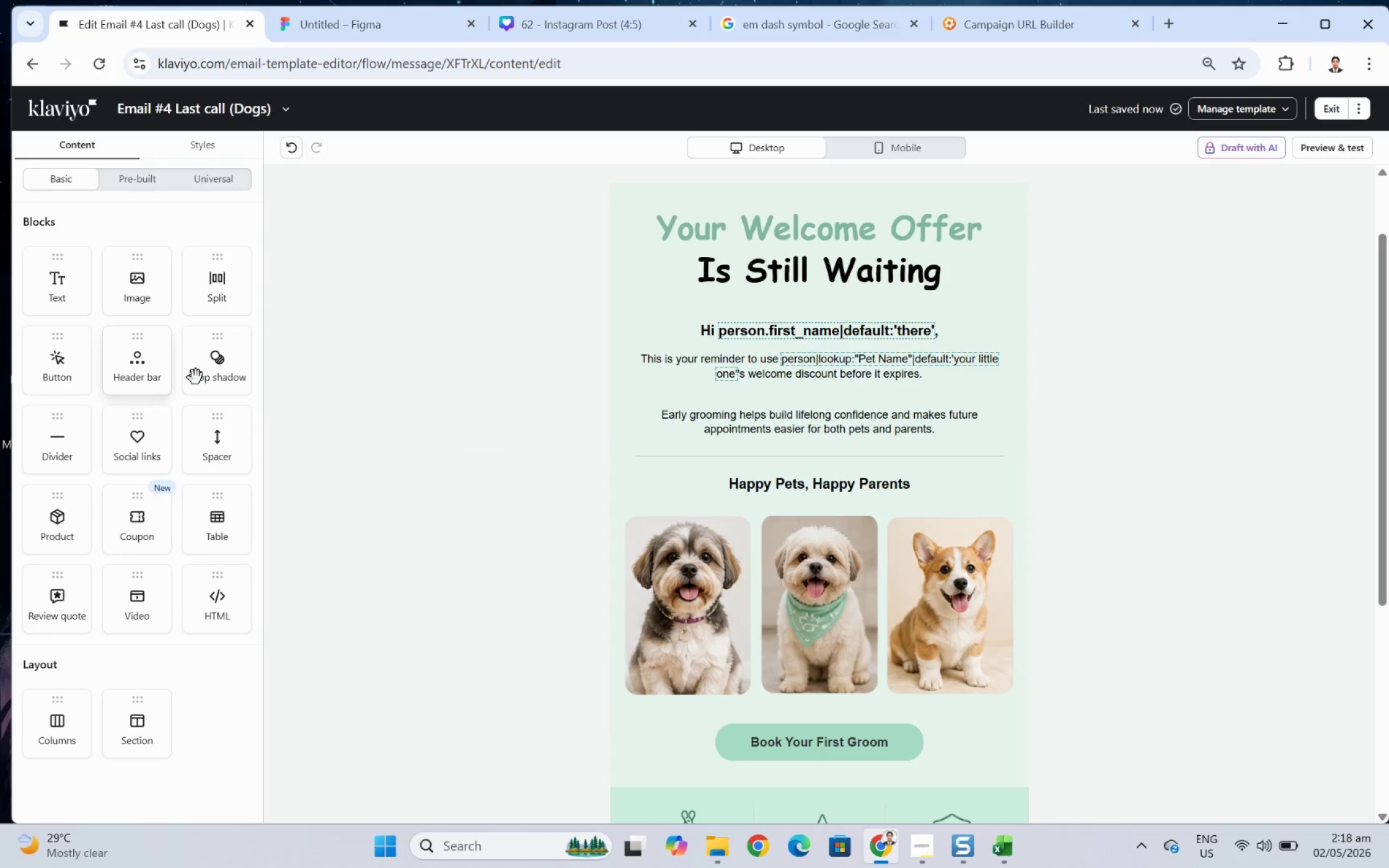 
left_click_drag(start_coordinate=[129, 293], to_coordinate=[793, 316])
 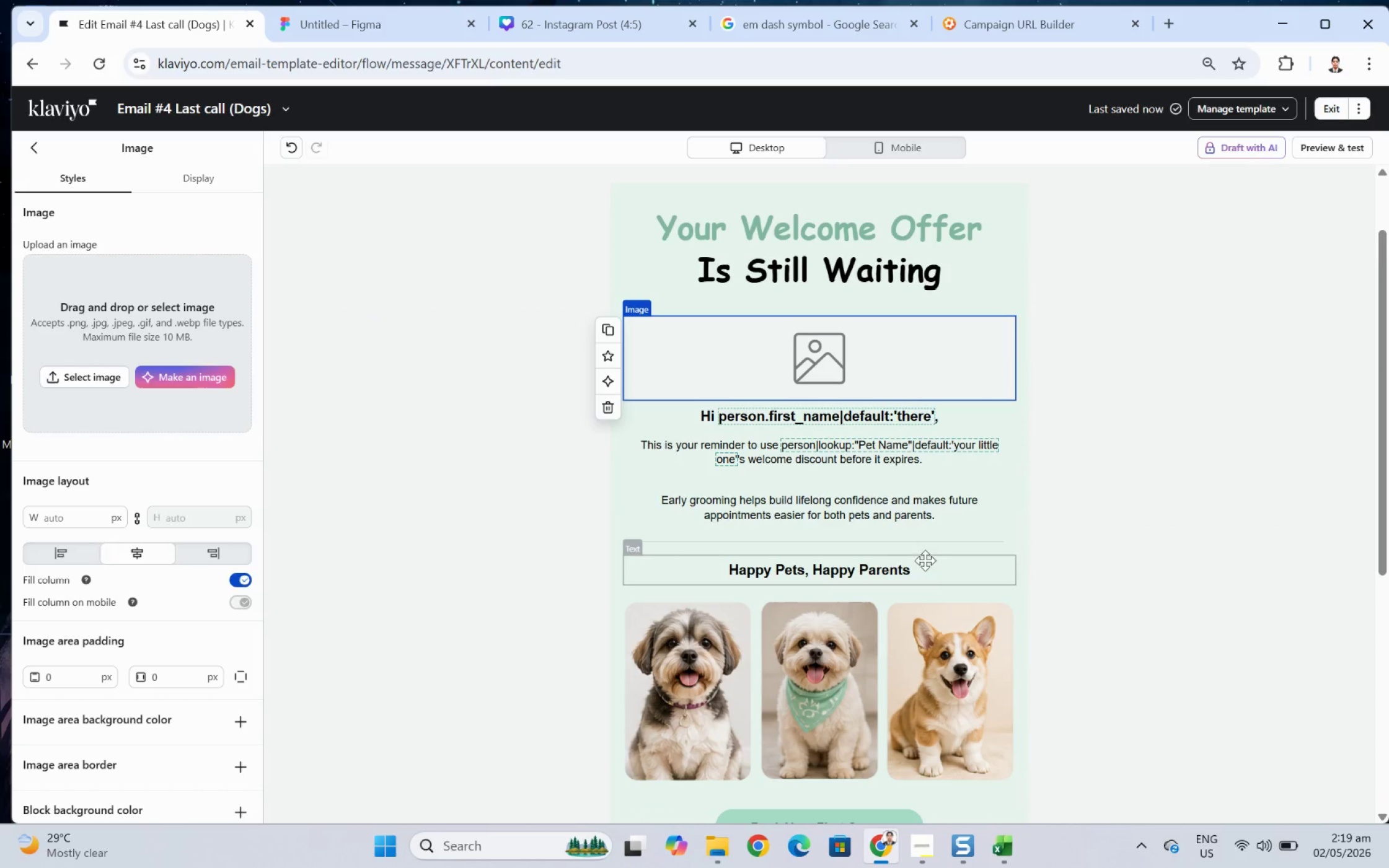 
wait(6.42)
 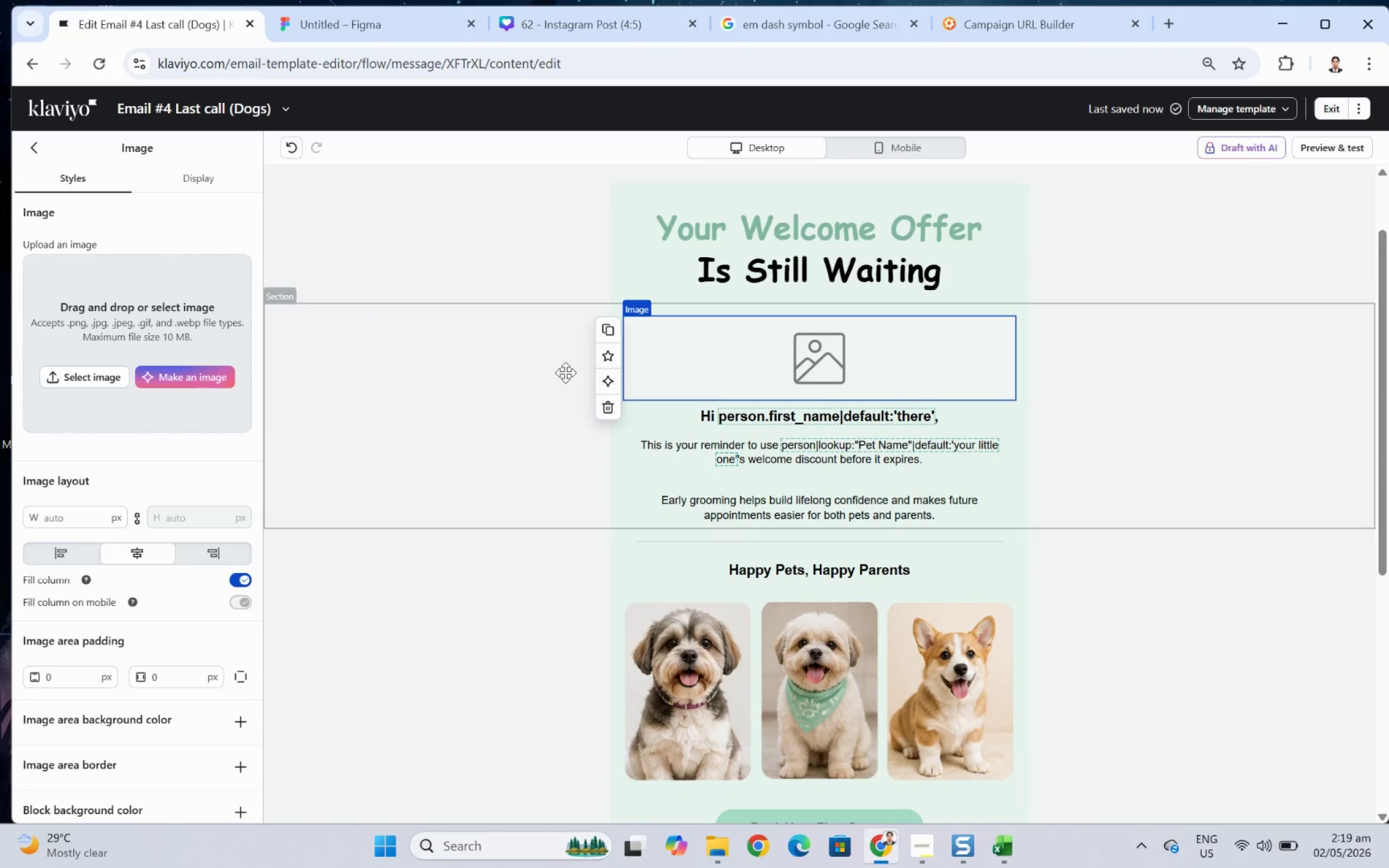 
left_click([484, 284])
 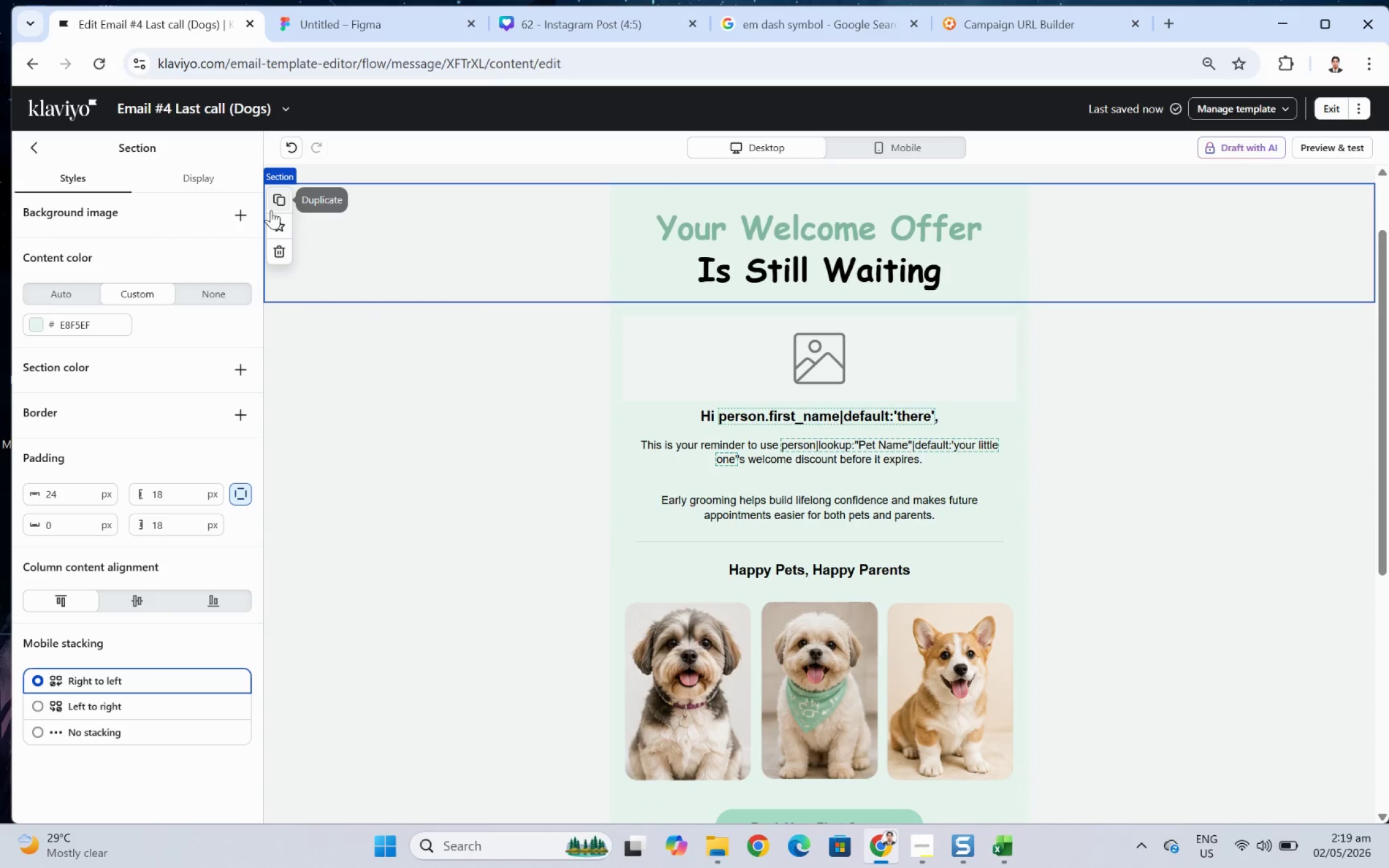 
left_click([273, 203])
 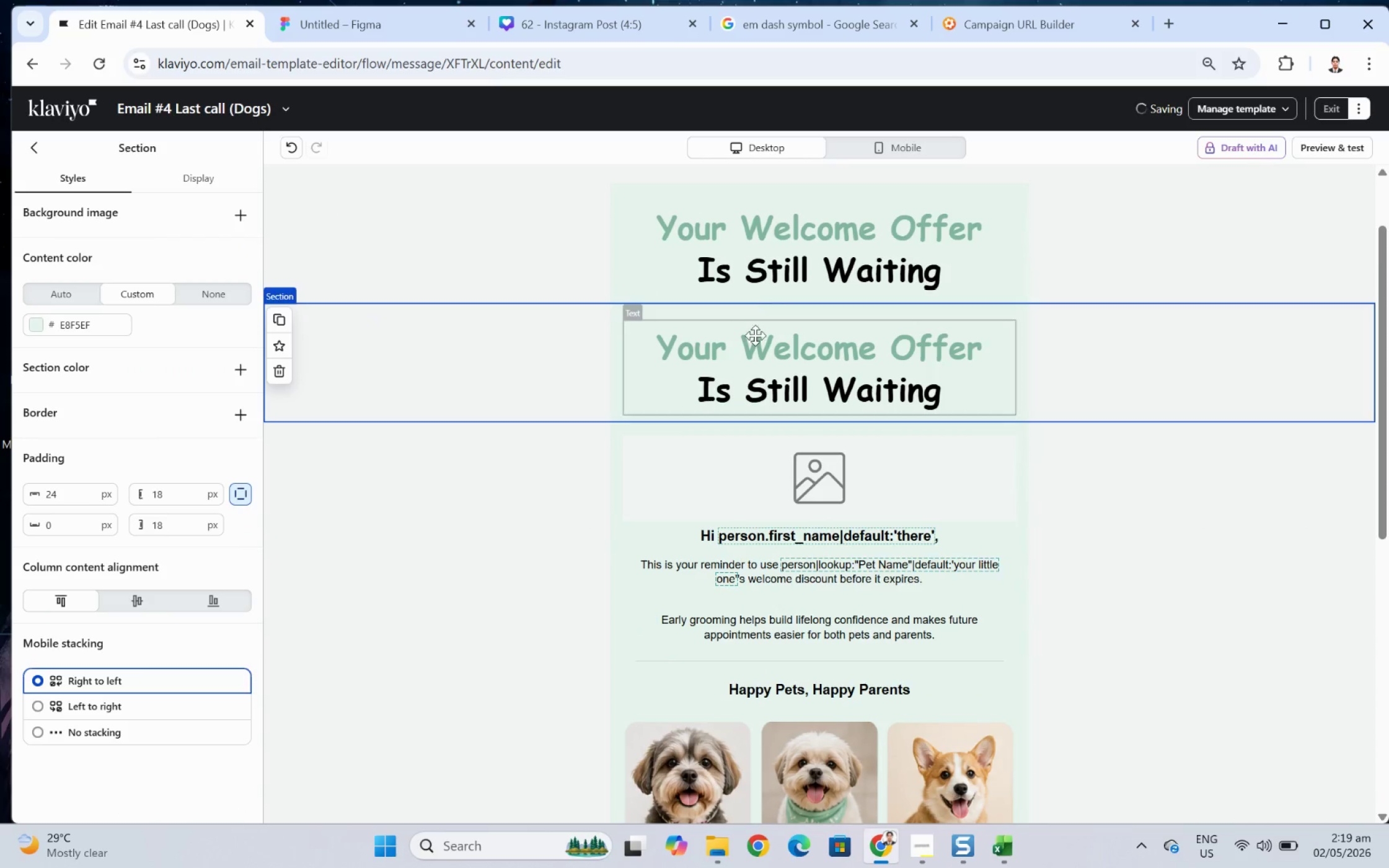 
left_click([772, 359])
 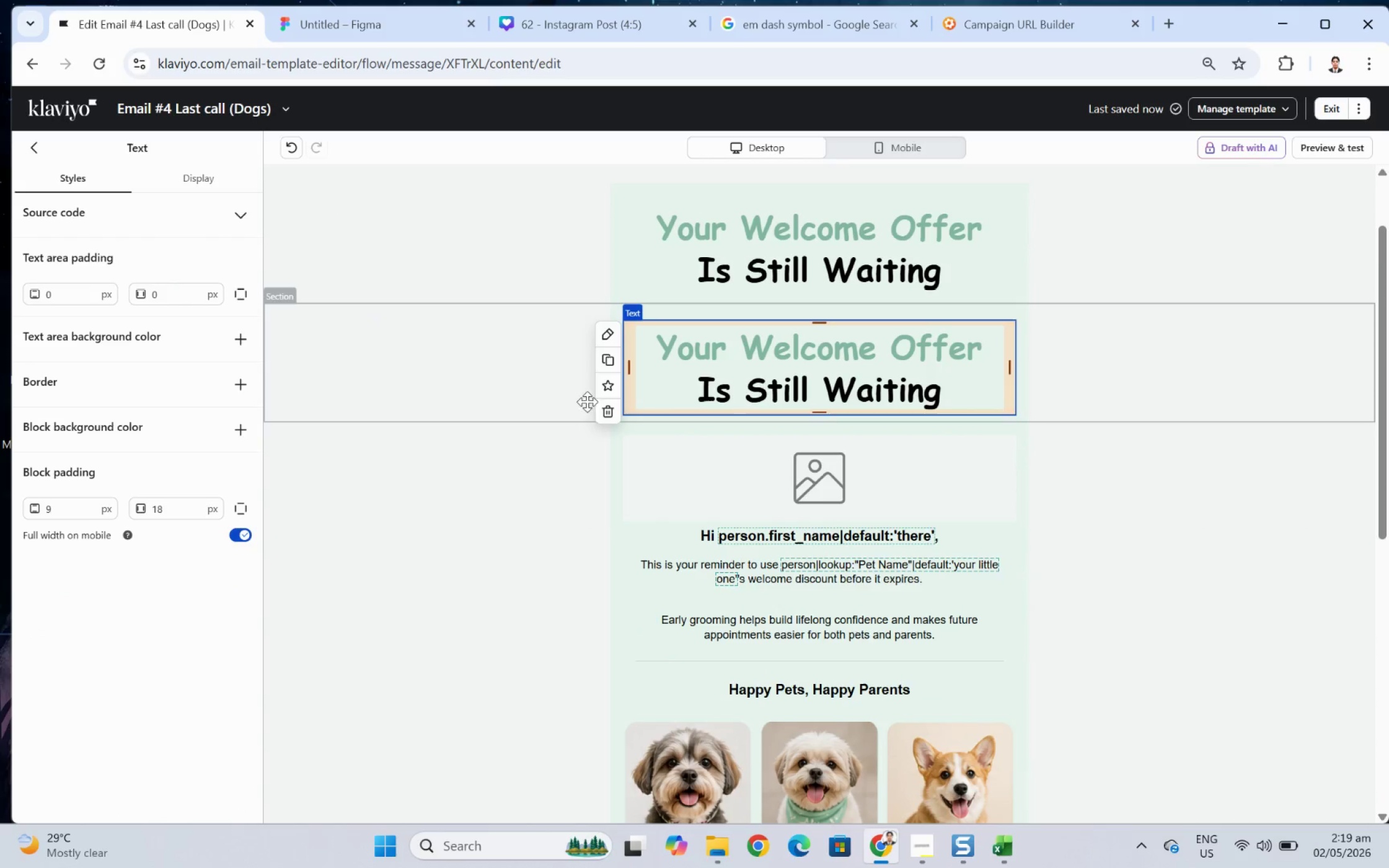 
left_click([602, 418])
 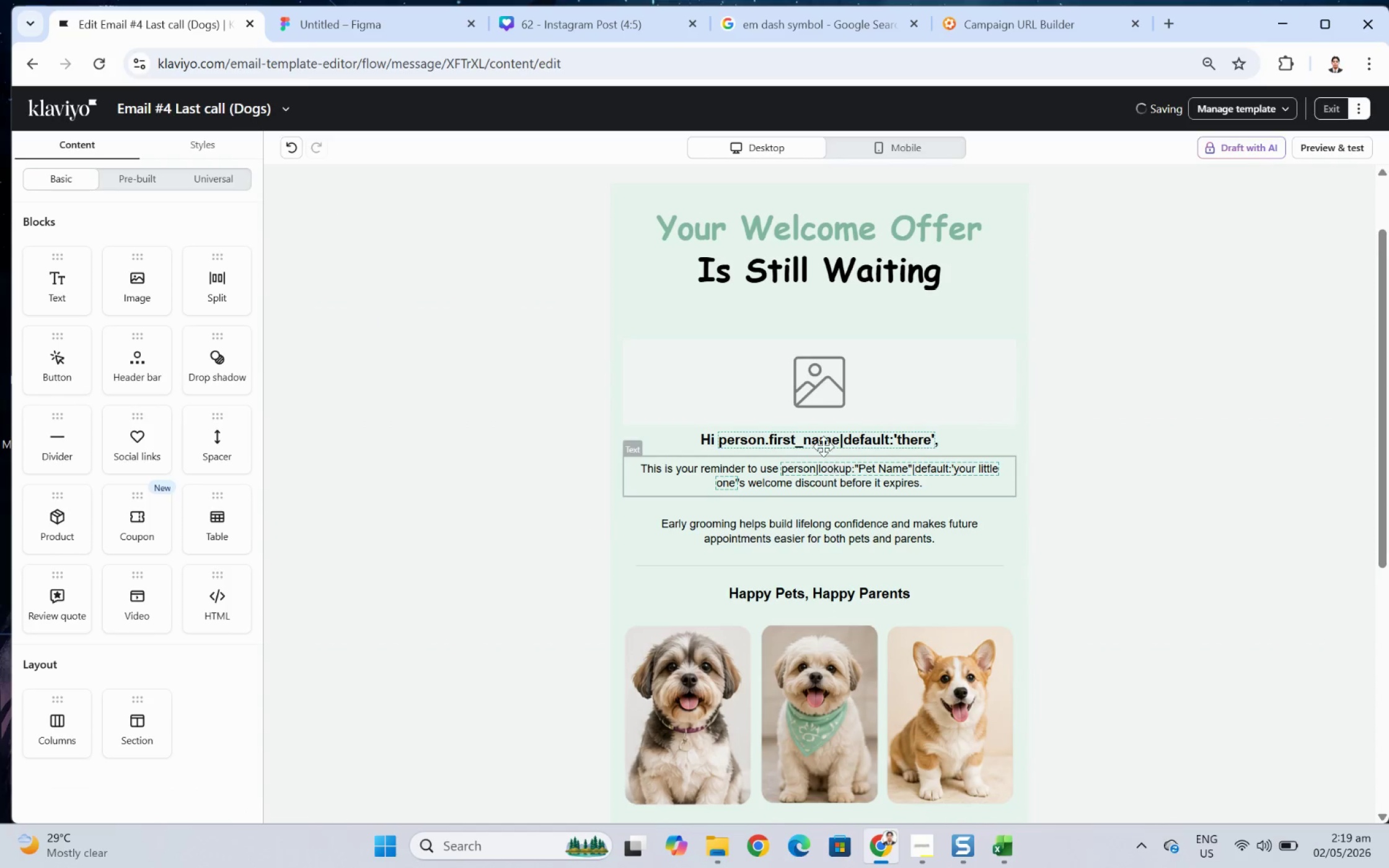 
left_click_drag(start_coordinate=[818, 398], to_coordinate=[818, 319])
 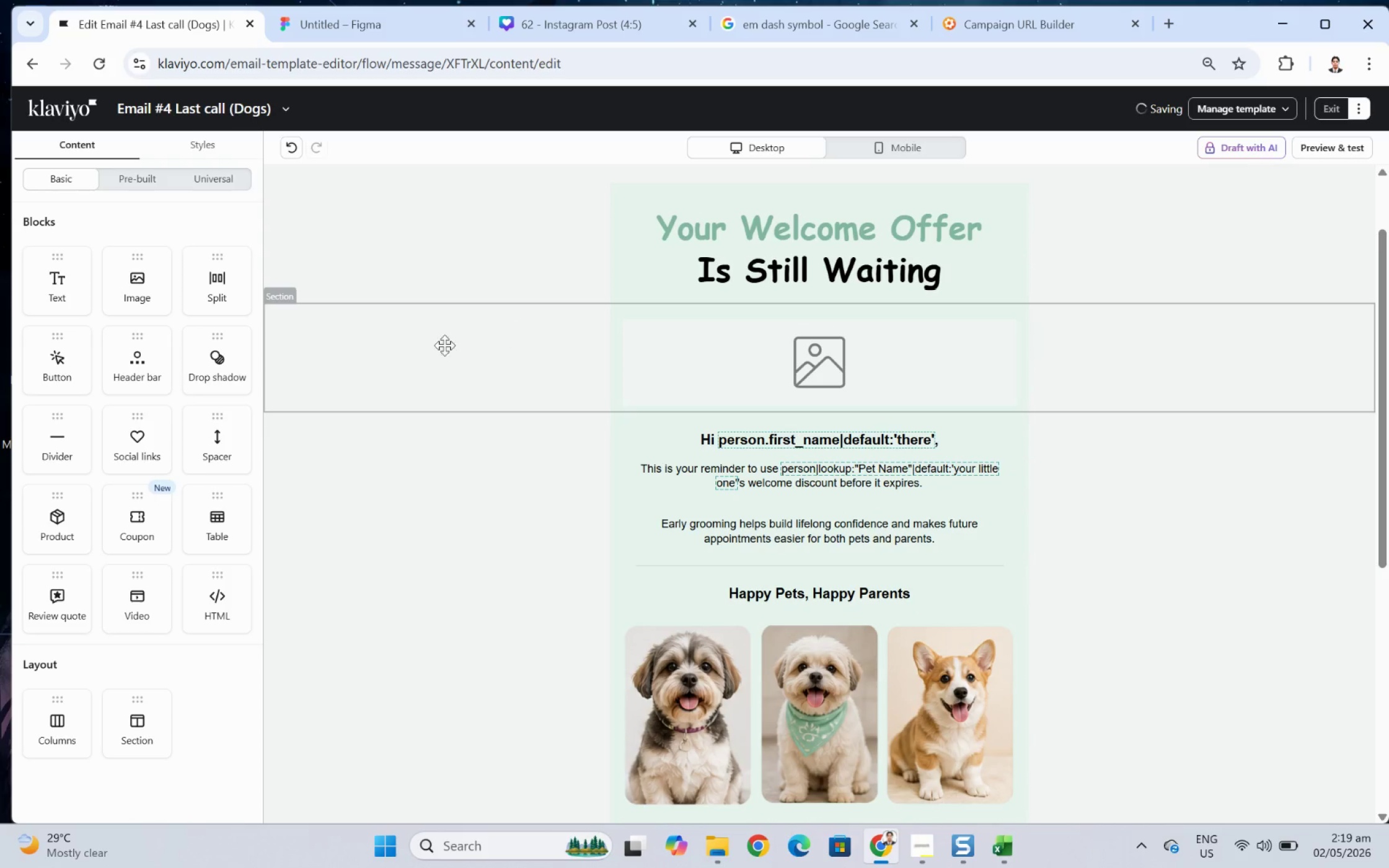 
left_click([443, 345])
 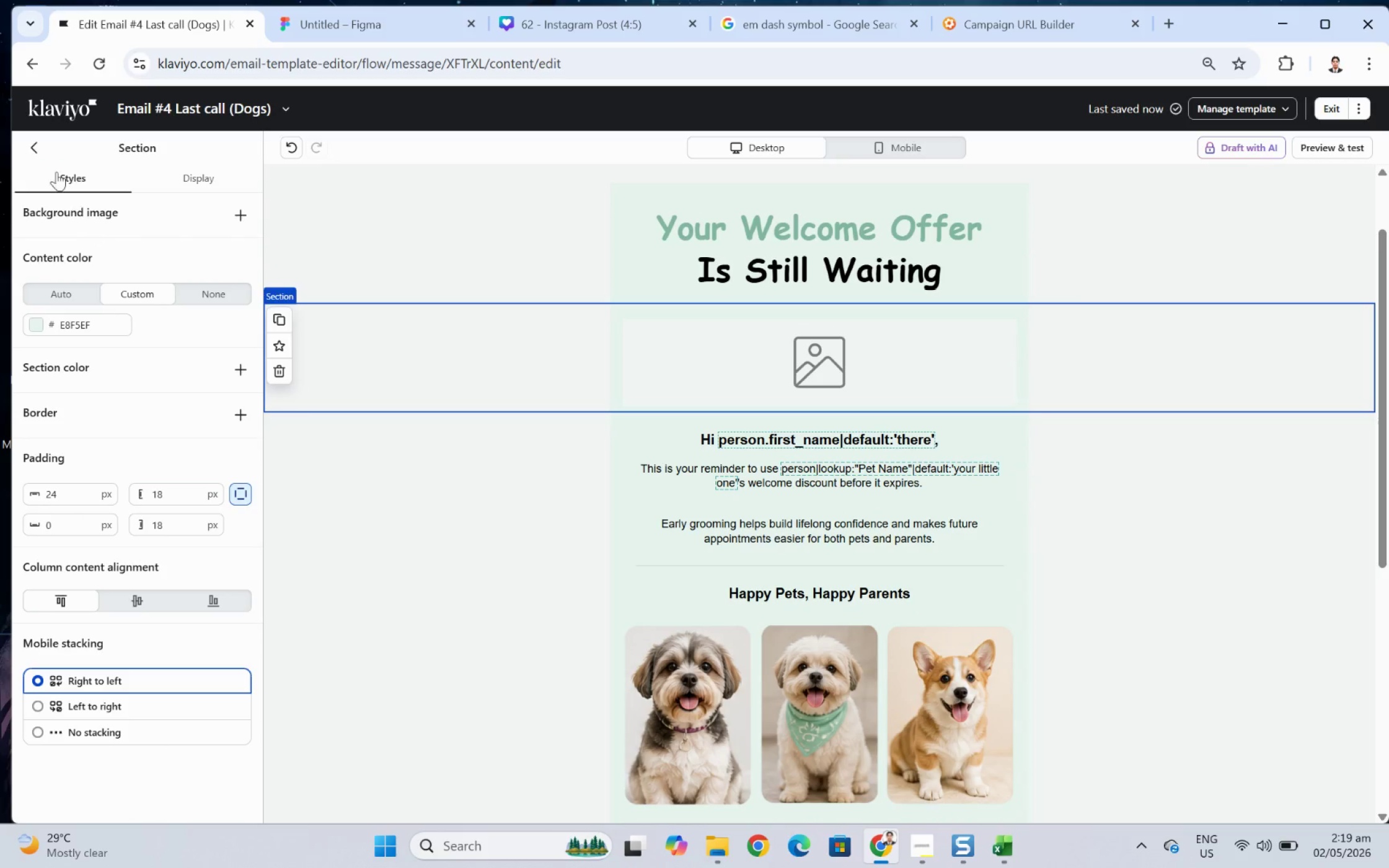 
left_click([38, 147])
 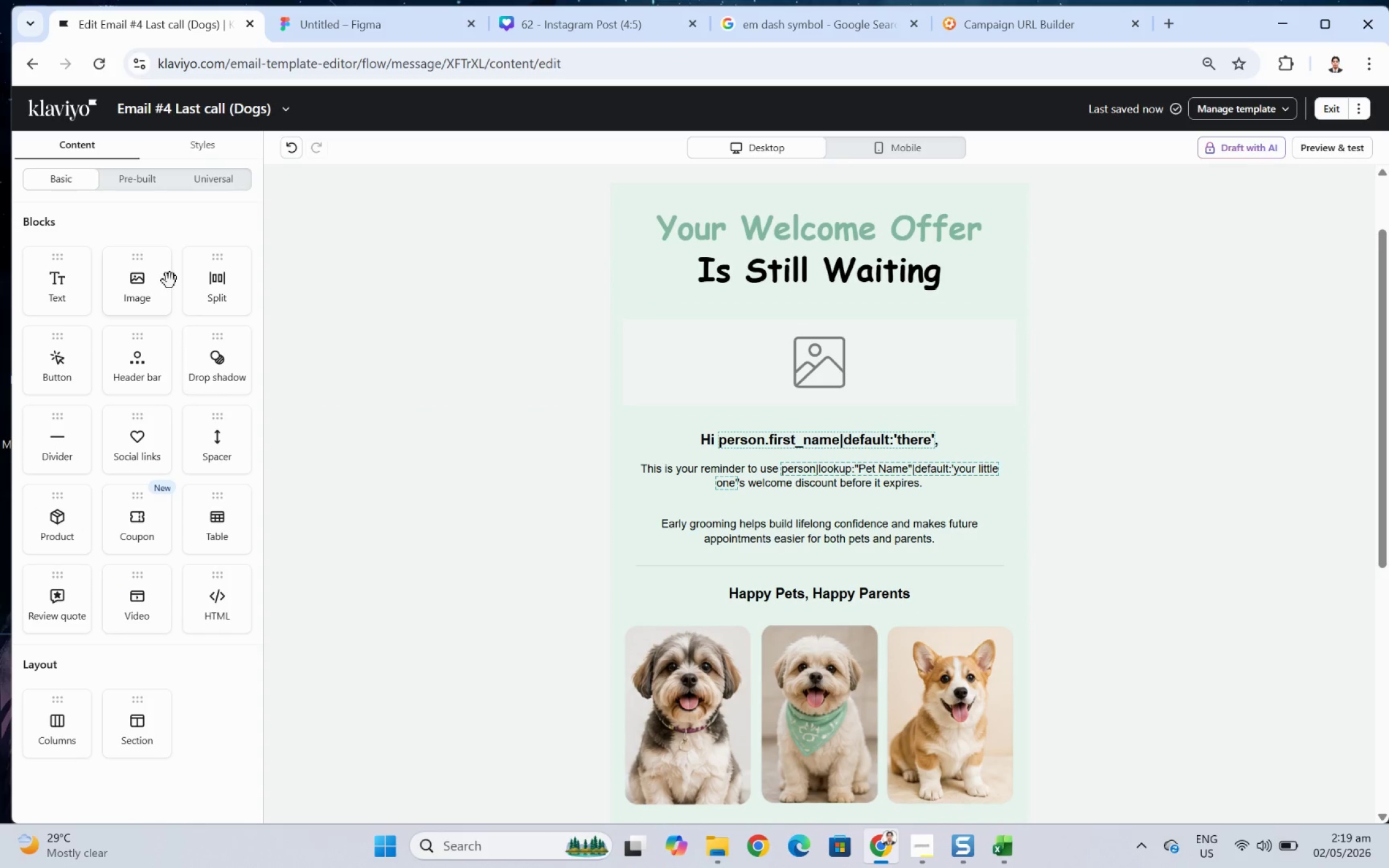 
left_click([155, 287])
 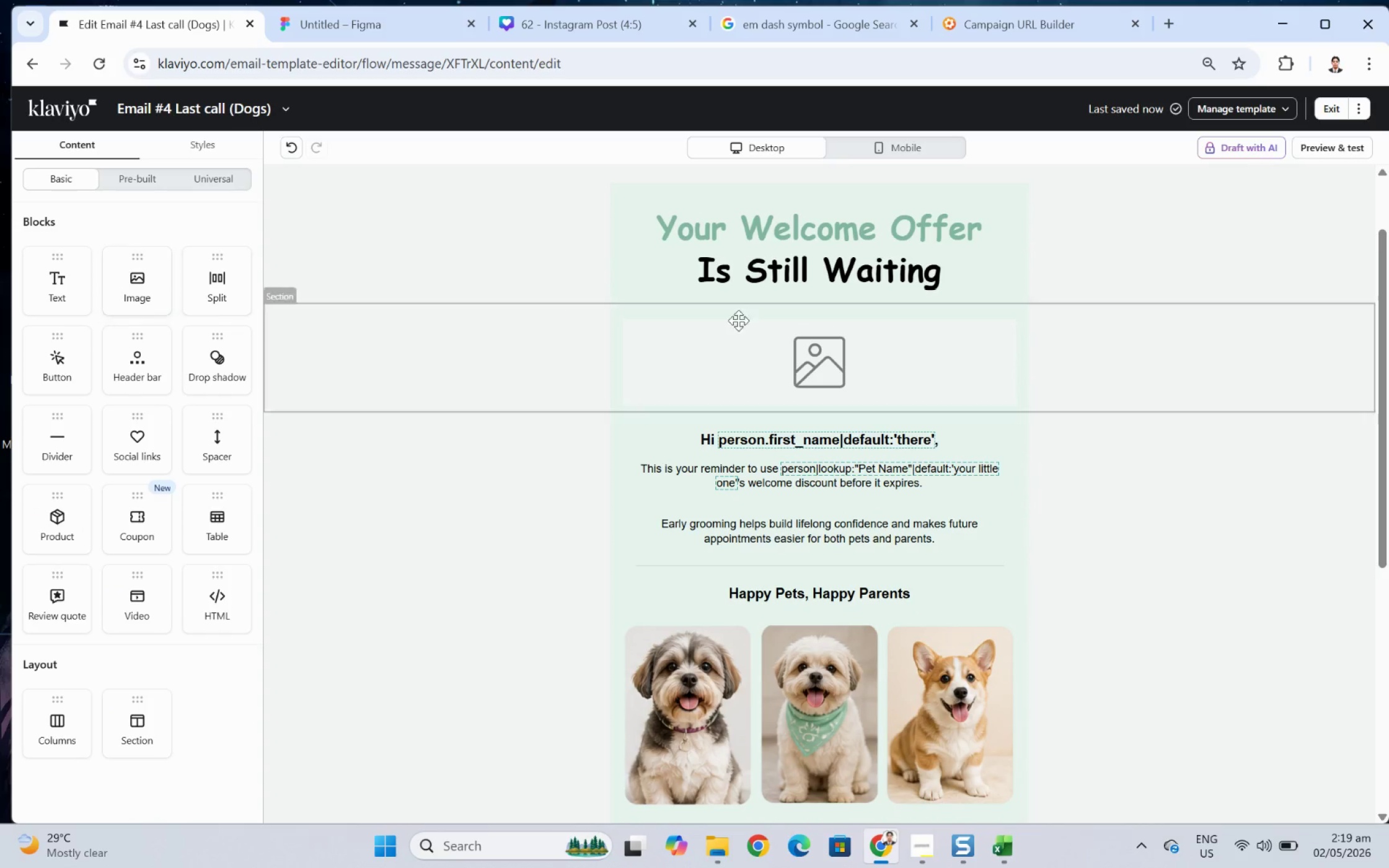 
left_click([782, 340])
 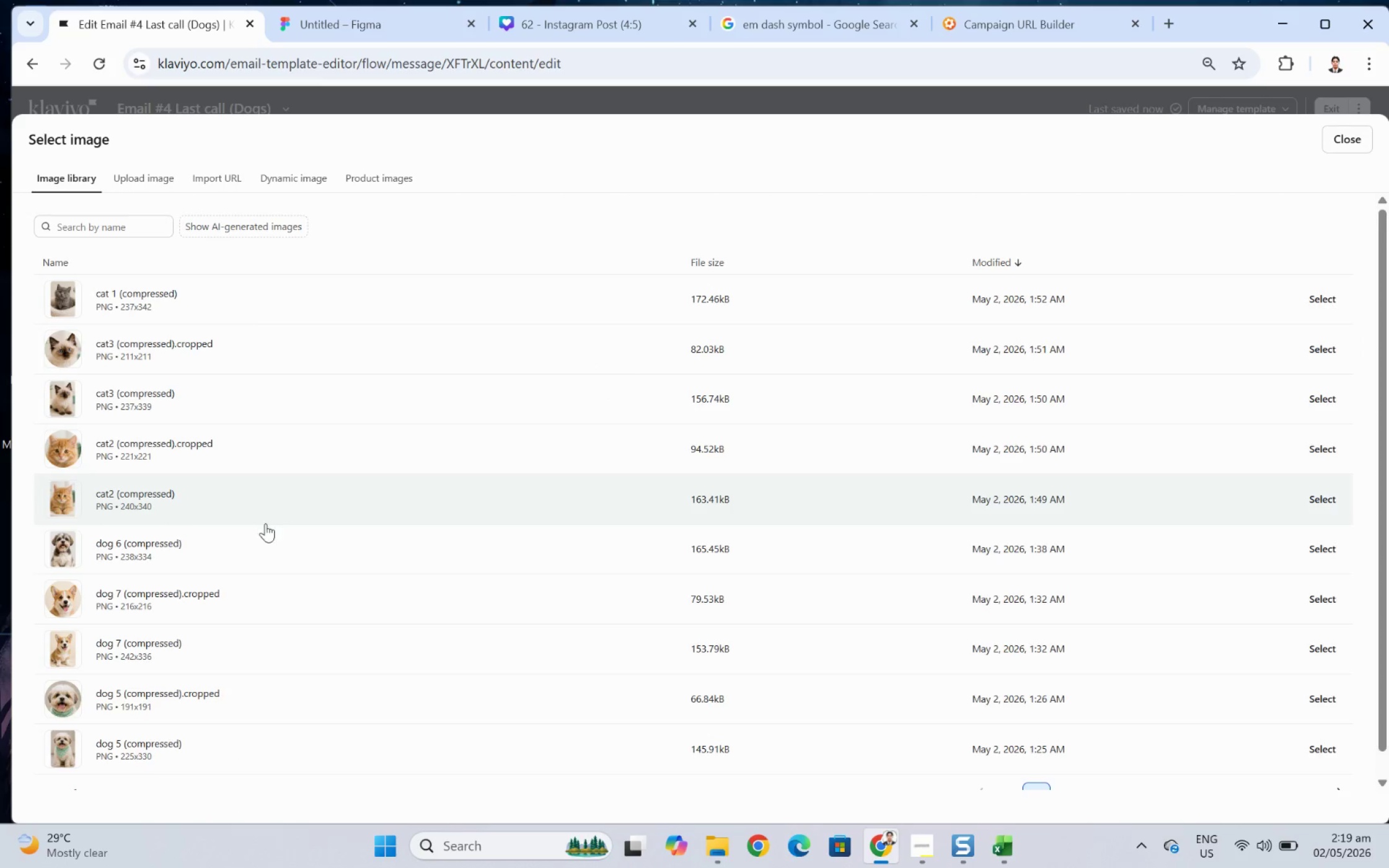 
scroll: coordinate [597, 527], scroll_direction: down, amount: 3.0
 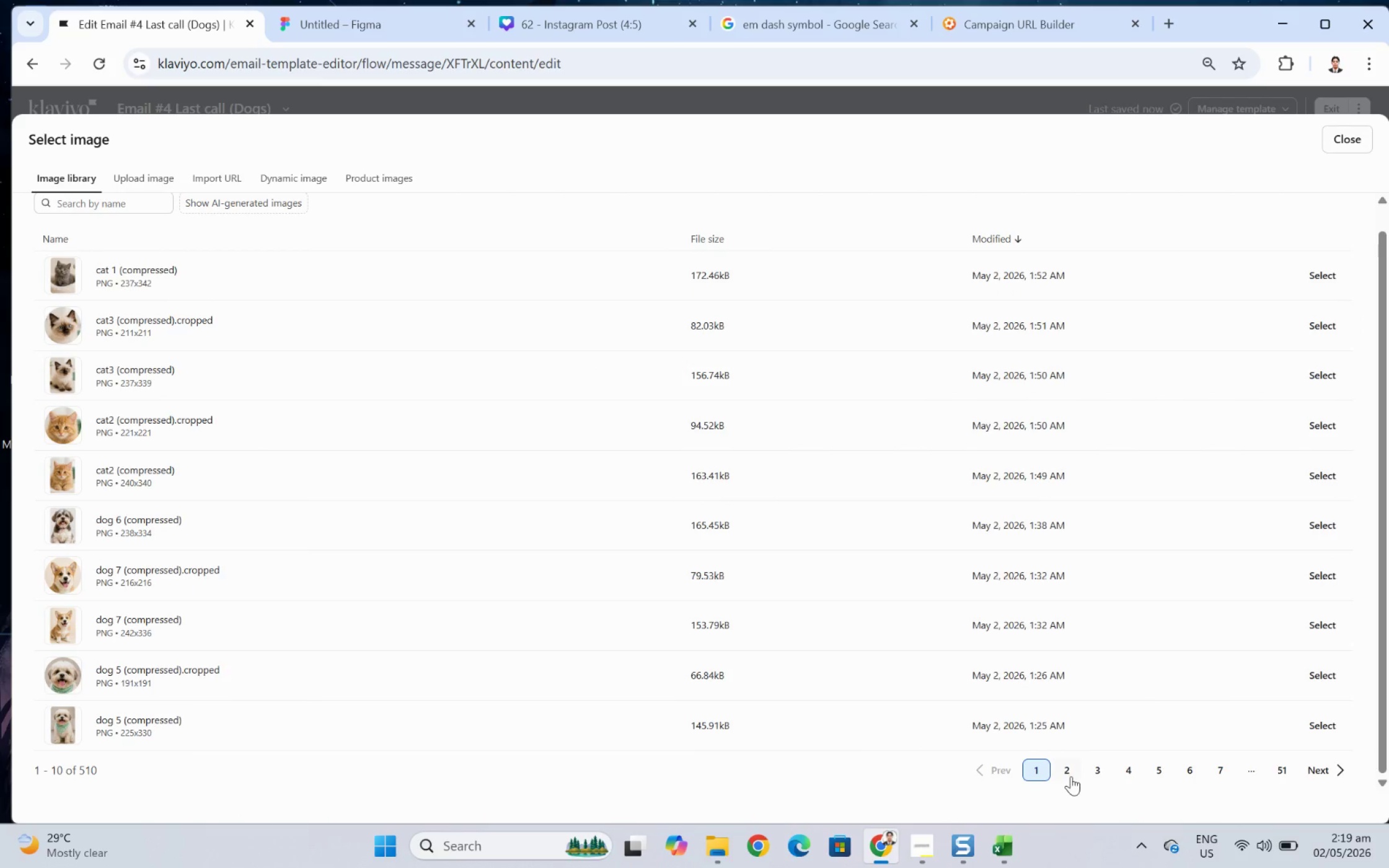 
left_click([1070, 776])
 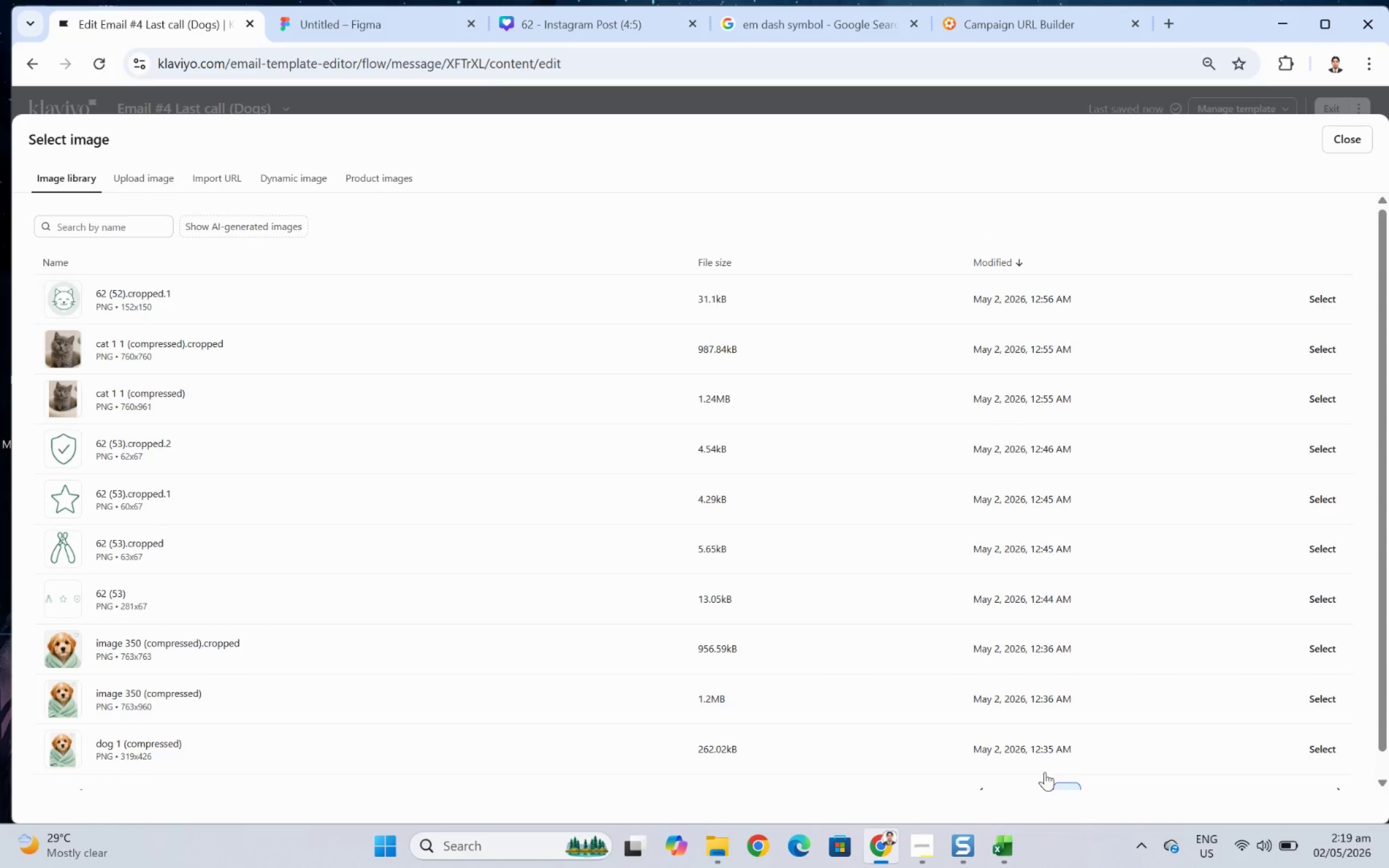 
scroll: coordinate [1085, 733], scroll_direction: down, amount: 5.0
 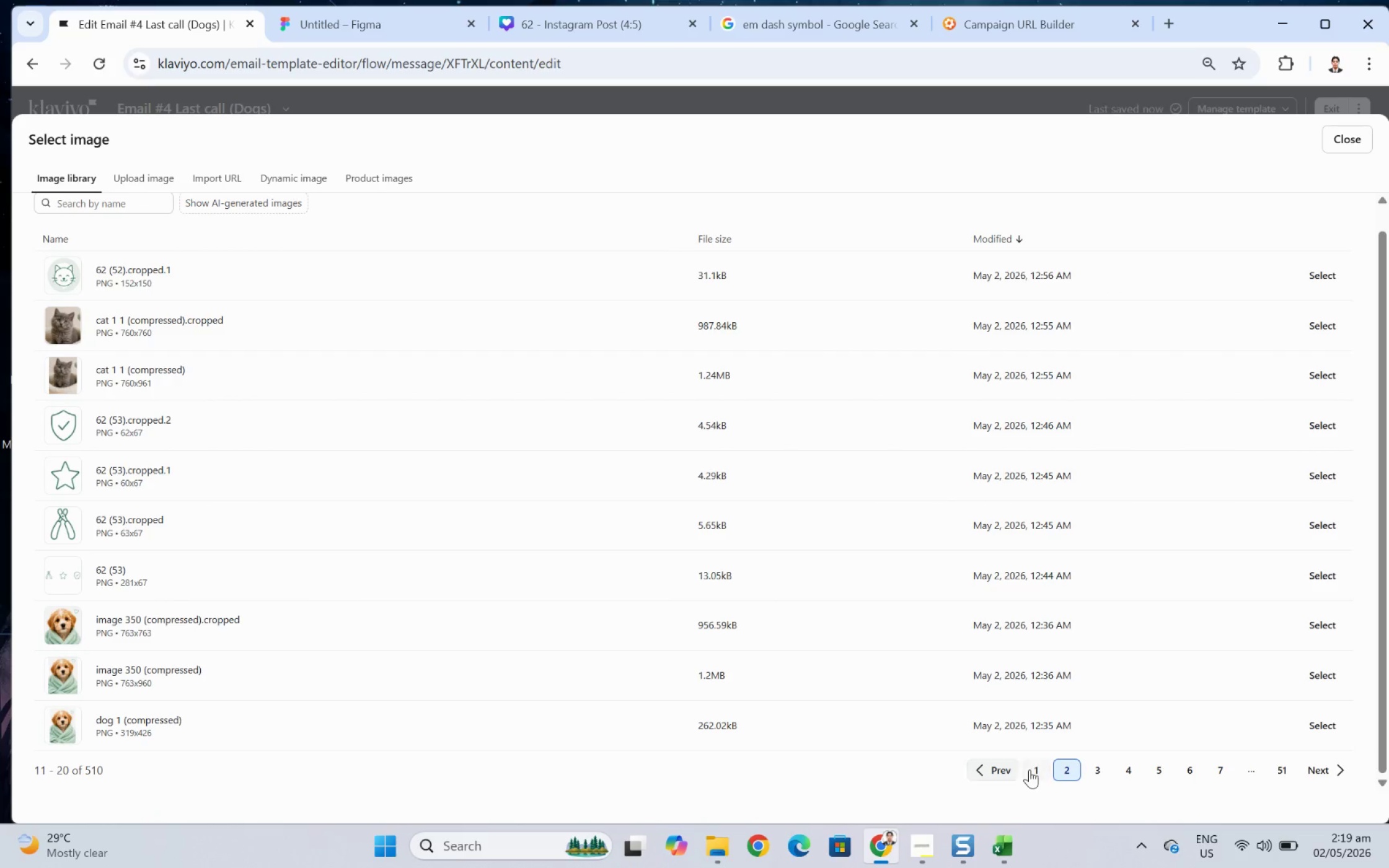 
left_click([1034, 769])
 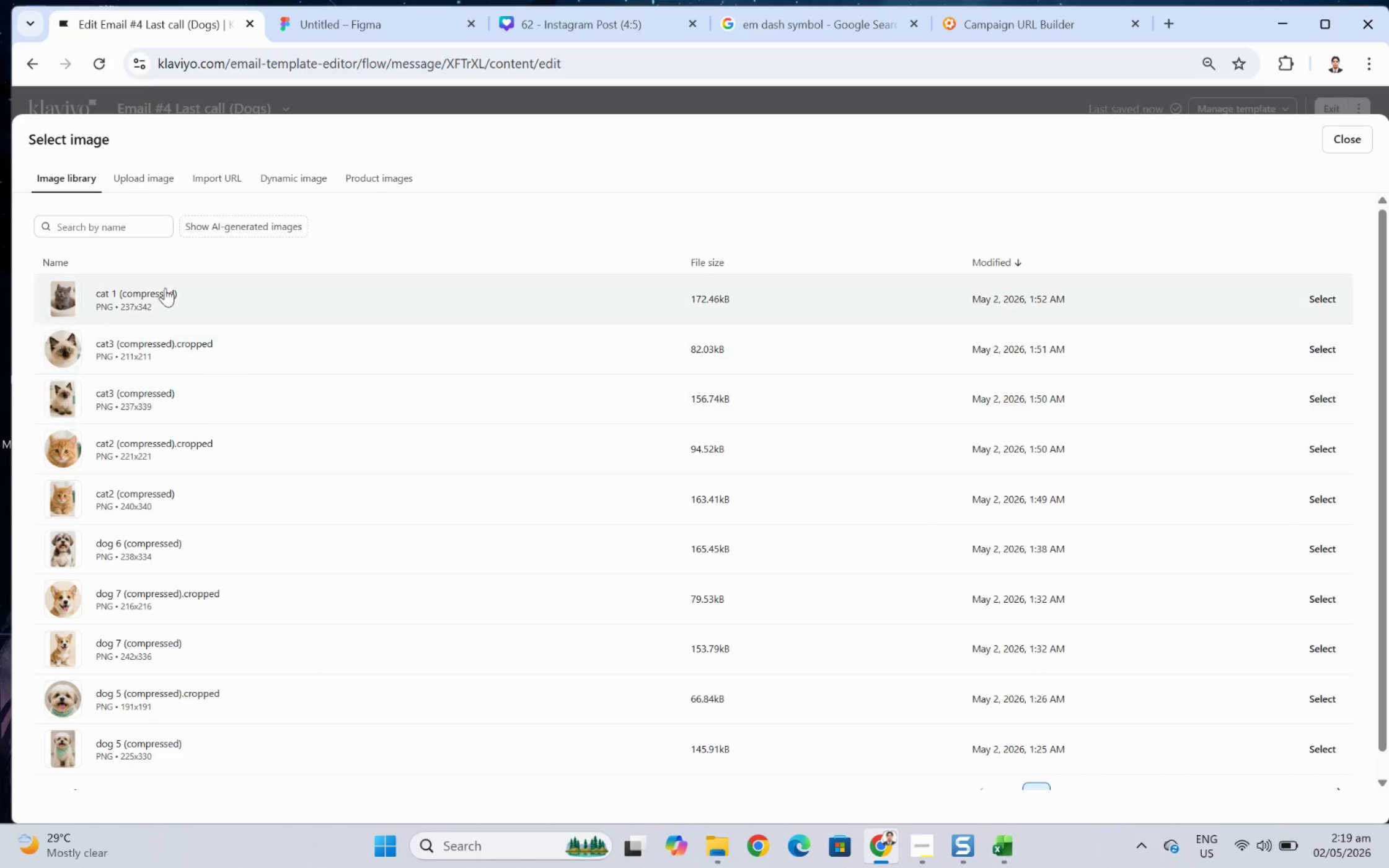 
left_click([165, 177])
 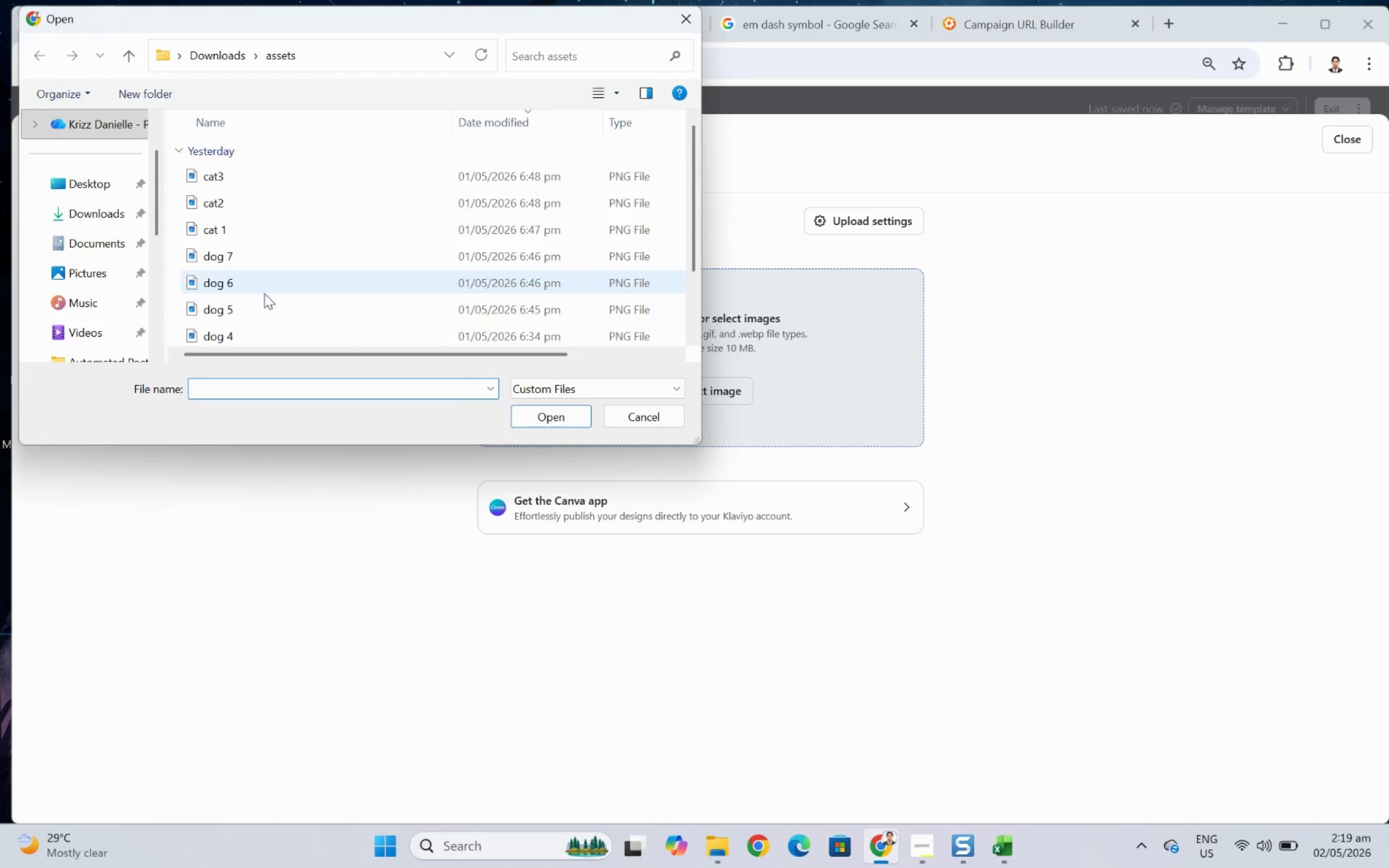 
double_click([262, 328])
 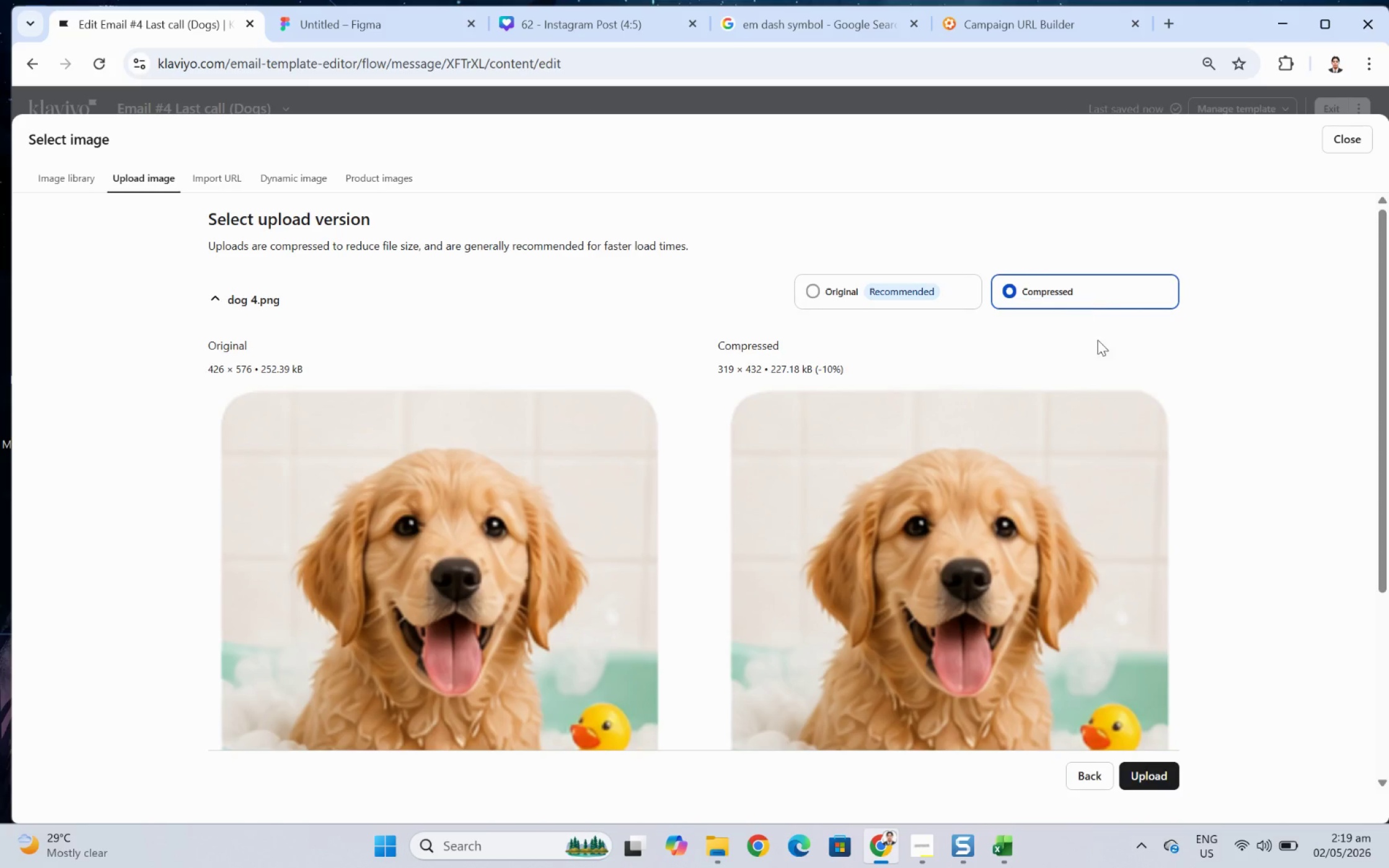 
left_click([1149, 771])
 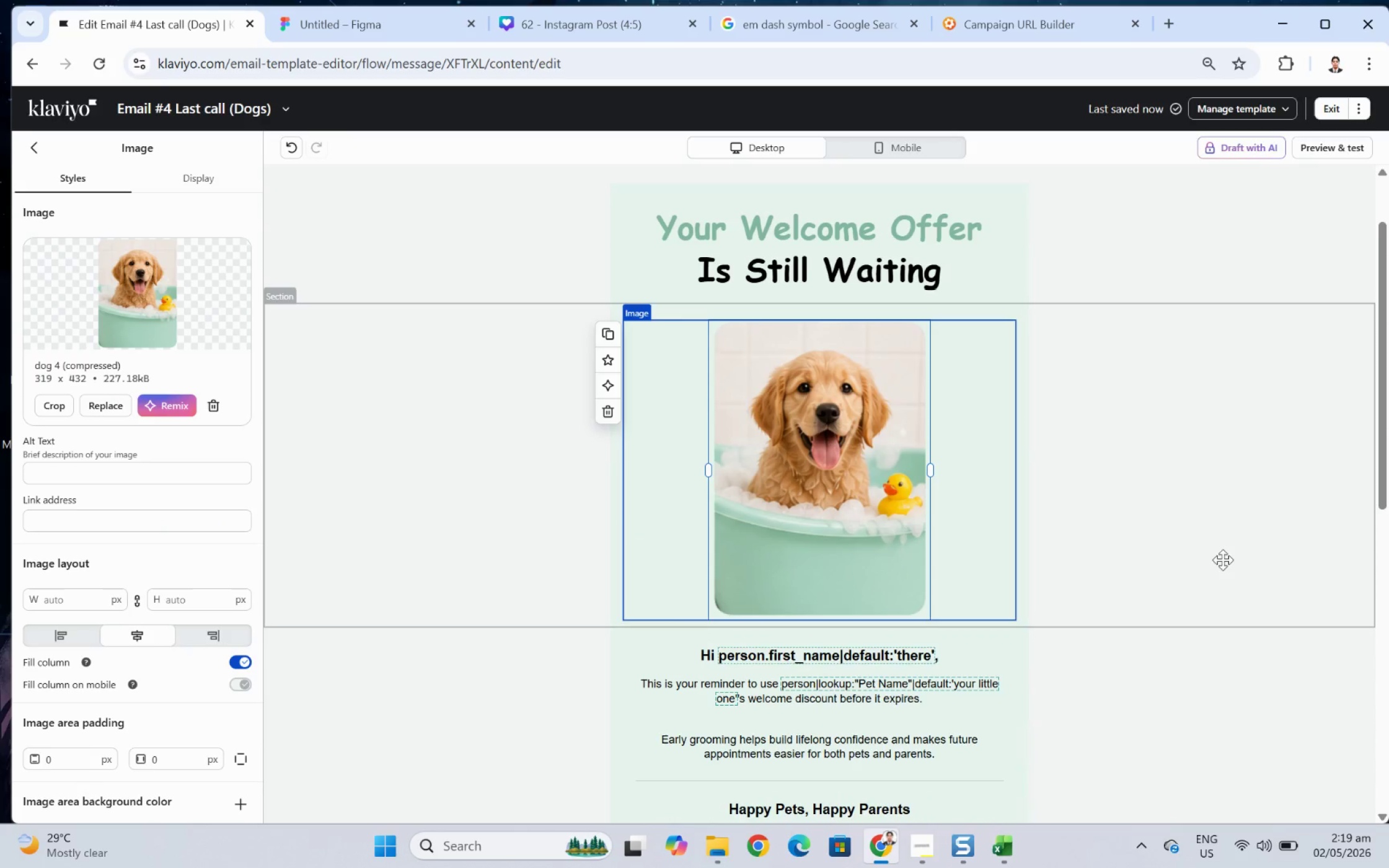 
wait(6.31)
 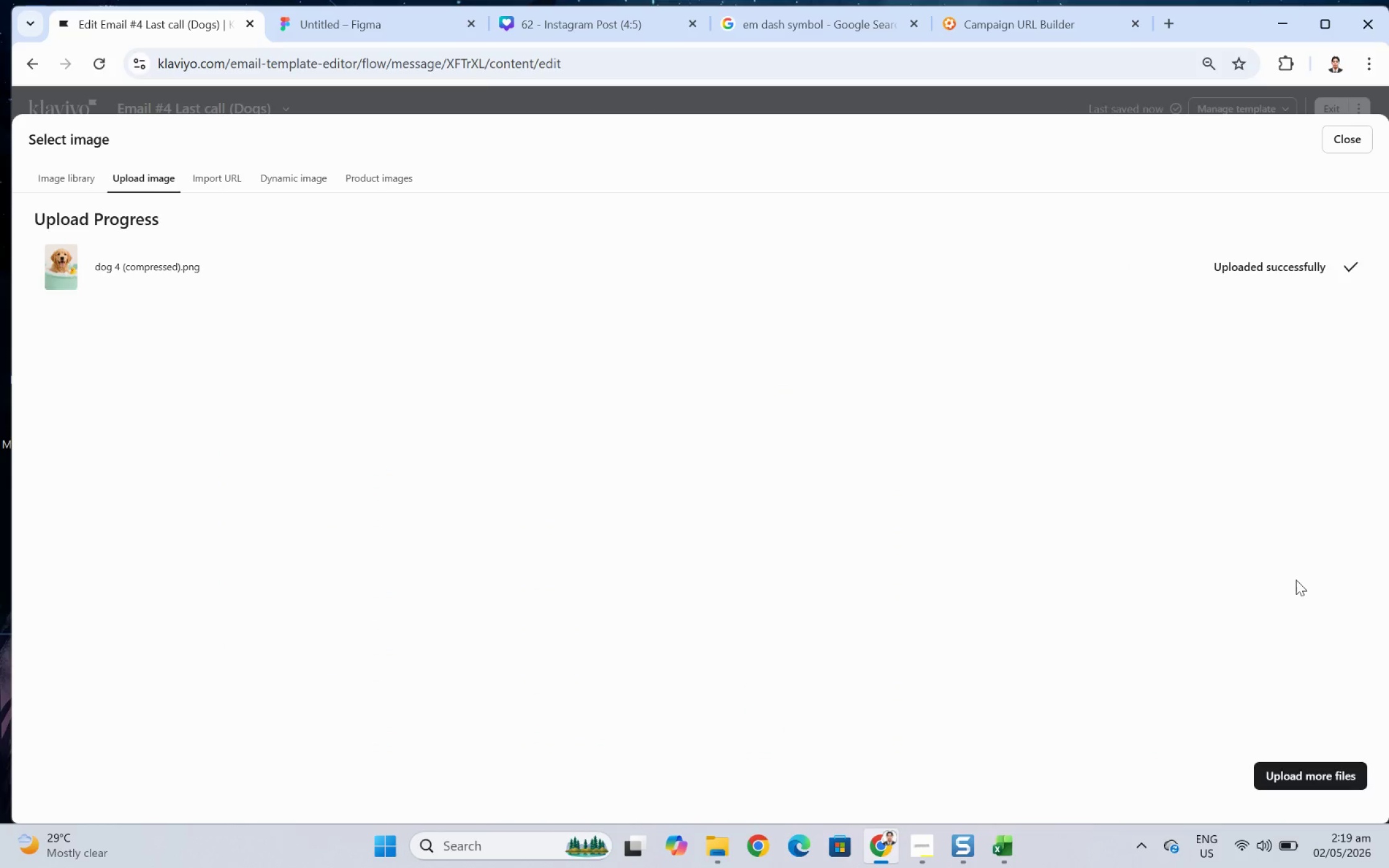 
left_click_drag(start_coordinate=[928, 472], to_coordinate=[1202, 465])
 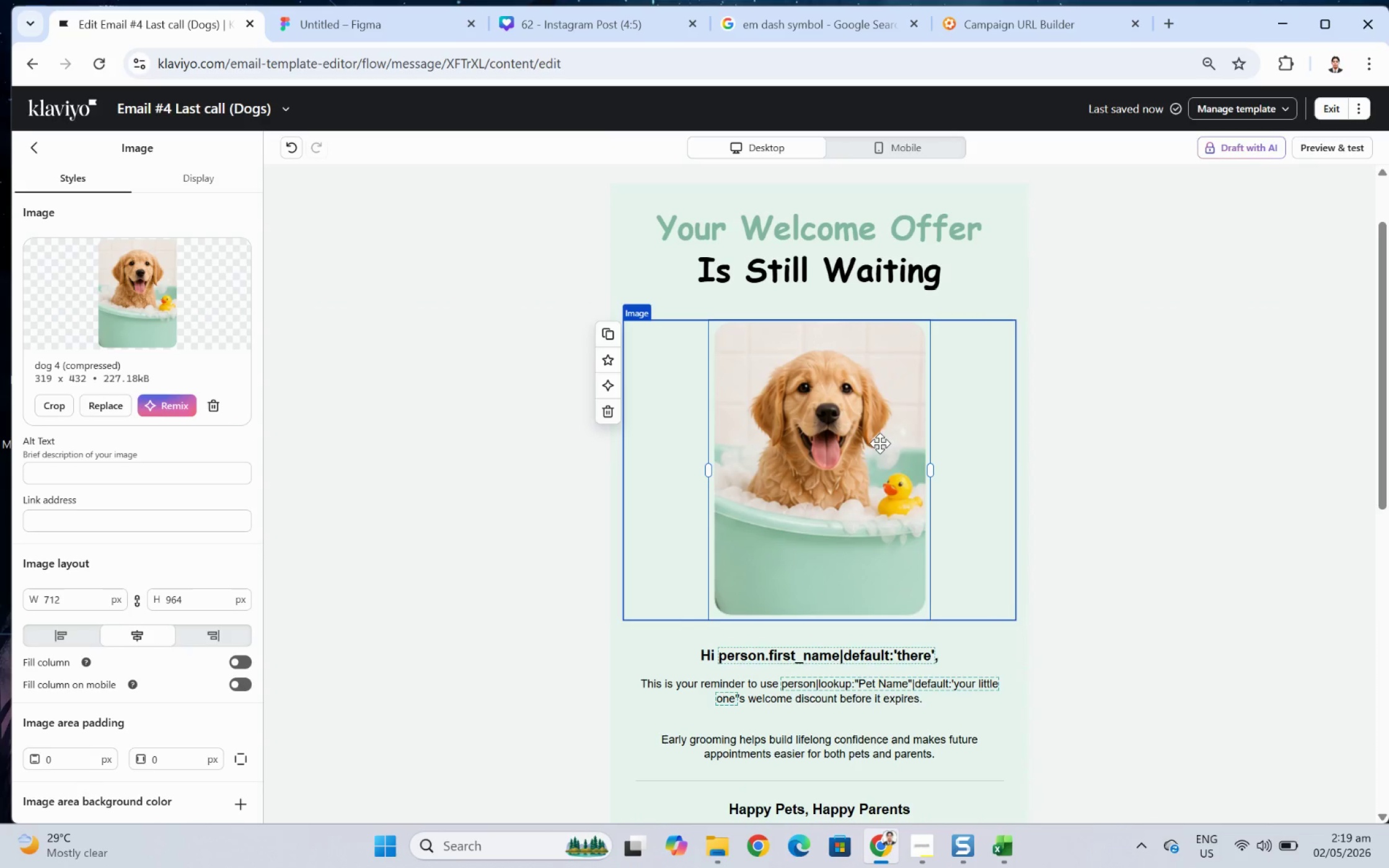 
right_click([880, 442])
 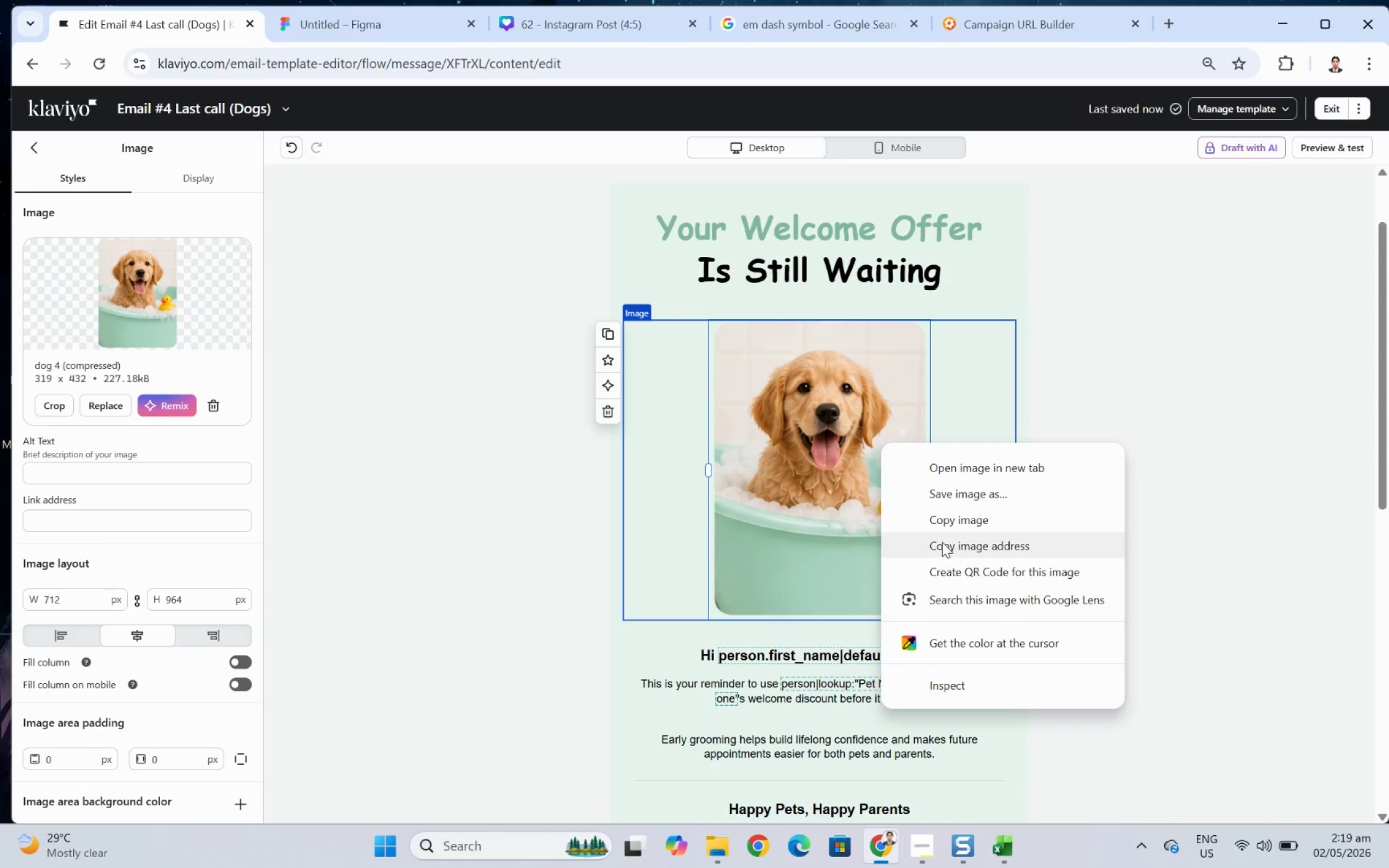 
left_click([943, 520])
 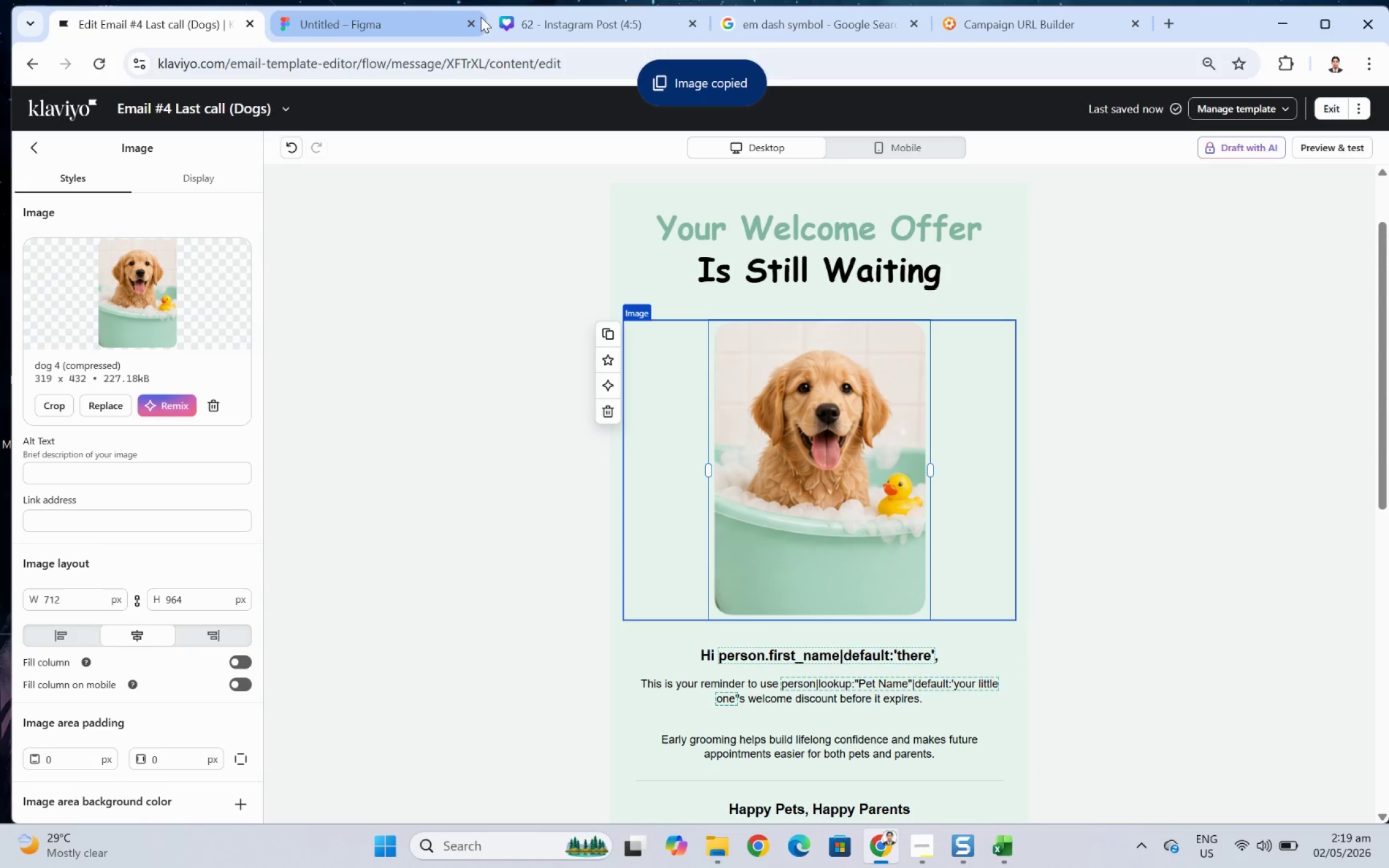 
left_click([426, 17])
 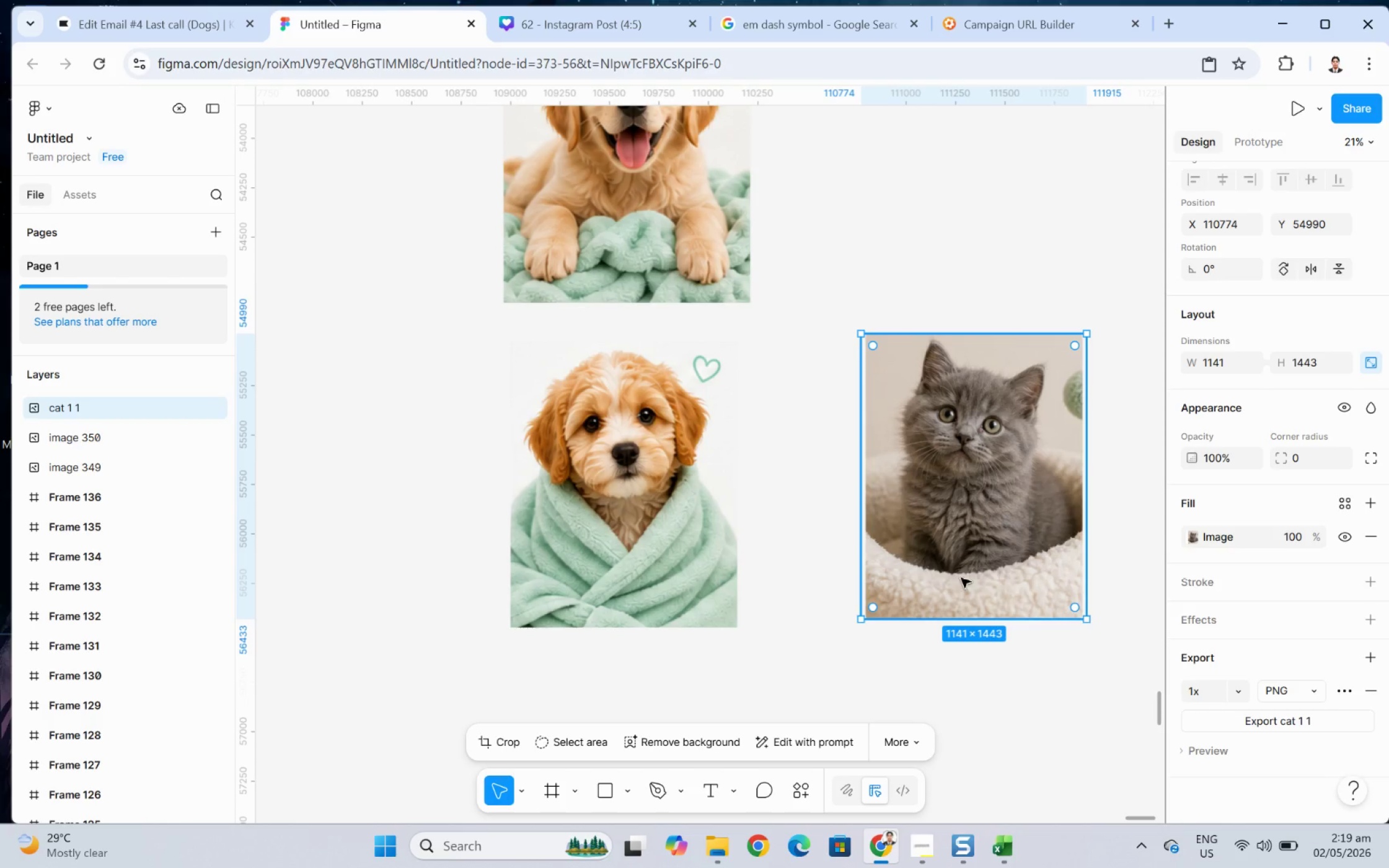 
left_click([712, 595])
 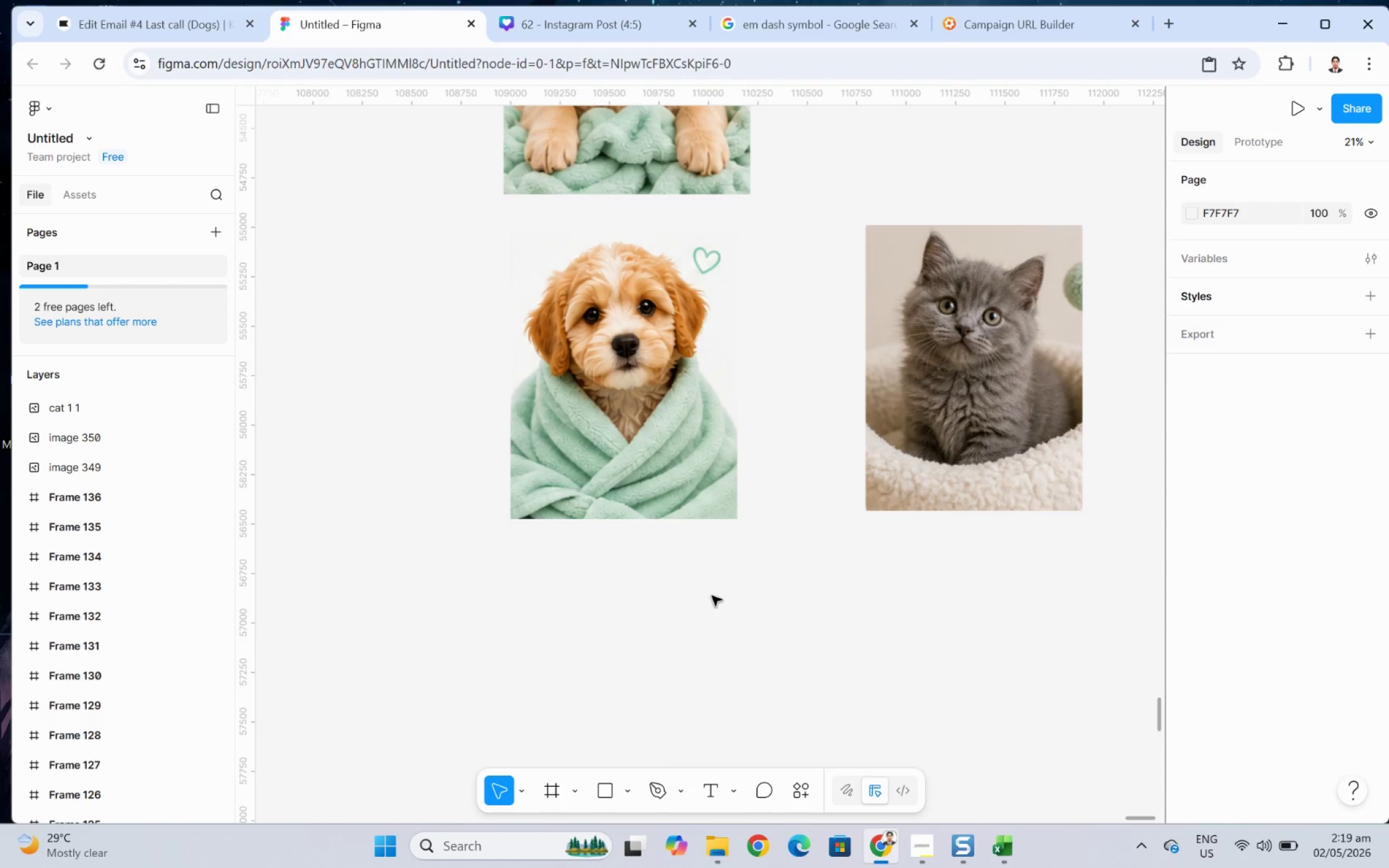 
scroll: coordinate [945, 608], scroll_direction: down, amount: 3.0
 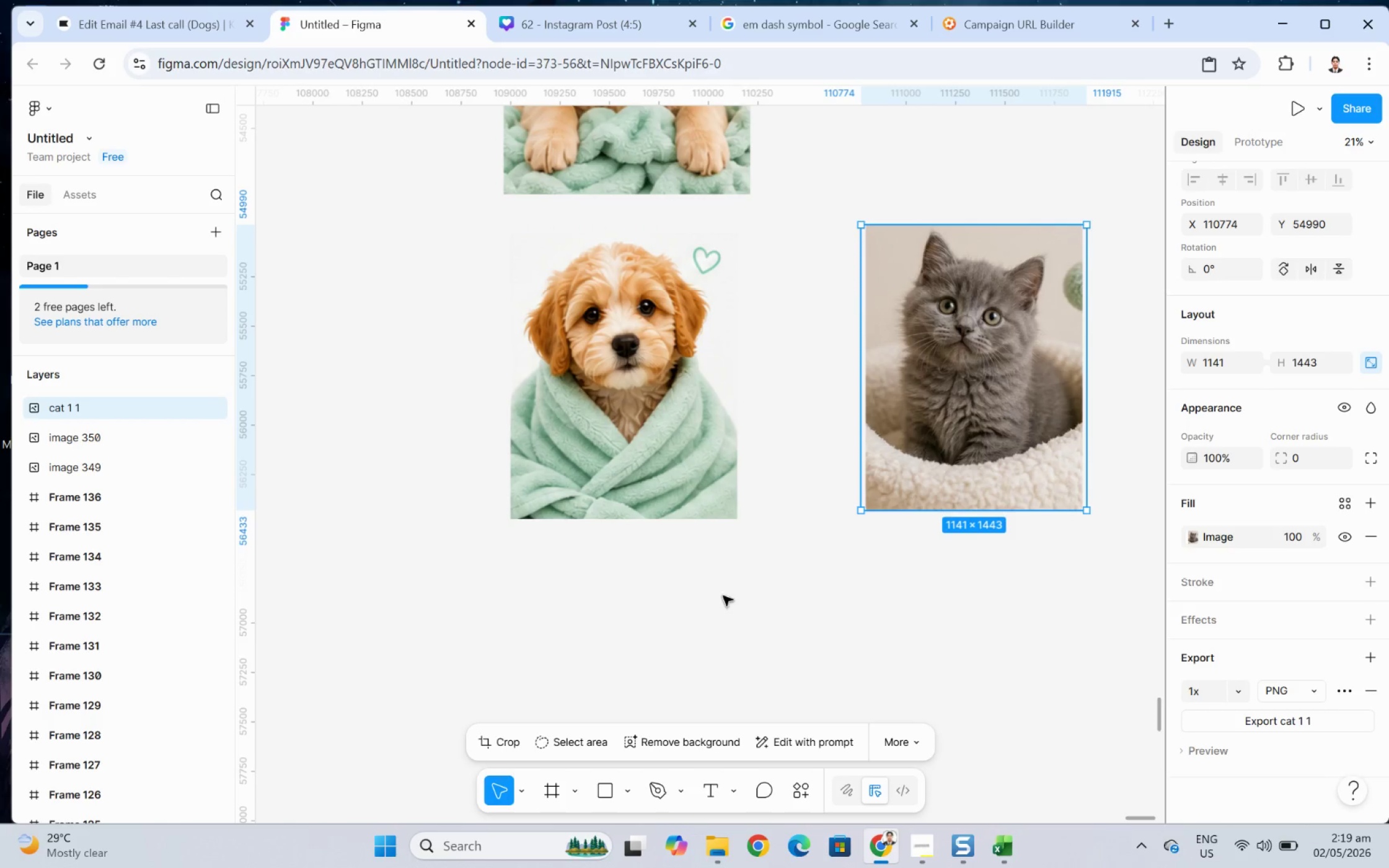 
key(Control+V)
 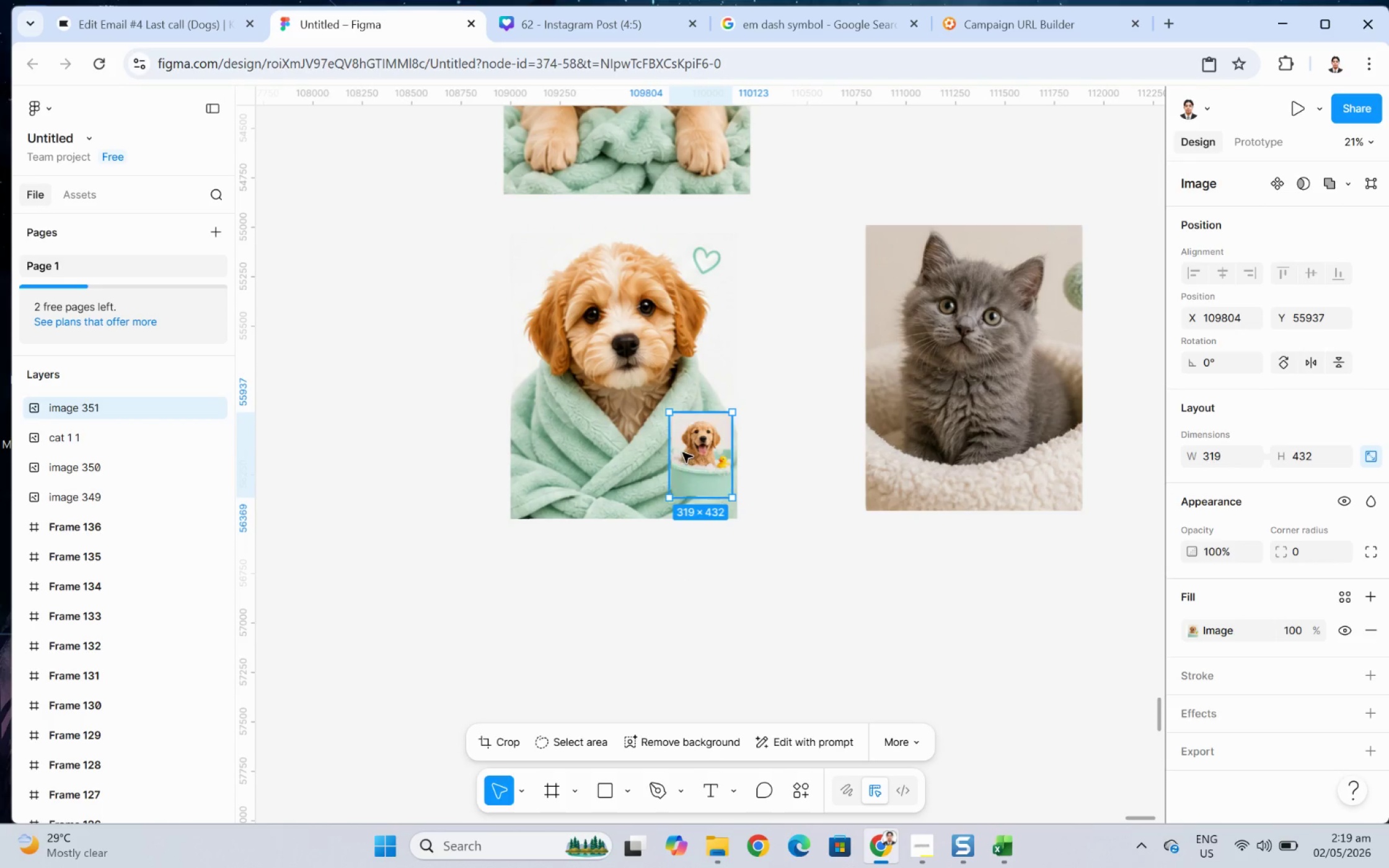 
left_click_drag(start_coordinate=[689, 452], to_coordinate=[529, 587])
 